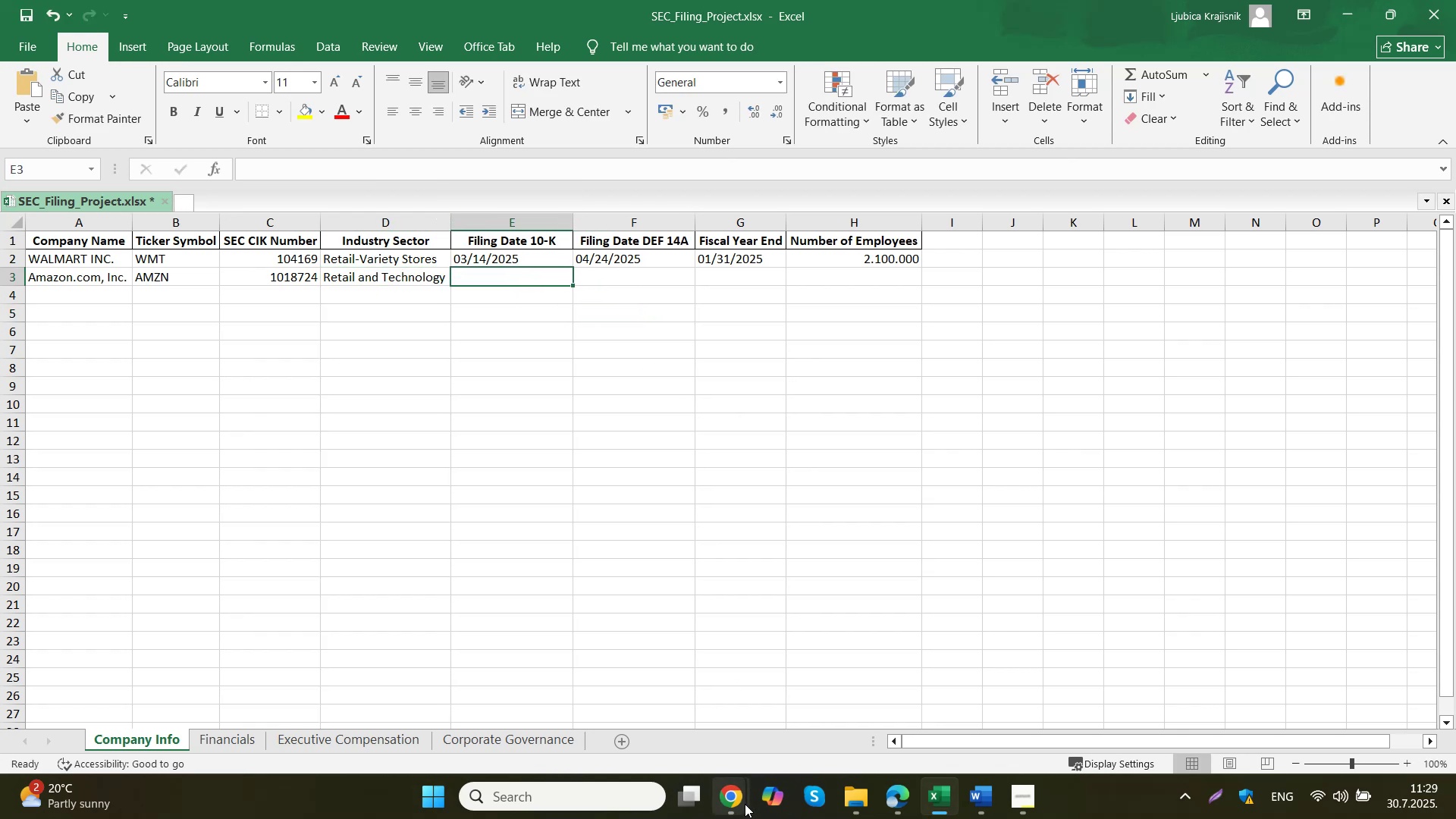 
mouse_move([676, 710])
 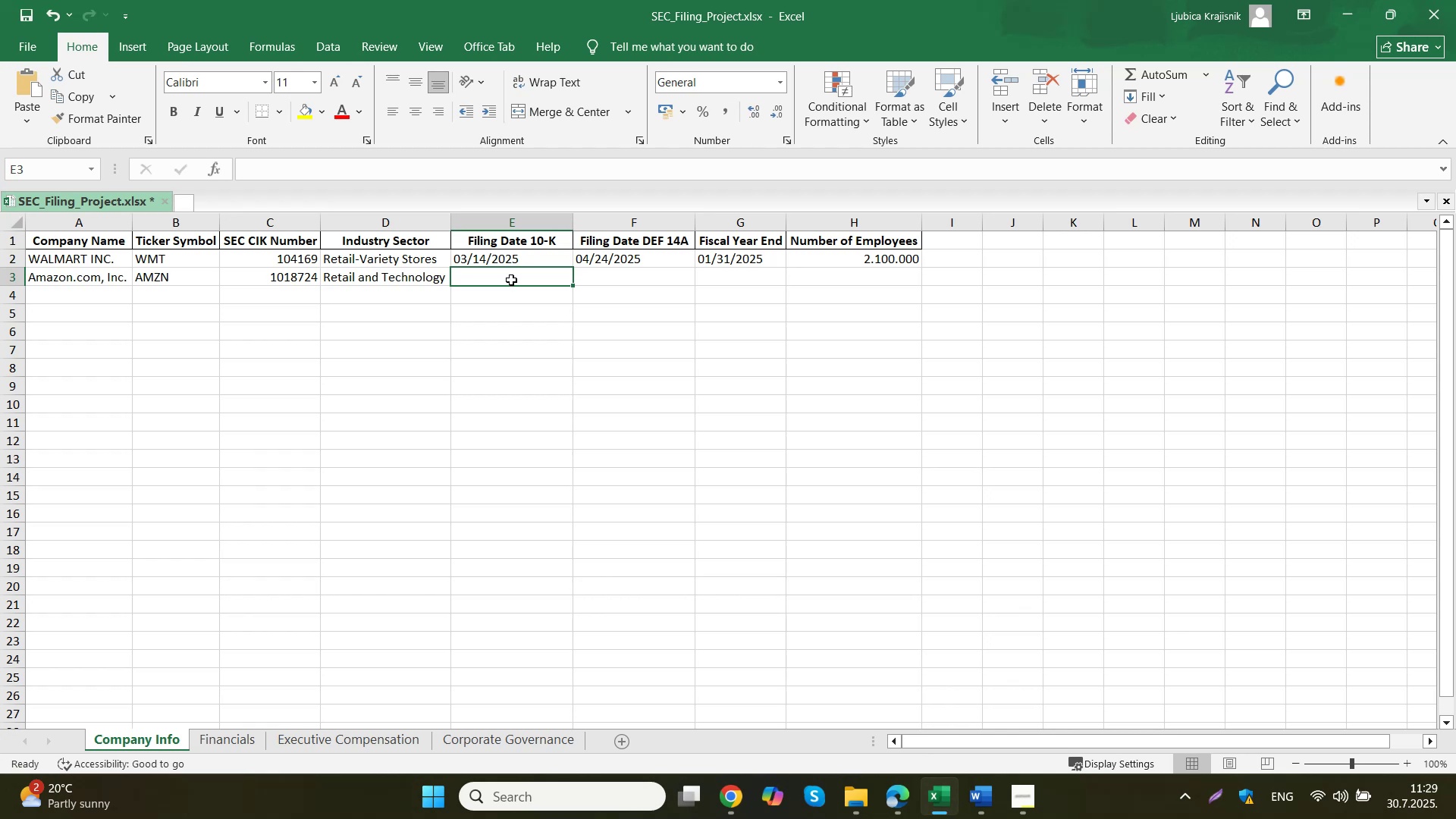 
key(Numpad0)
 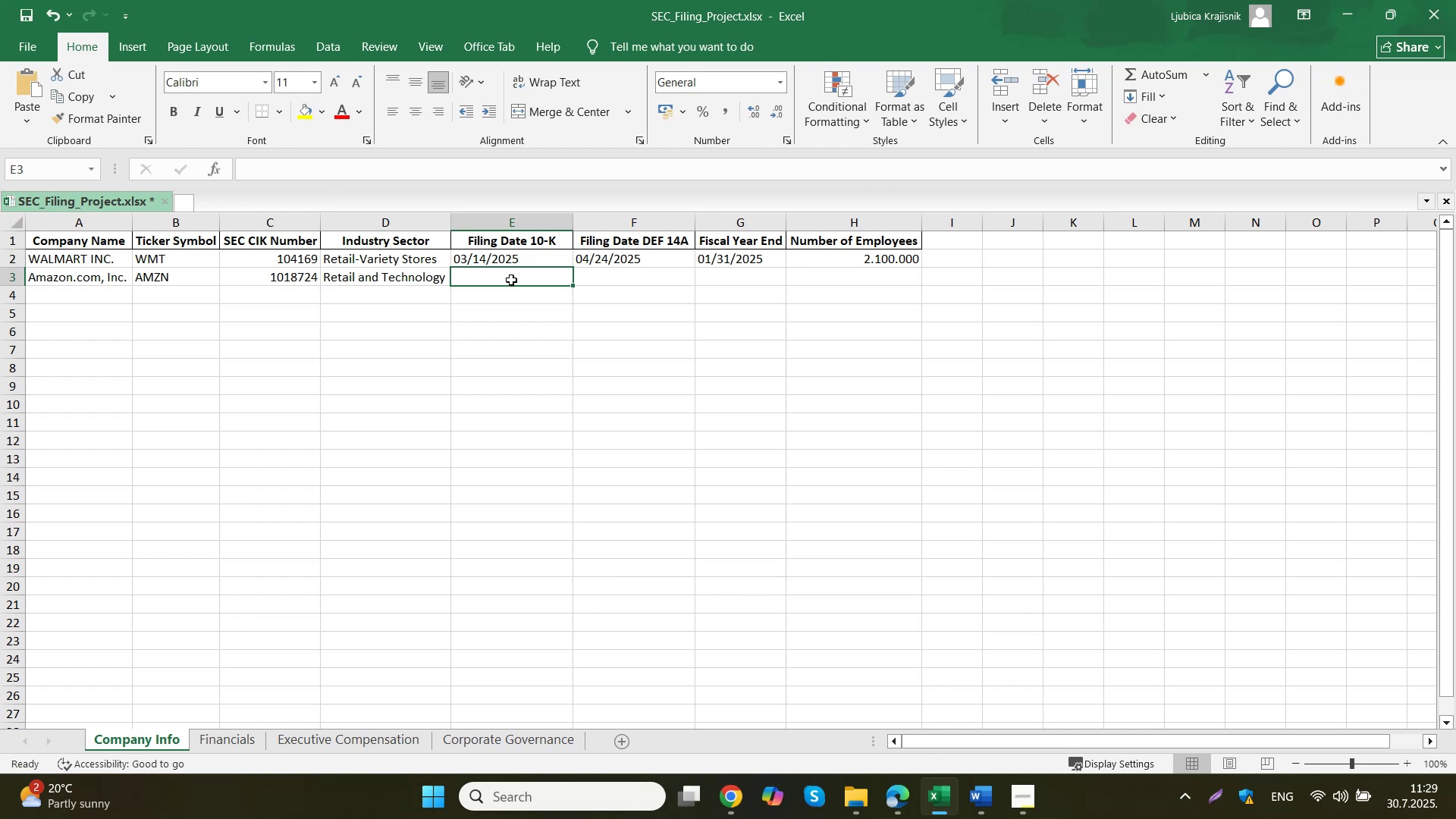 
key(Numpad2)
 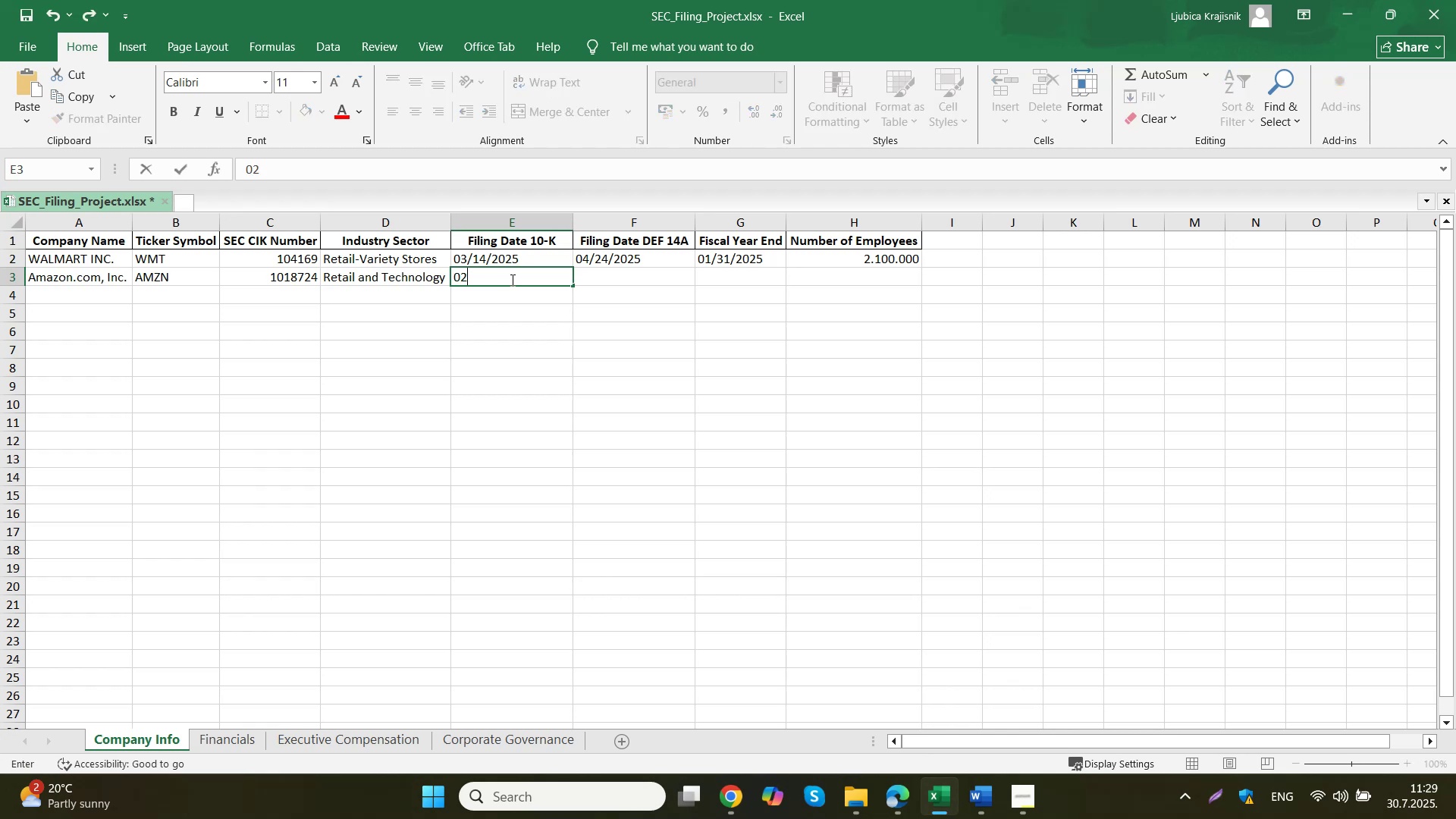 
key(NumpadDivide)
 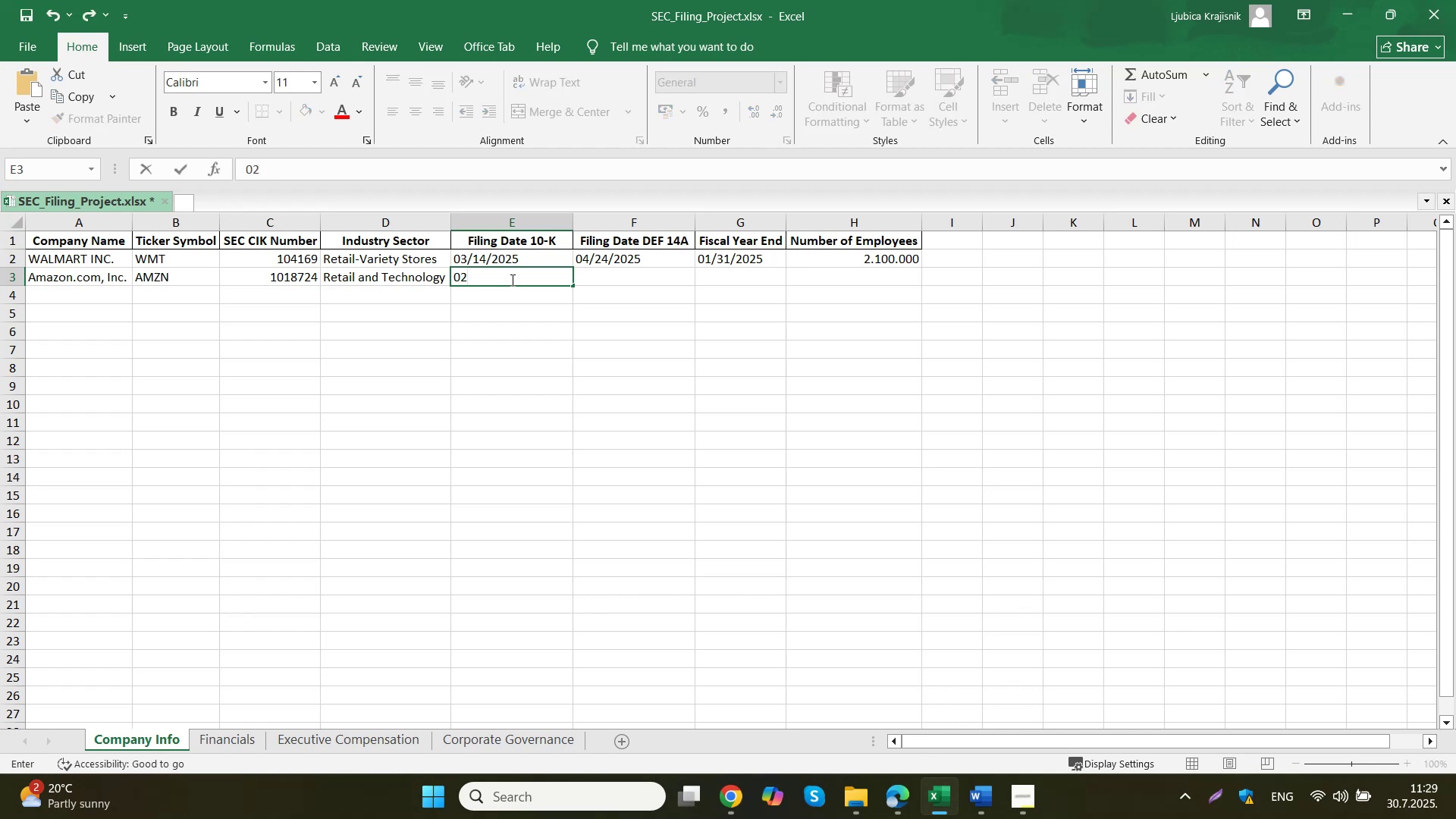 
key(Numpad0)
 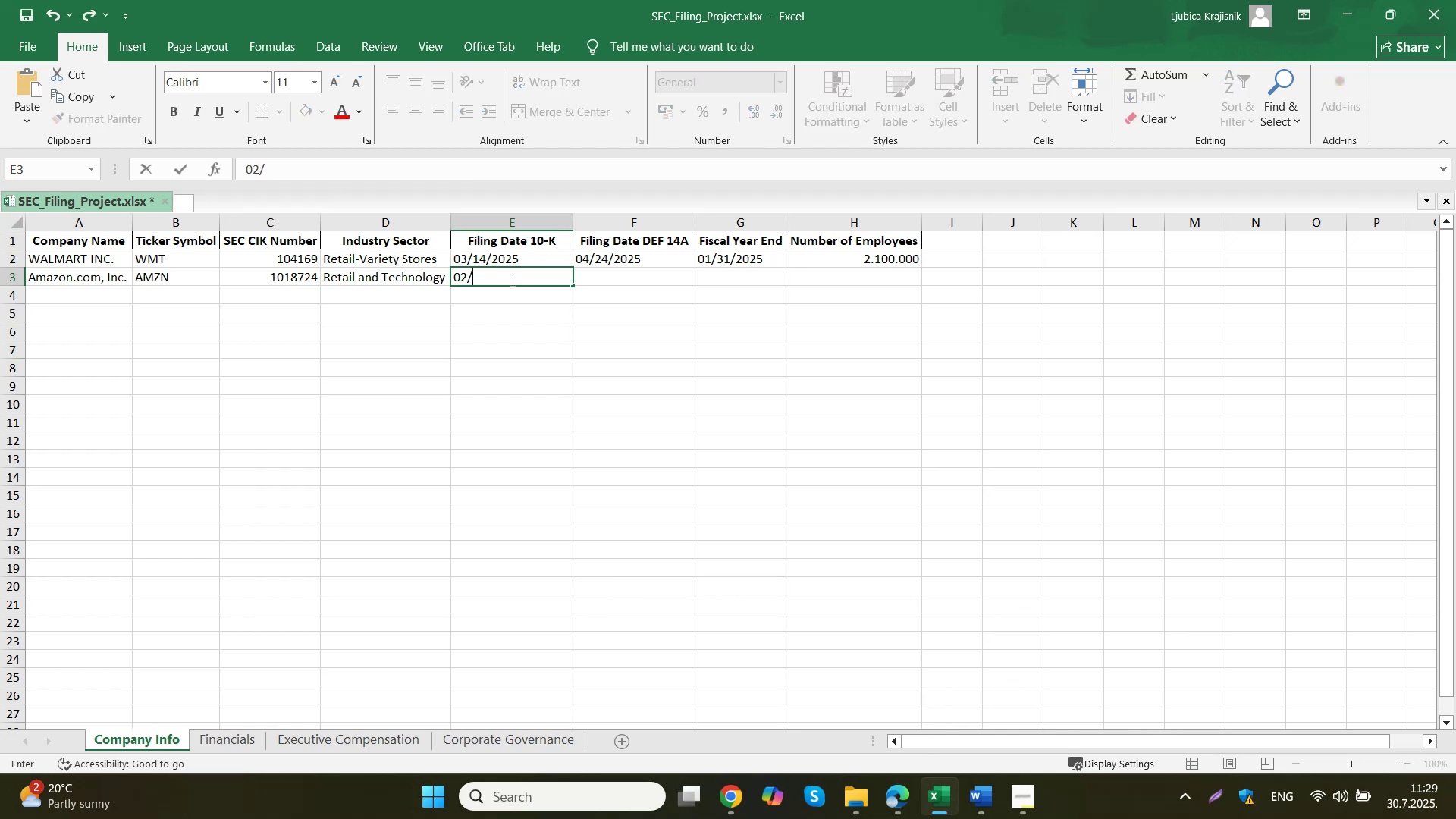 
key(Numpad2)
 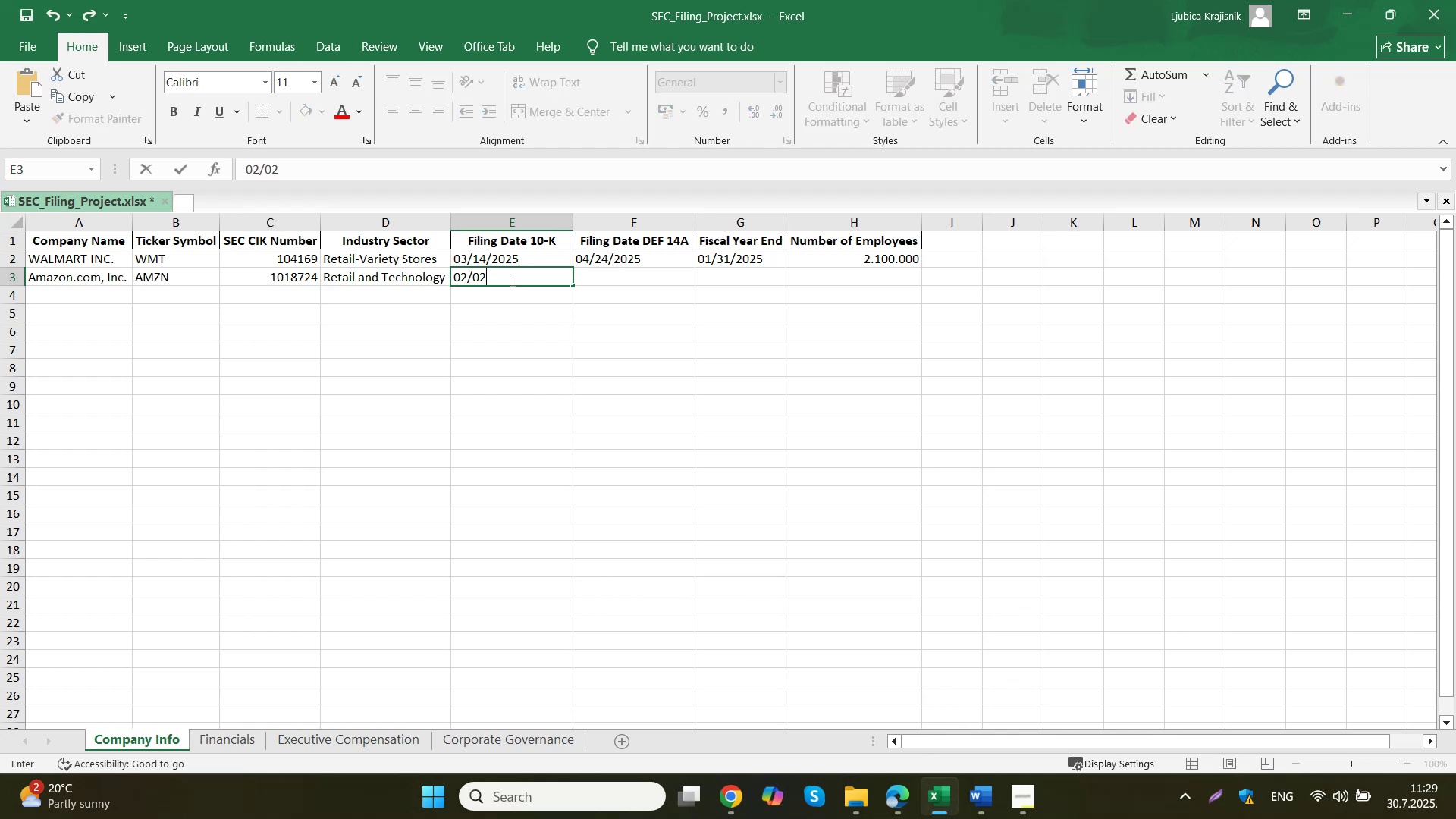 
key(NumpadDivide)
 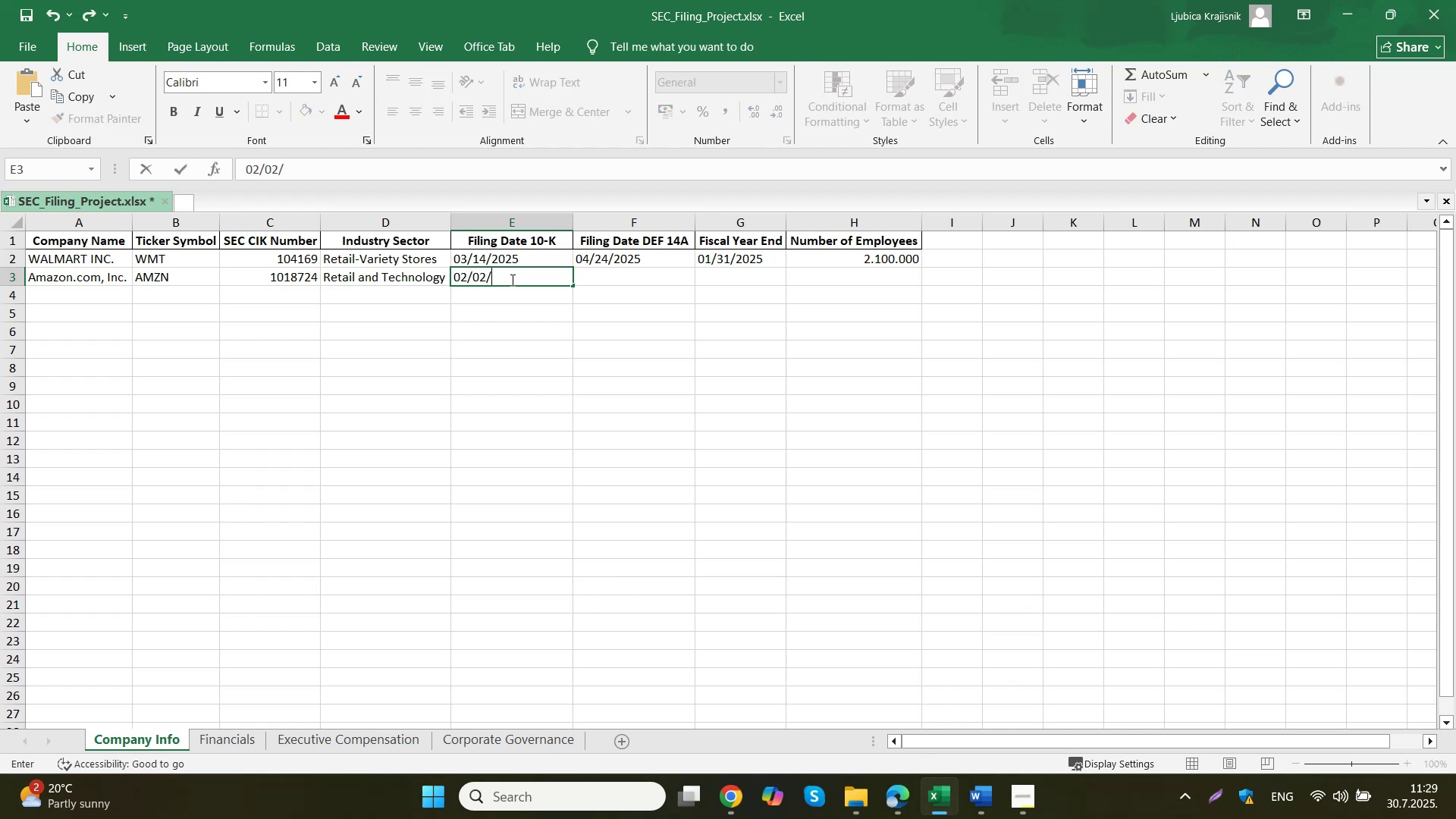 
key(Numpad2)
 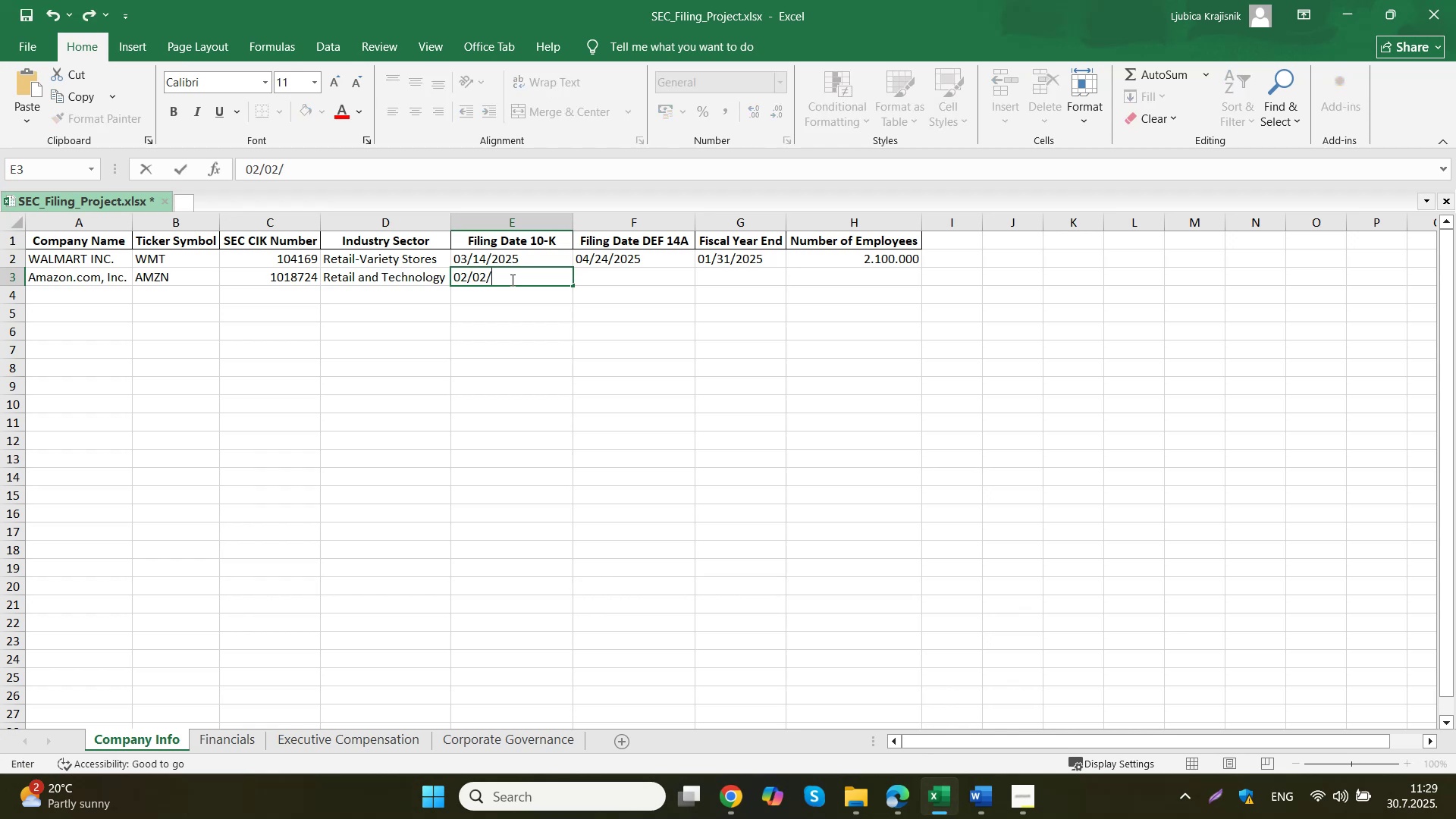 
key(Numpad0)
 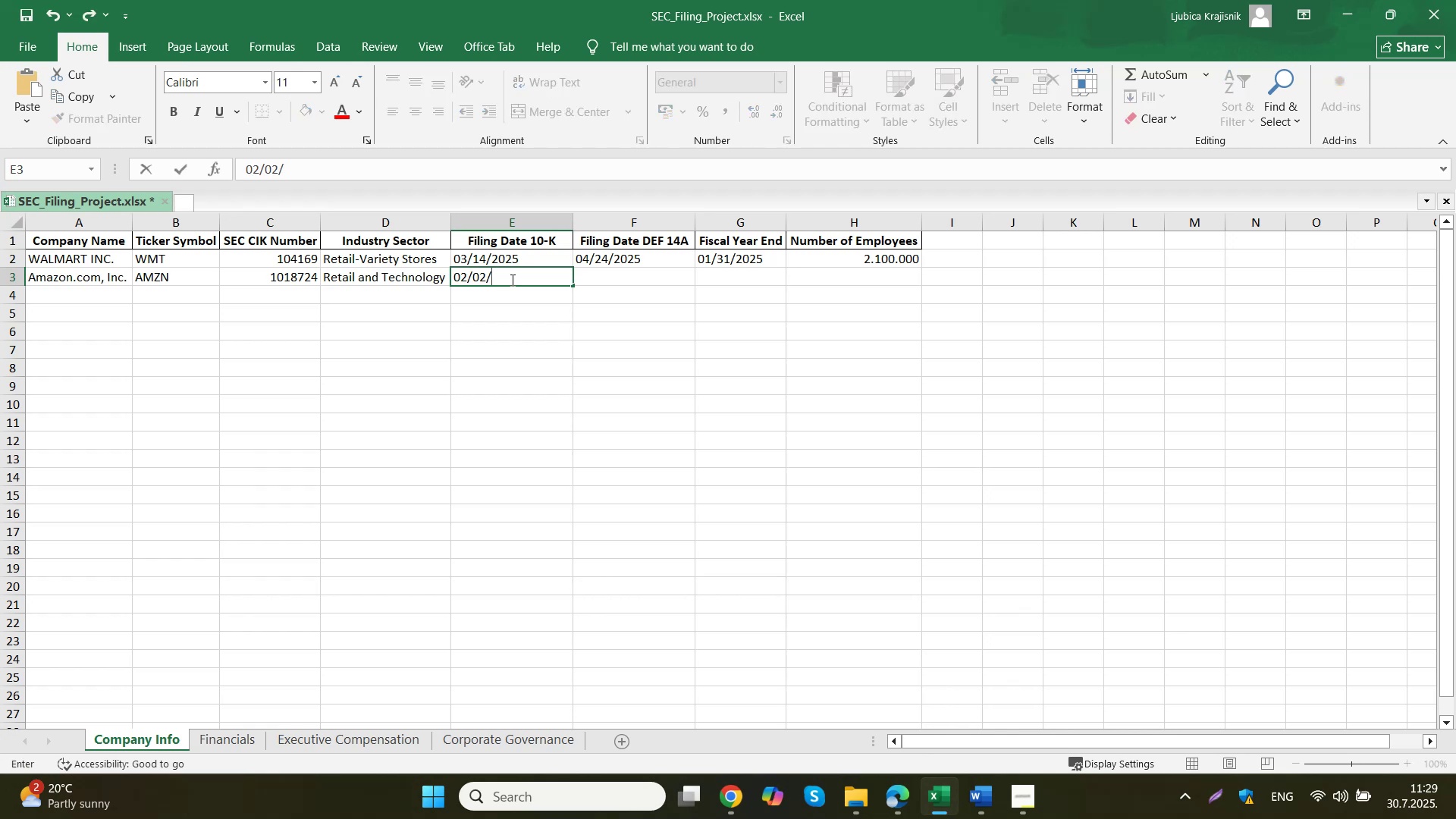 
key(Numpad2)
 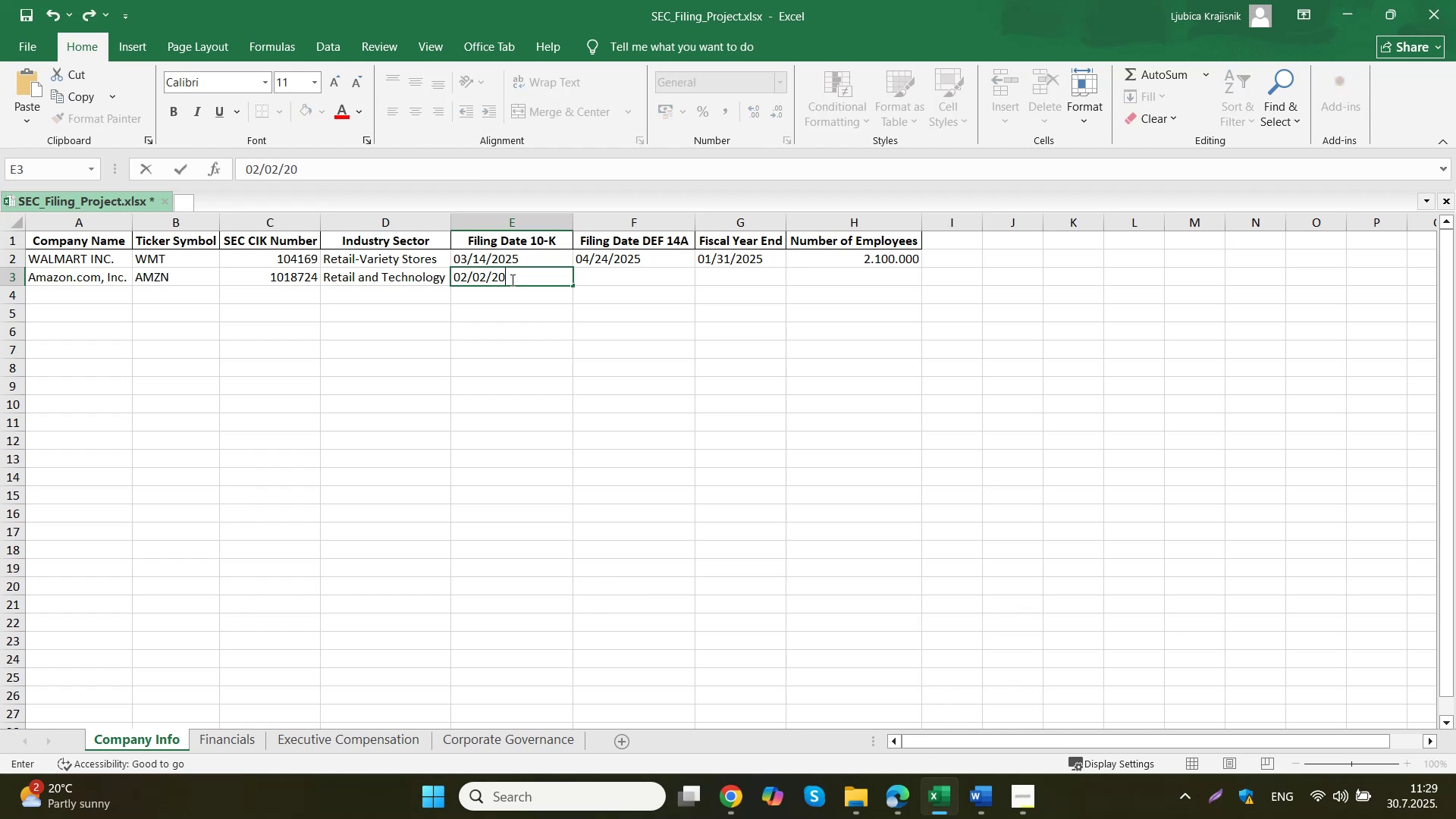 
key(Numpad5)
 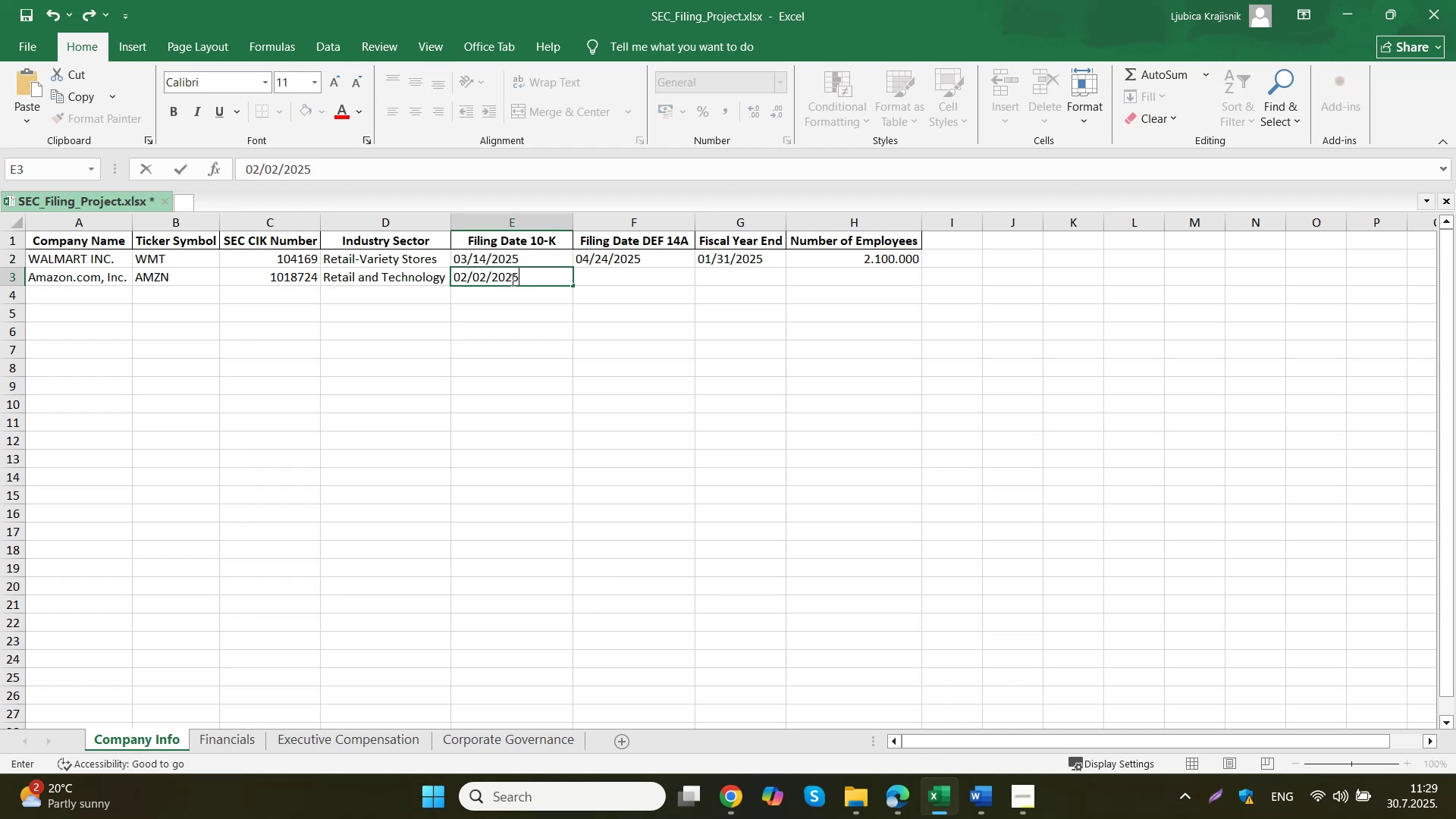 
key(Tab)
 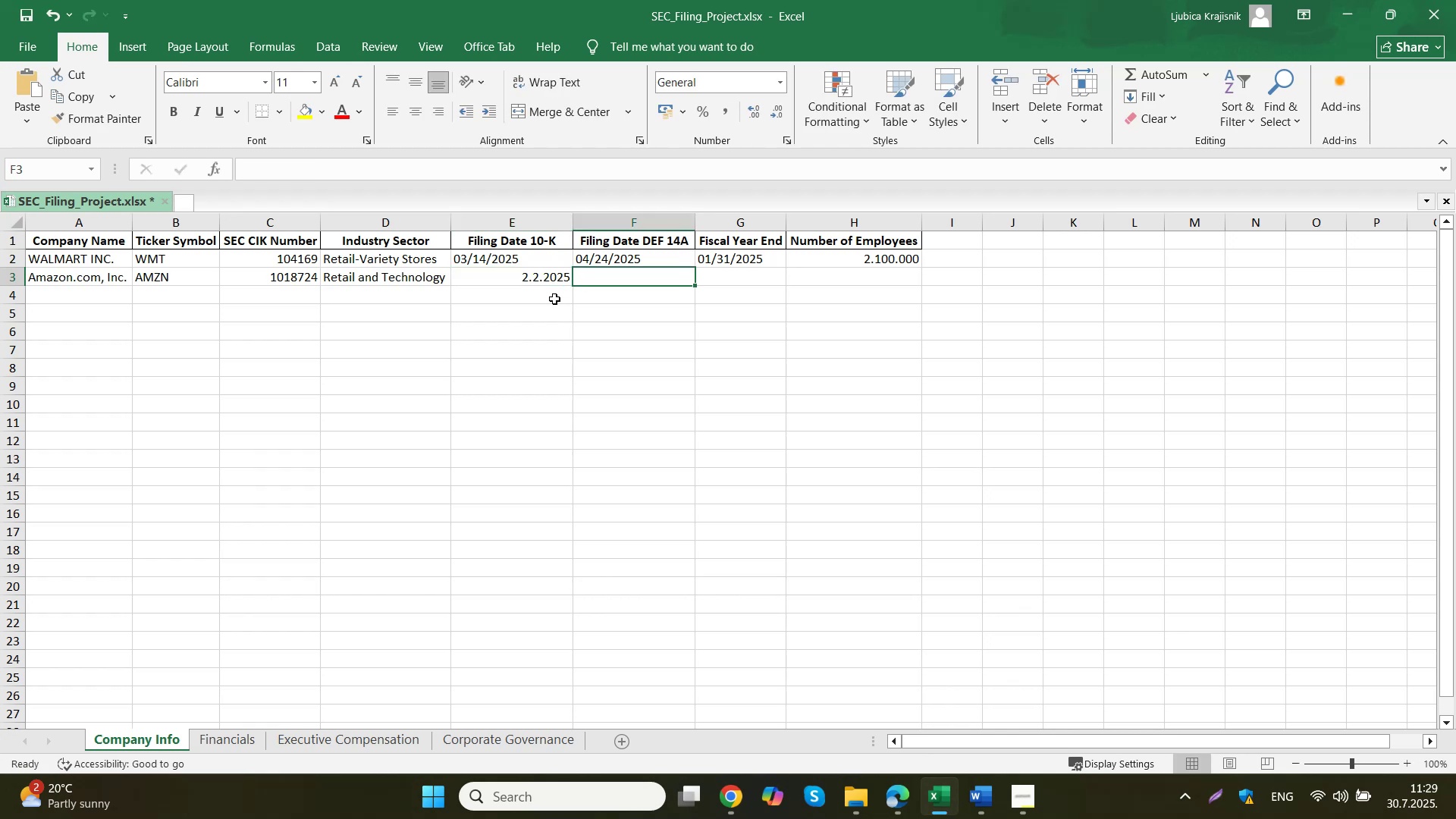 
double_click([548, 275])
 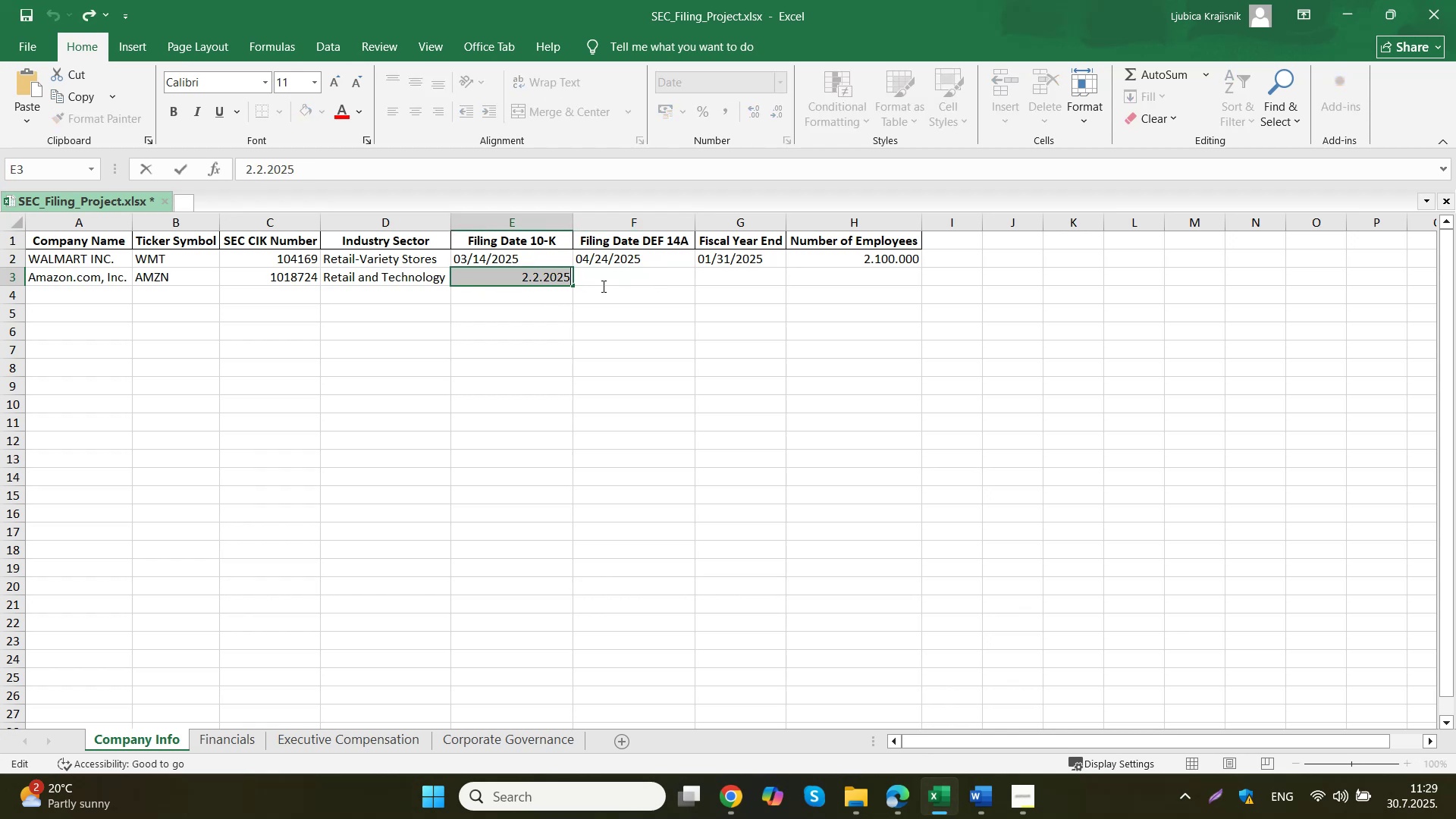 
key(Numpad0)
 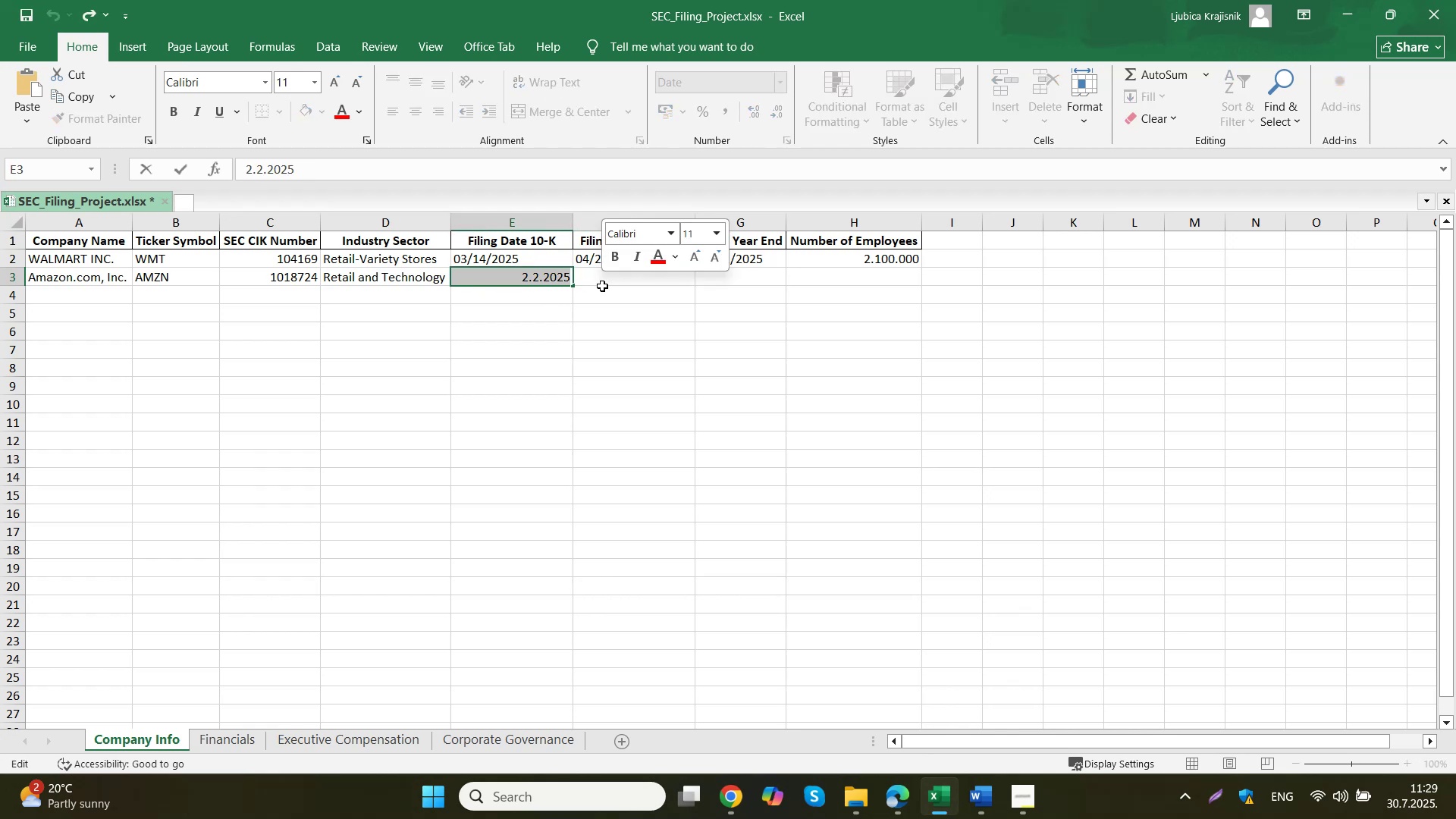 
key(Numpad2)
 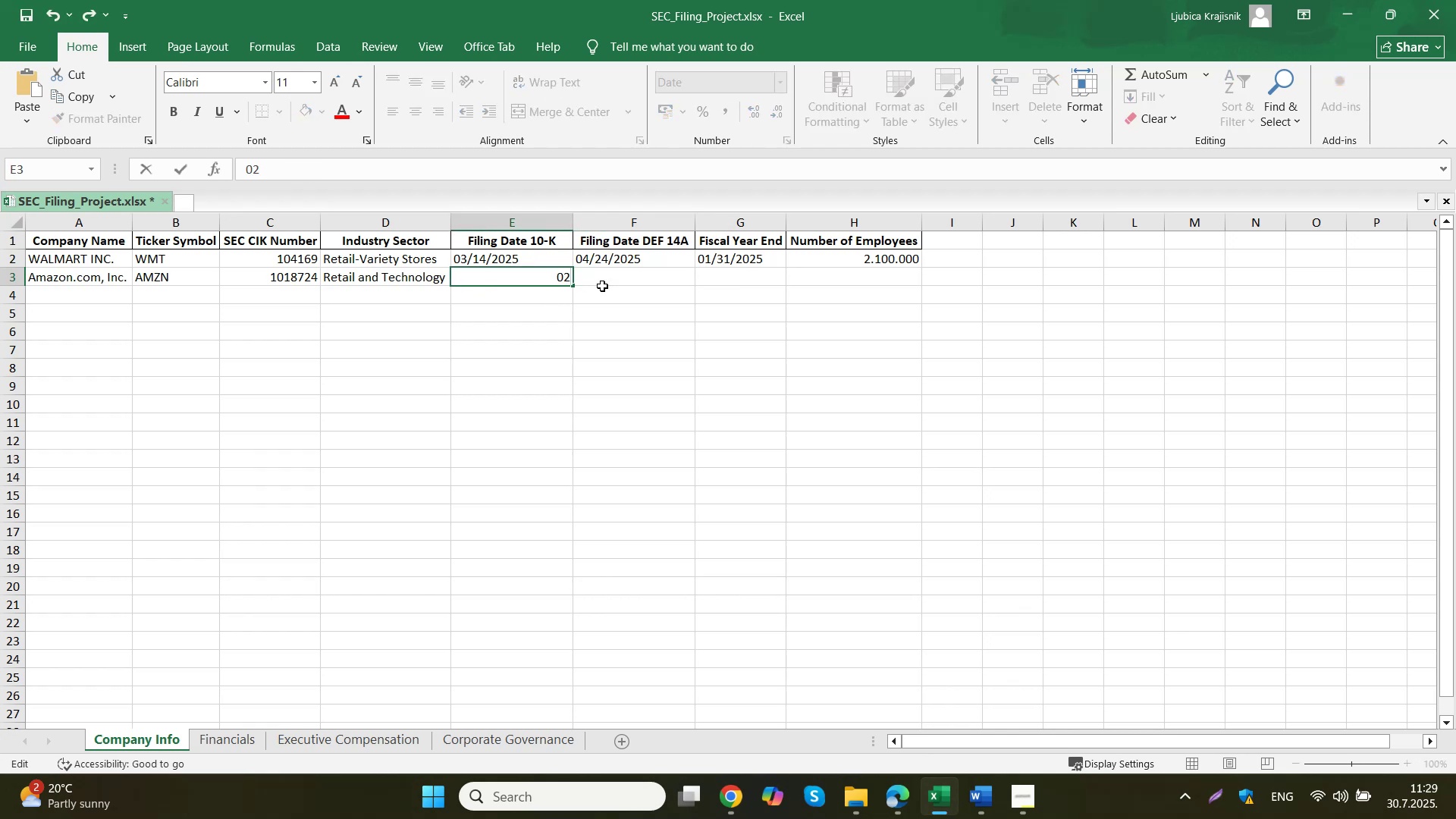 
key(Slash)
 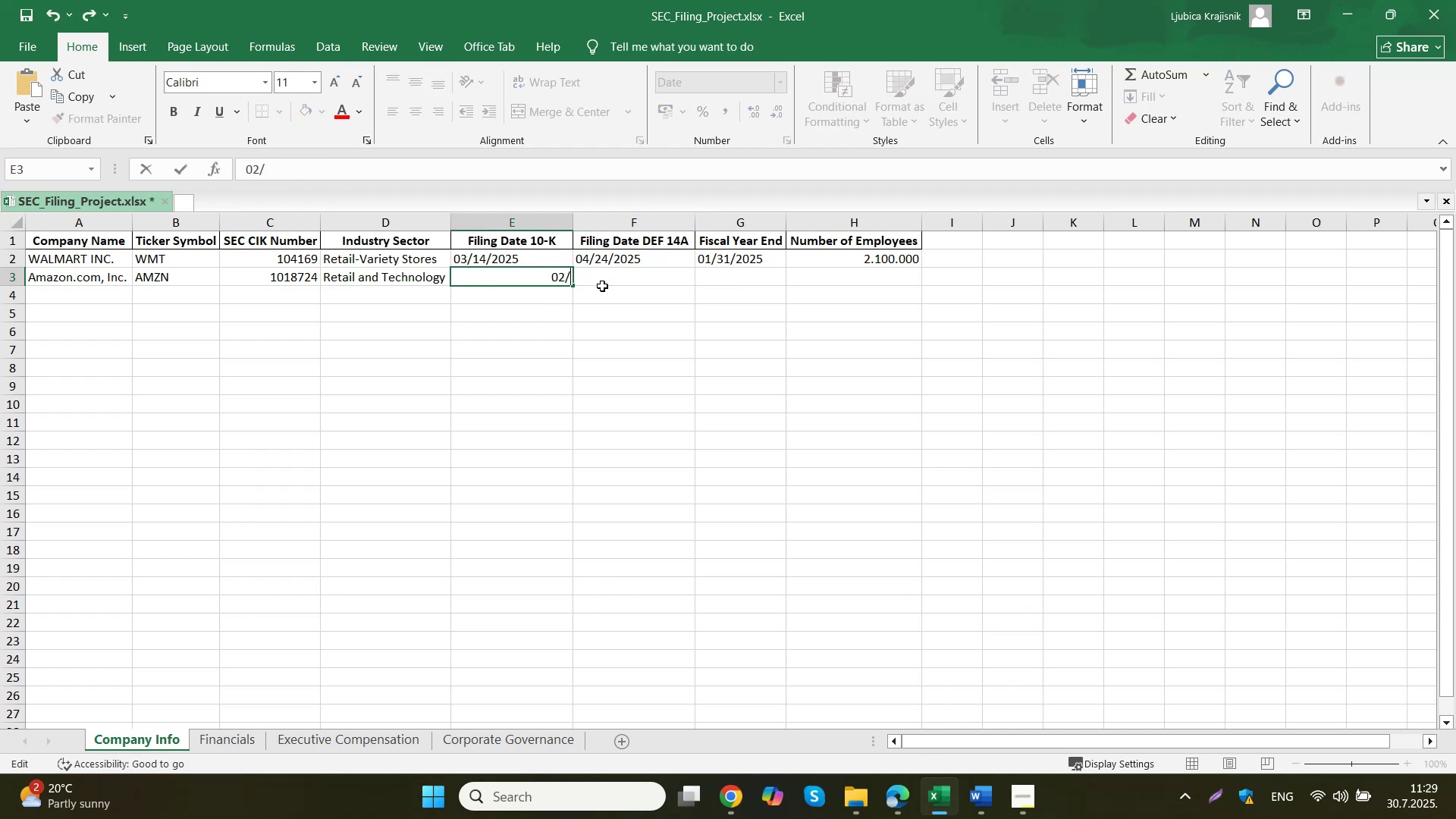 
key(Numpad0)
 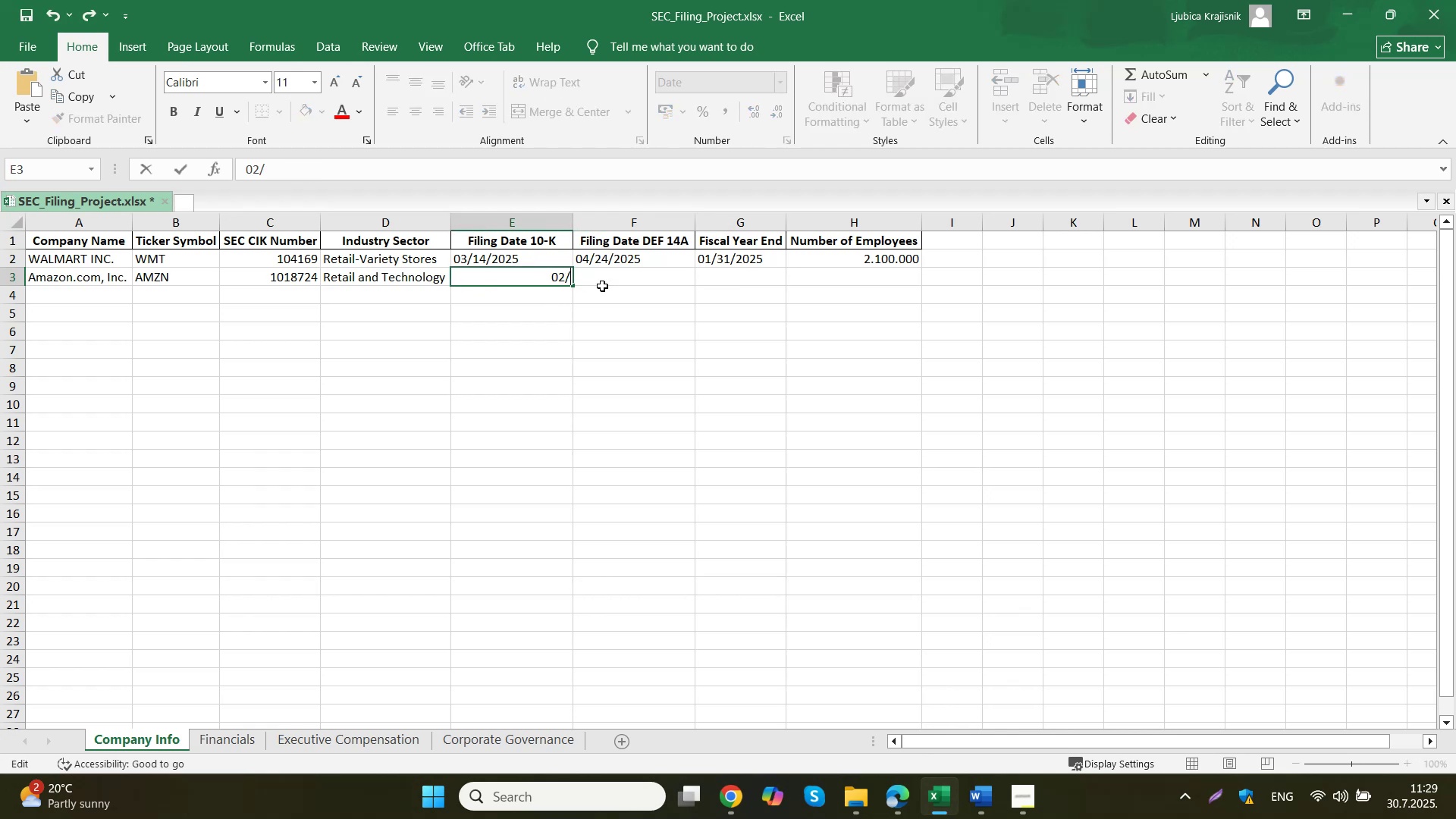 
key(Numpad2)
 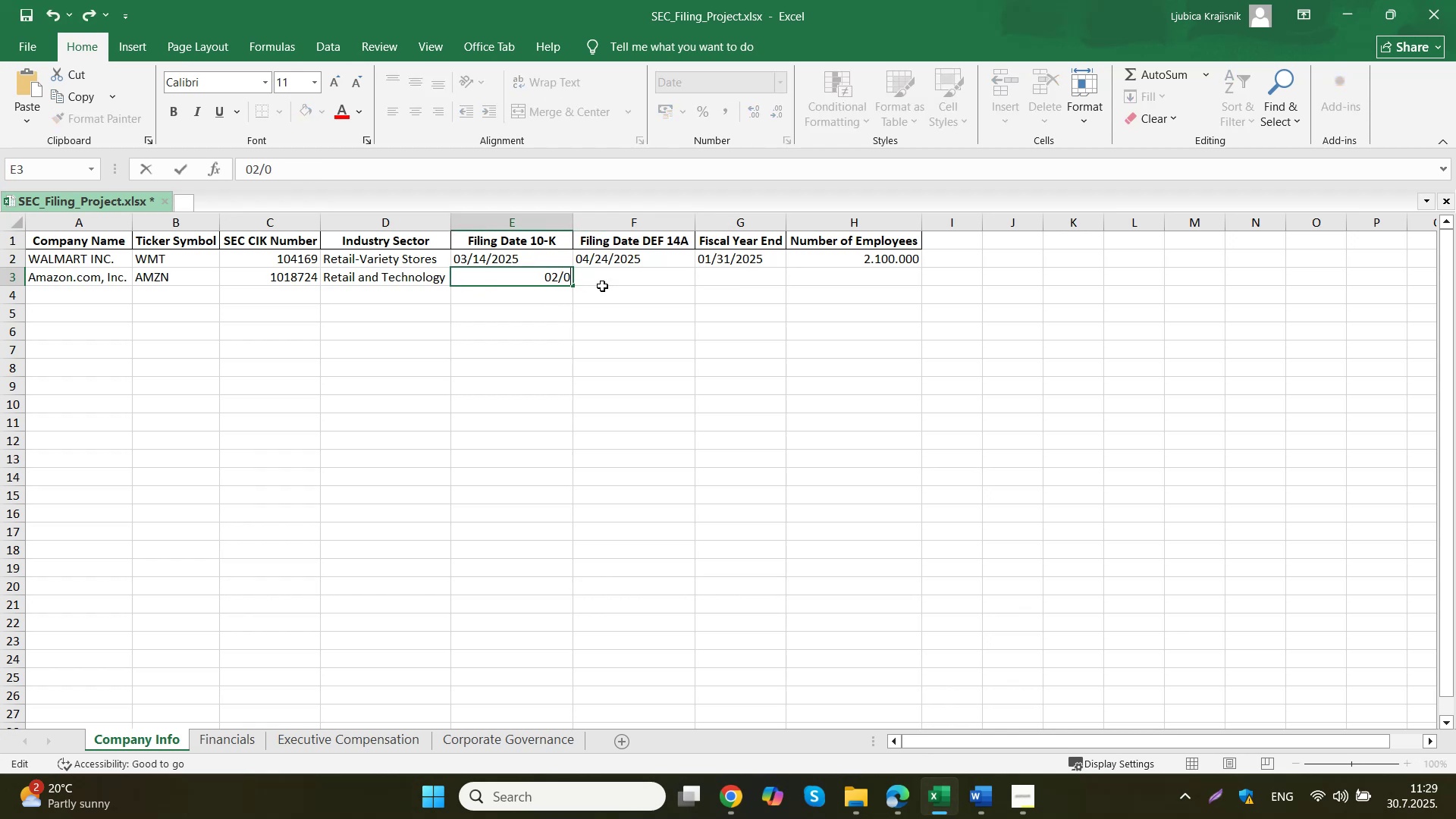 
key(Slash)
 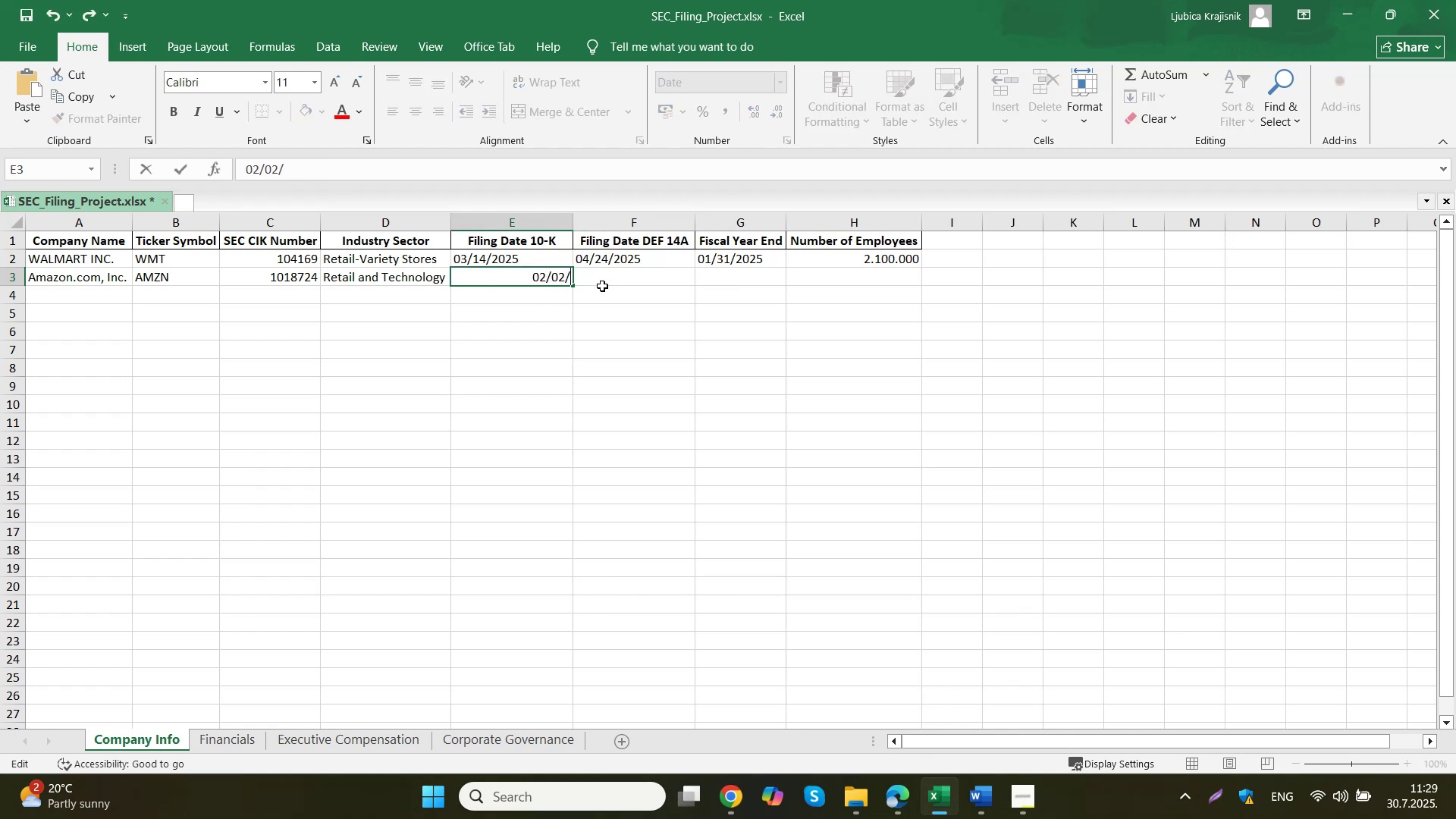 
key(Numpad2)
 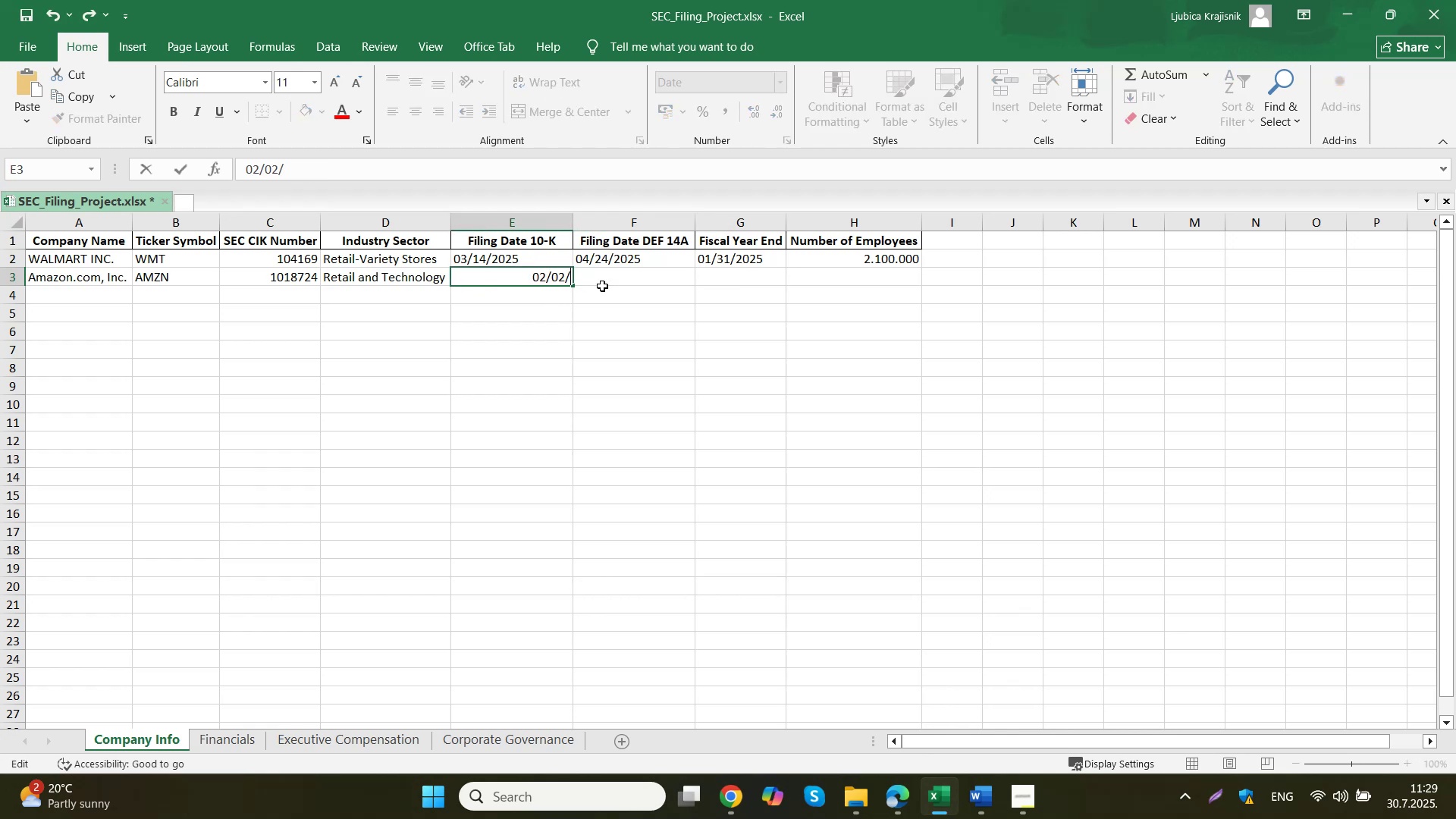 
key(Numpad0)
 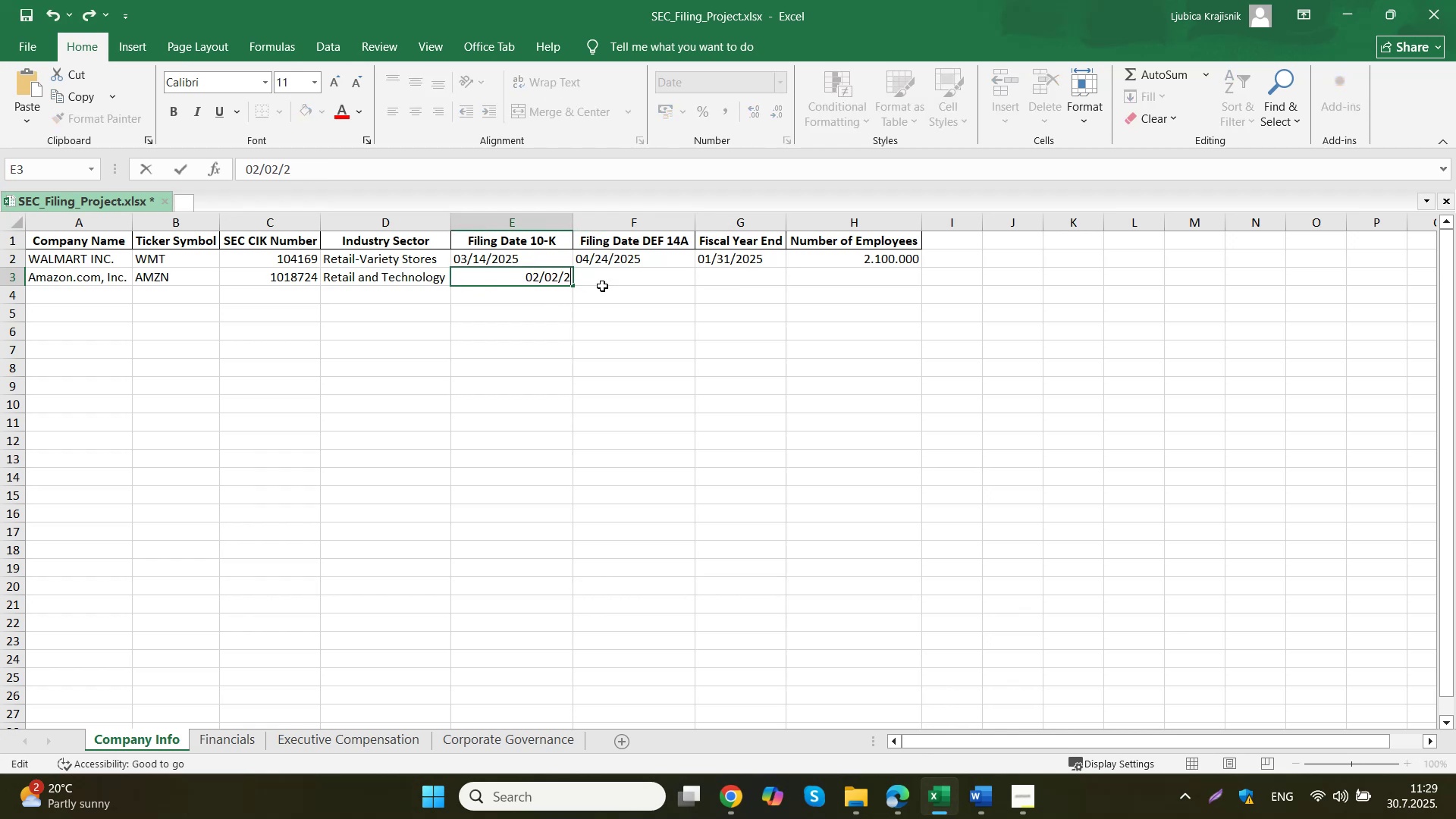 
key(Numpad5)
 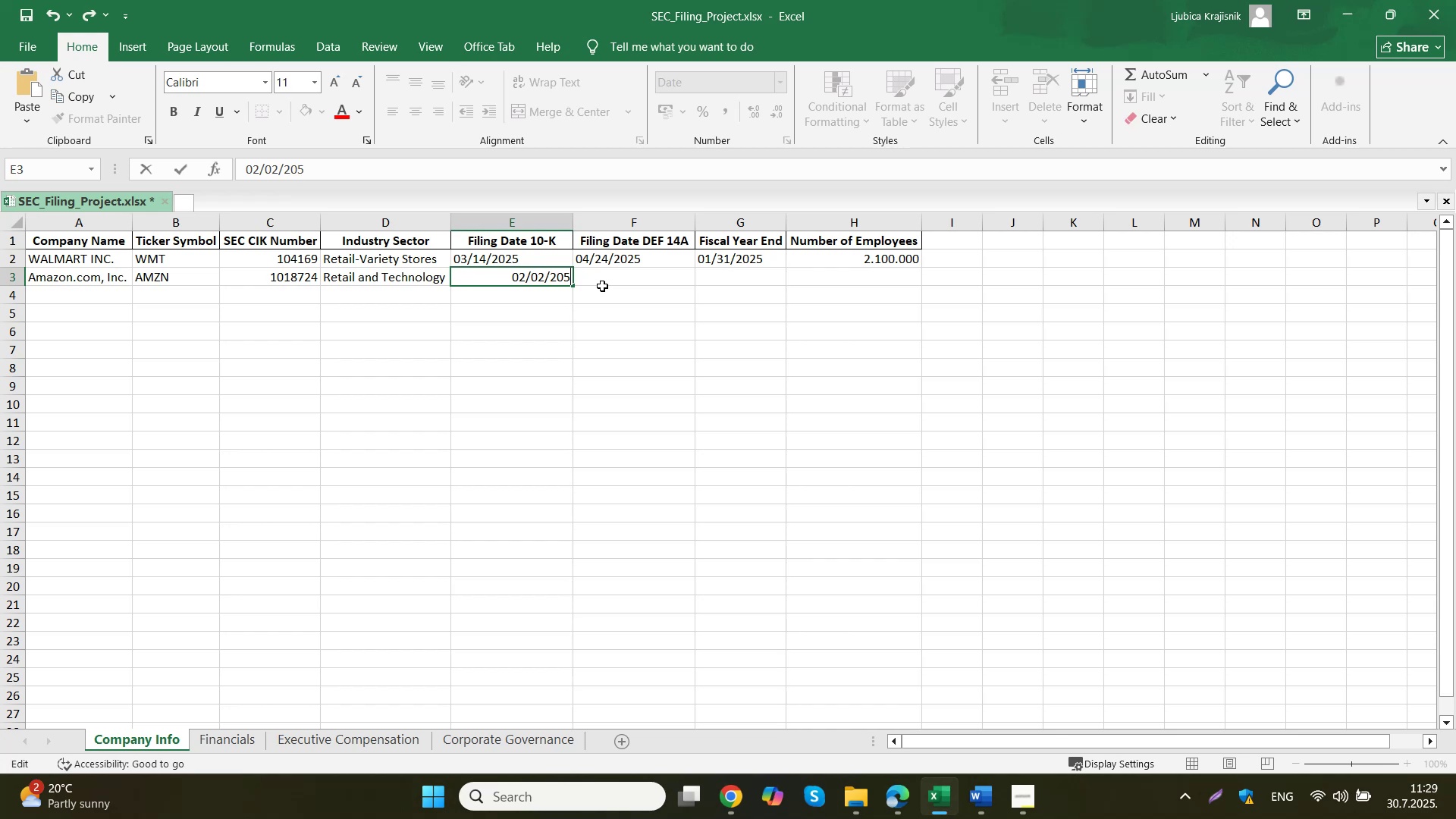 
key(Backspace)
 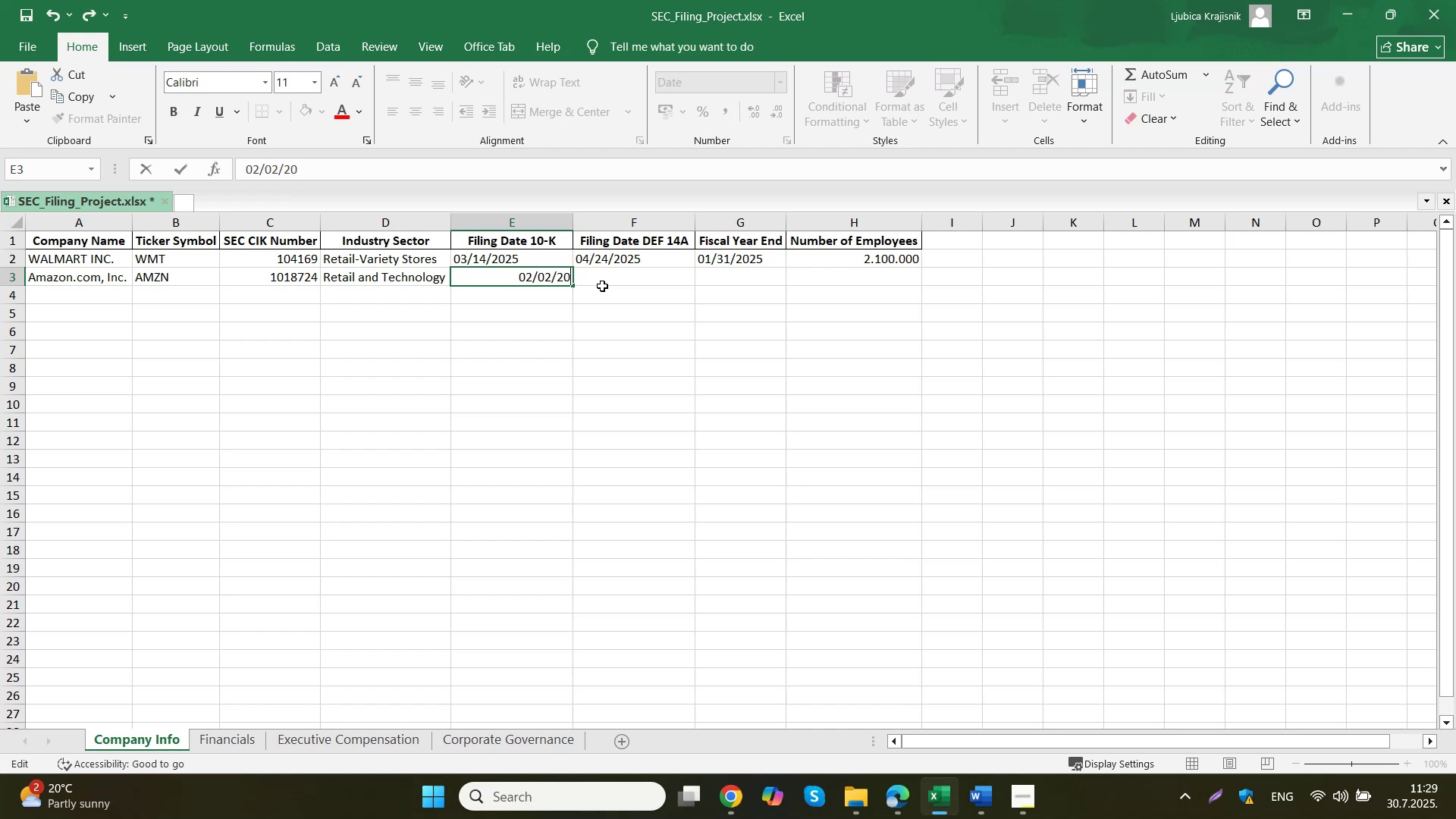 
key(Numpad2)
 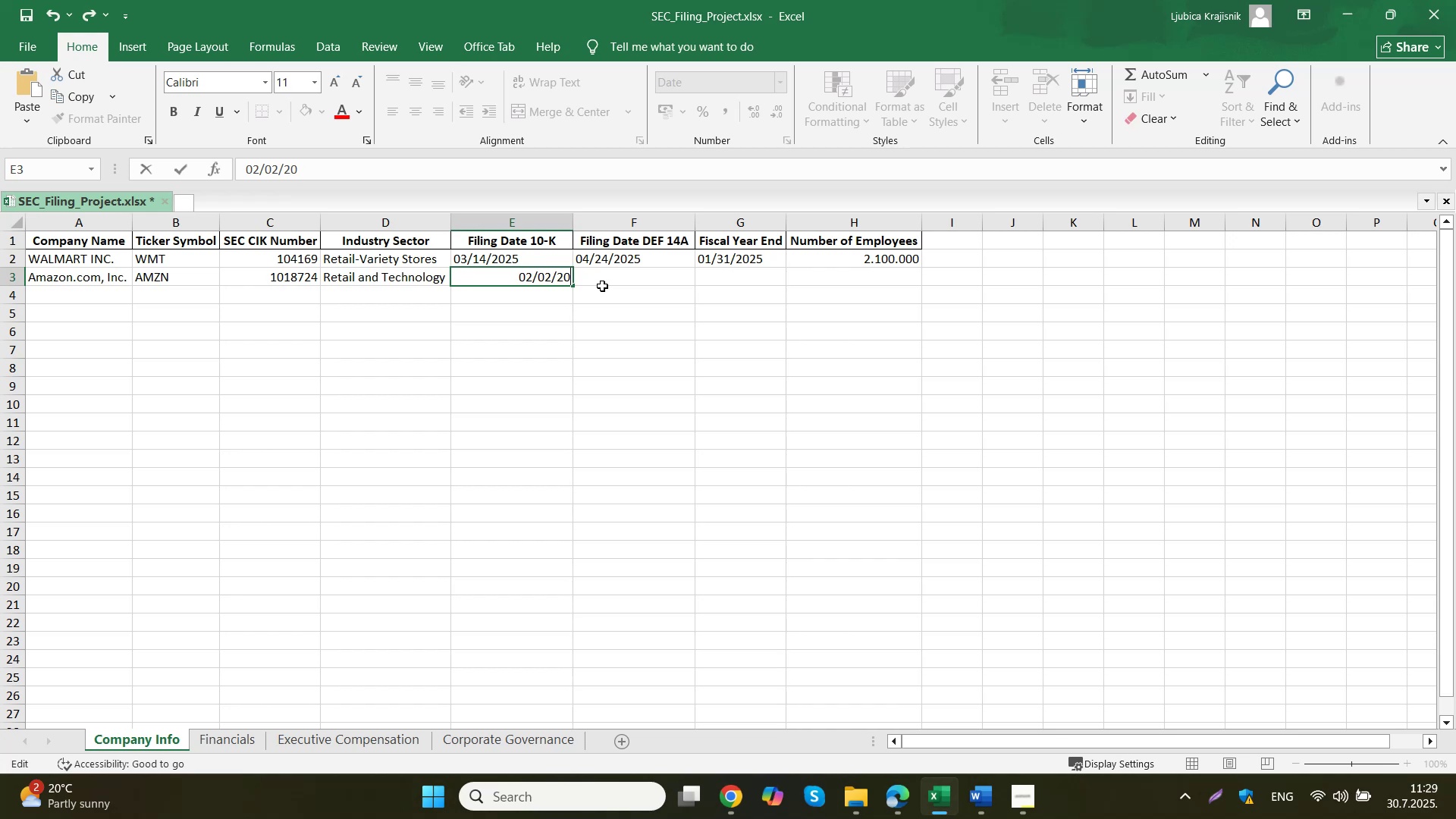 
key(Numpad5)
 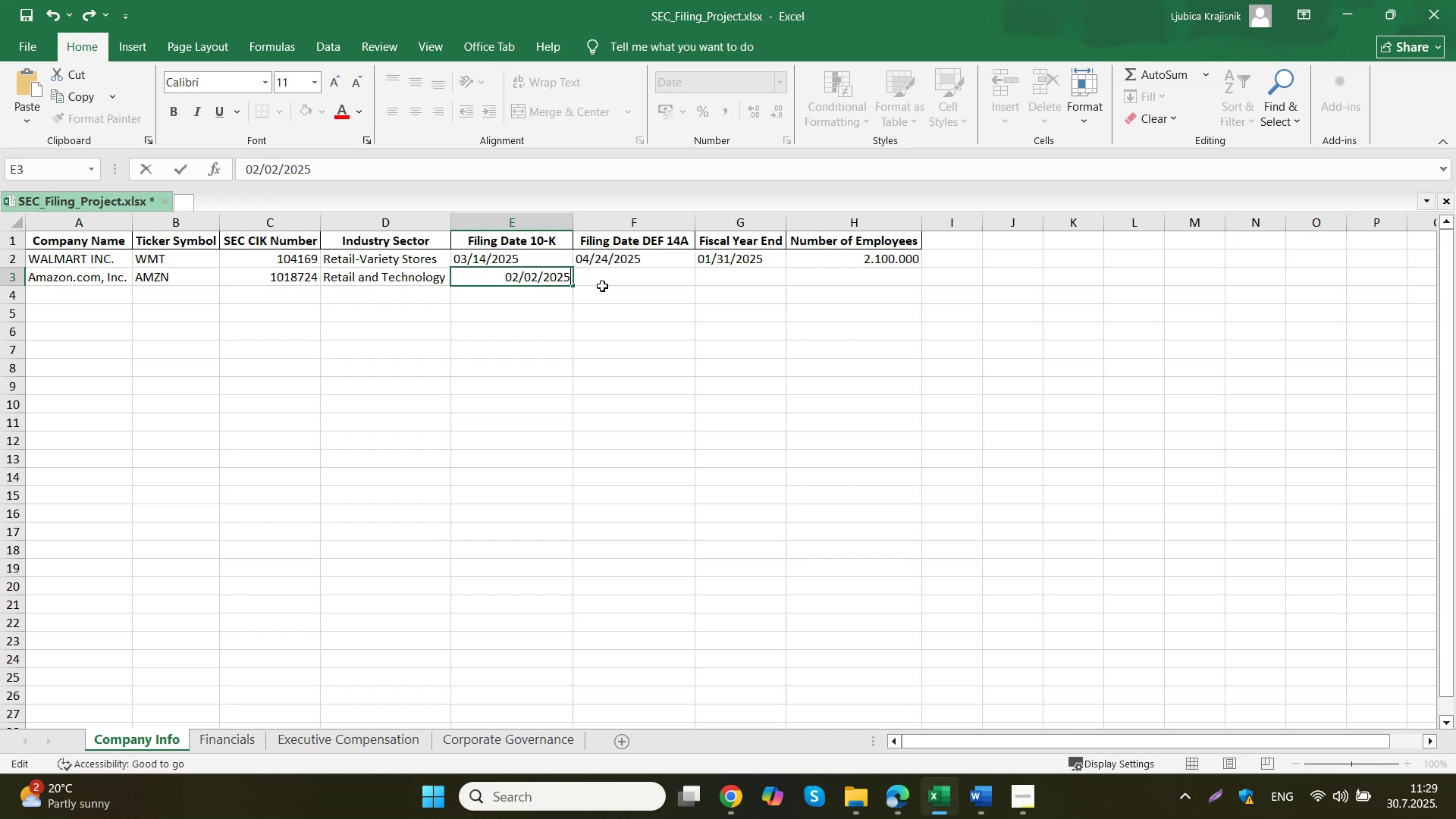 
key(Tab)
 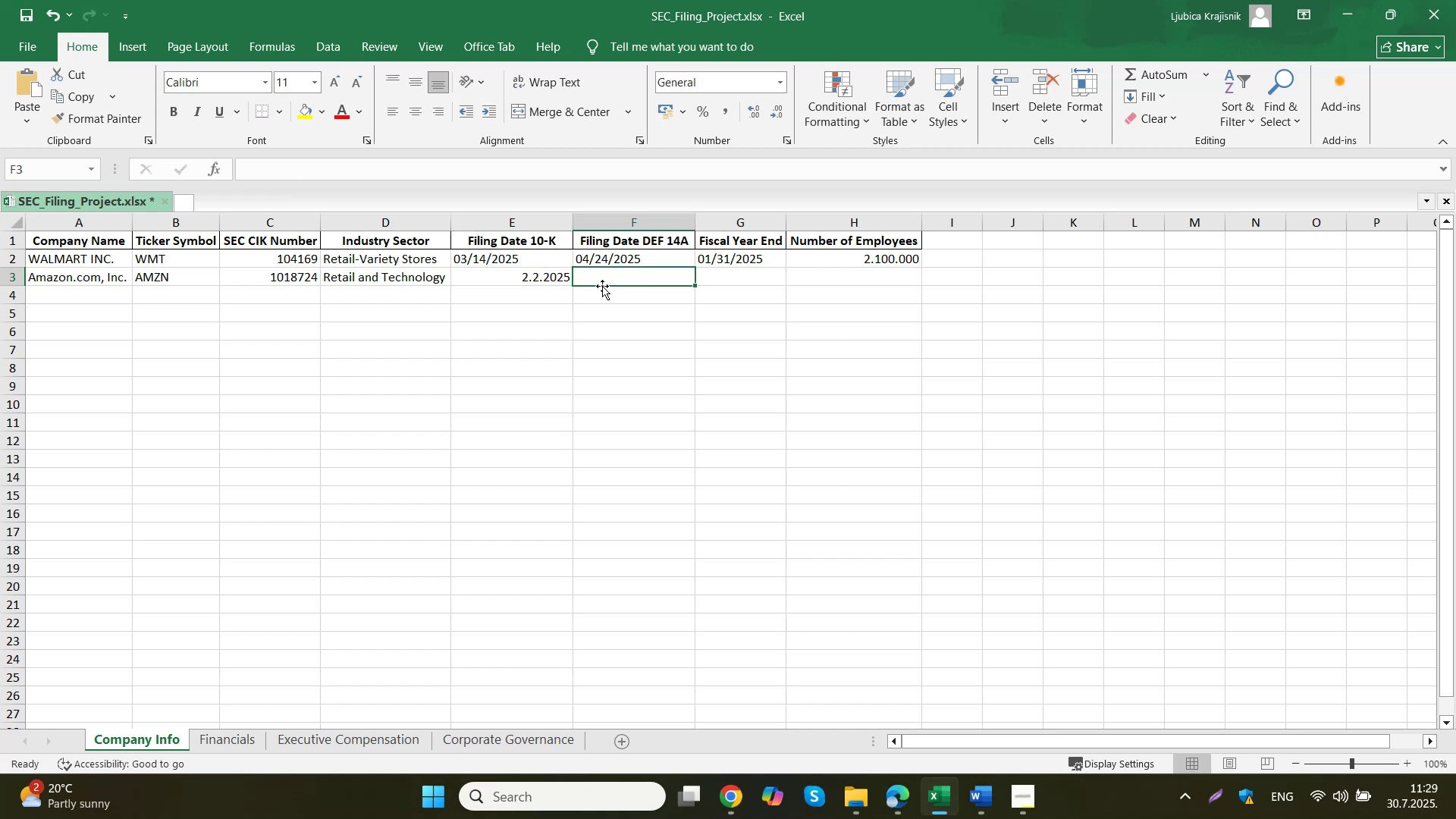 
left_click([548, 257])
 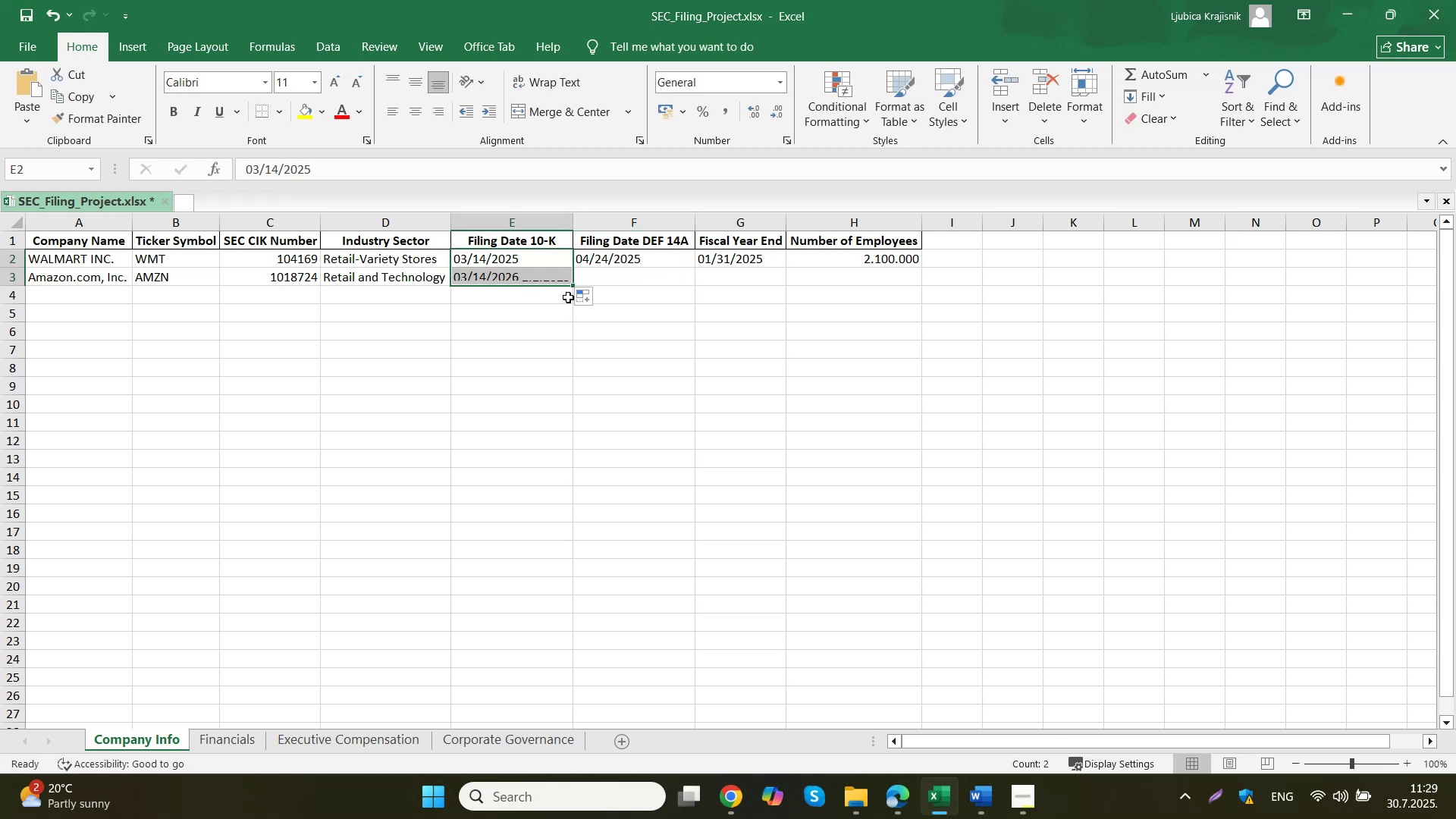 
left_click([514, 276])
 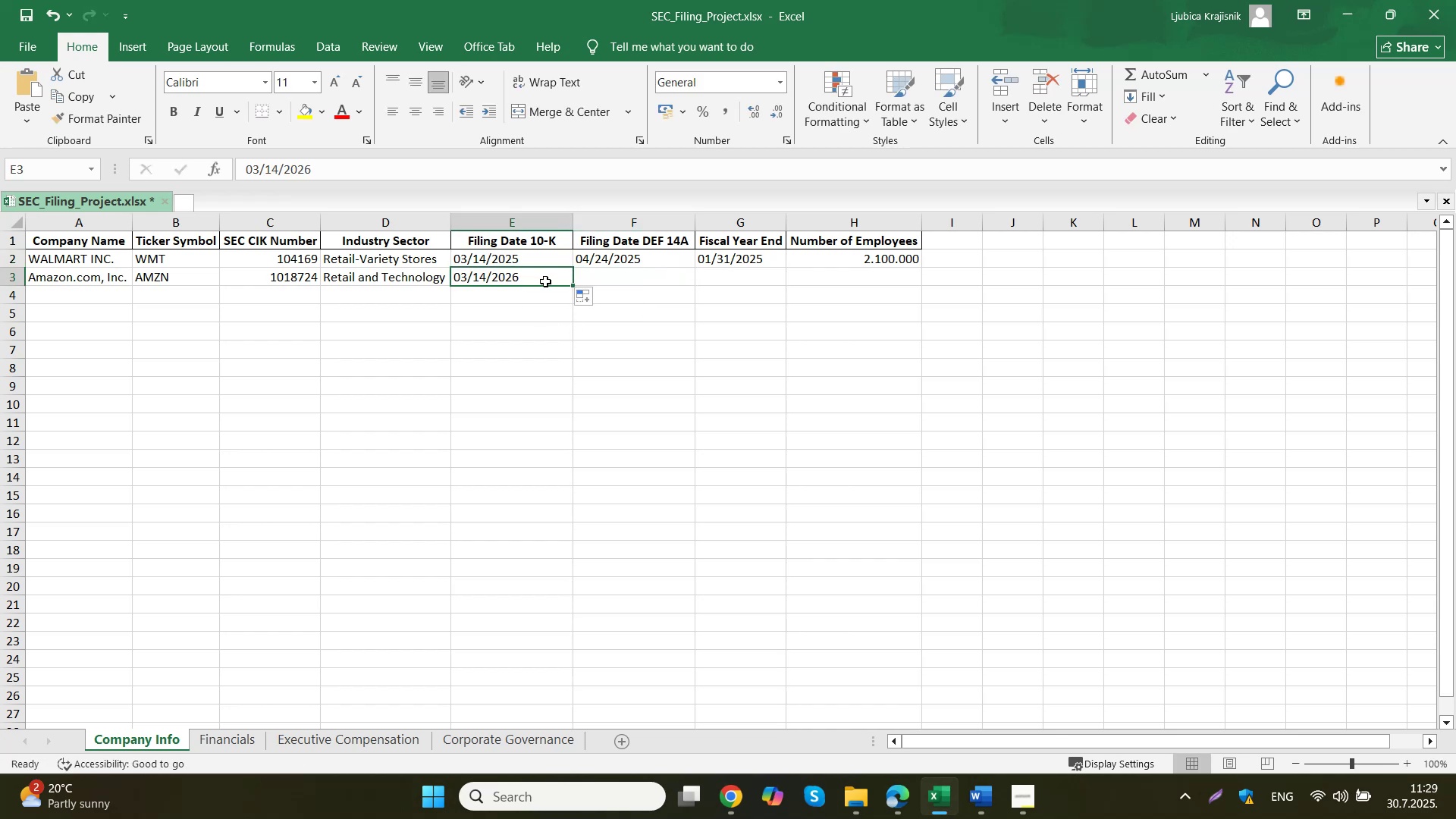 
double_click([544, 281])
 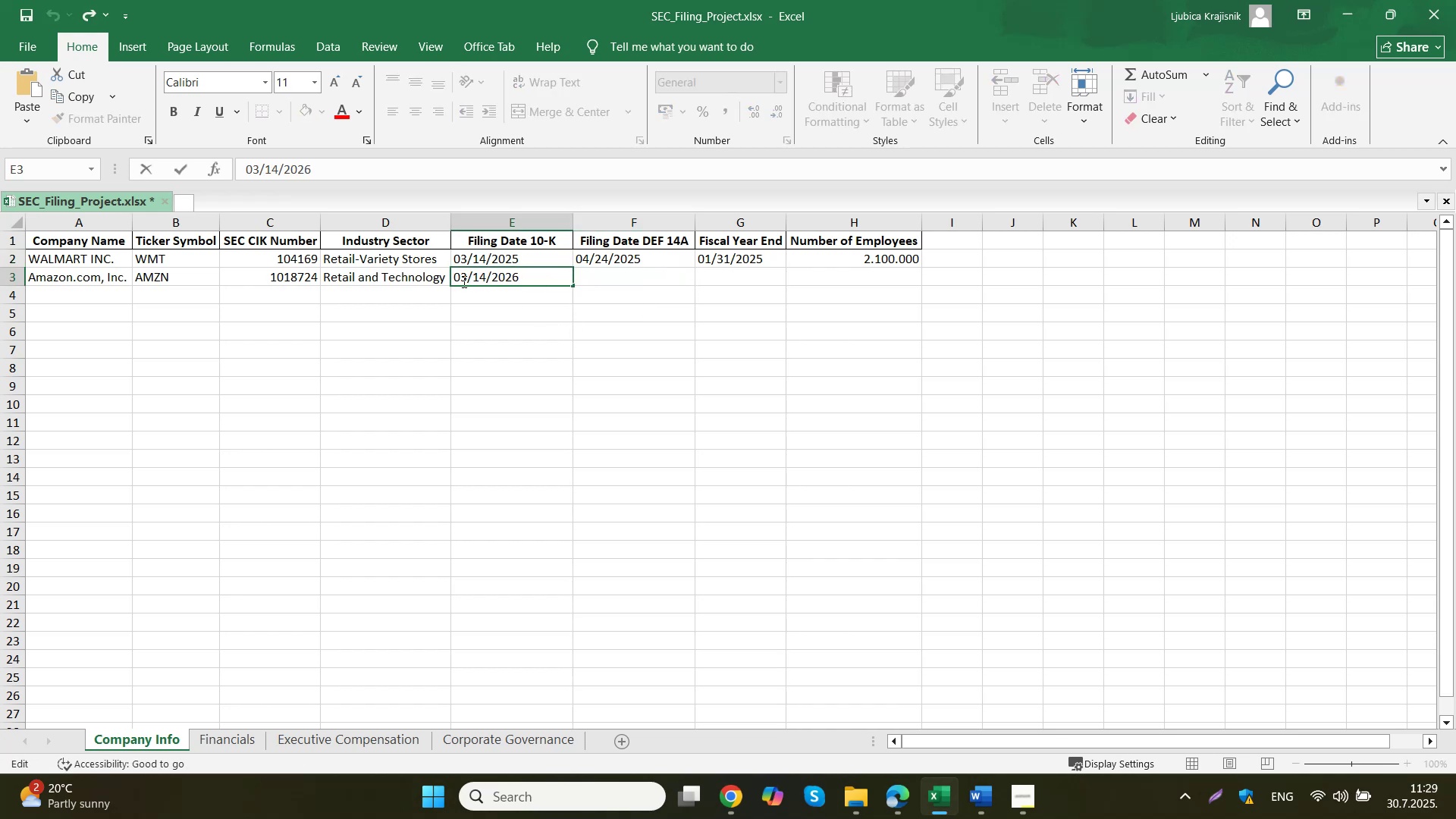 
key(2)
 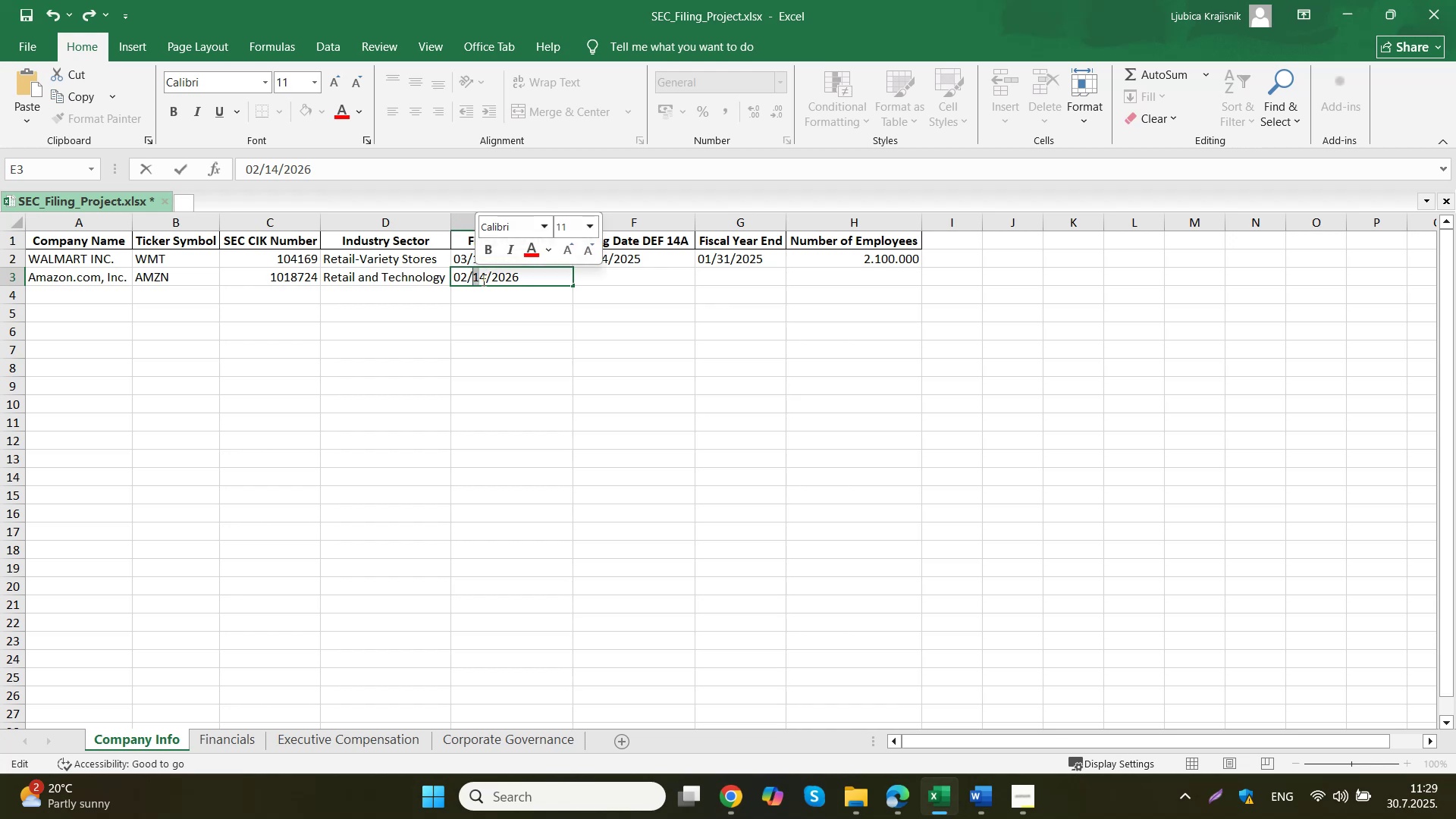 
left_click([489, 281])
 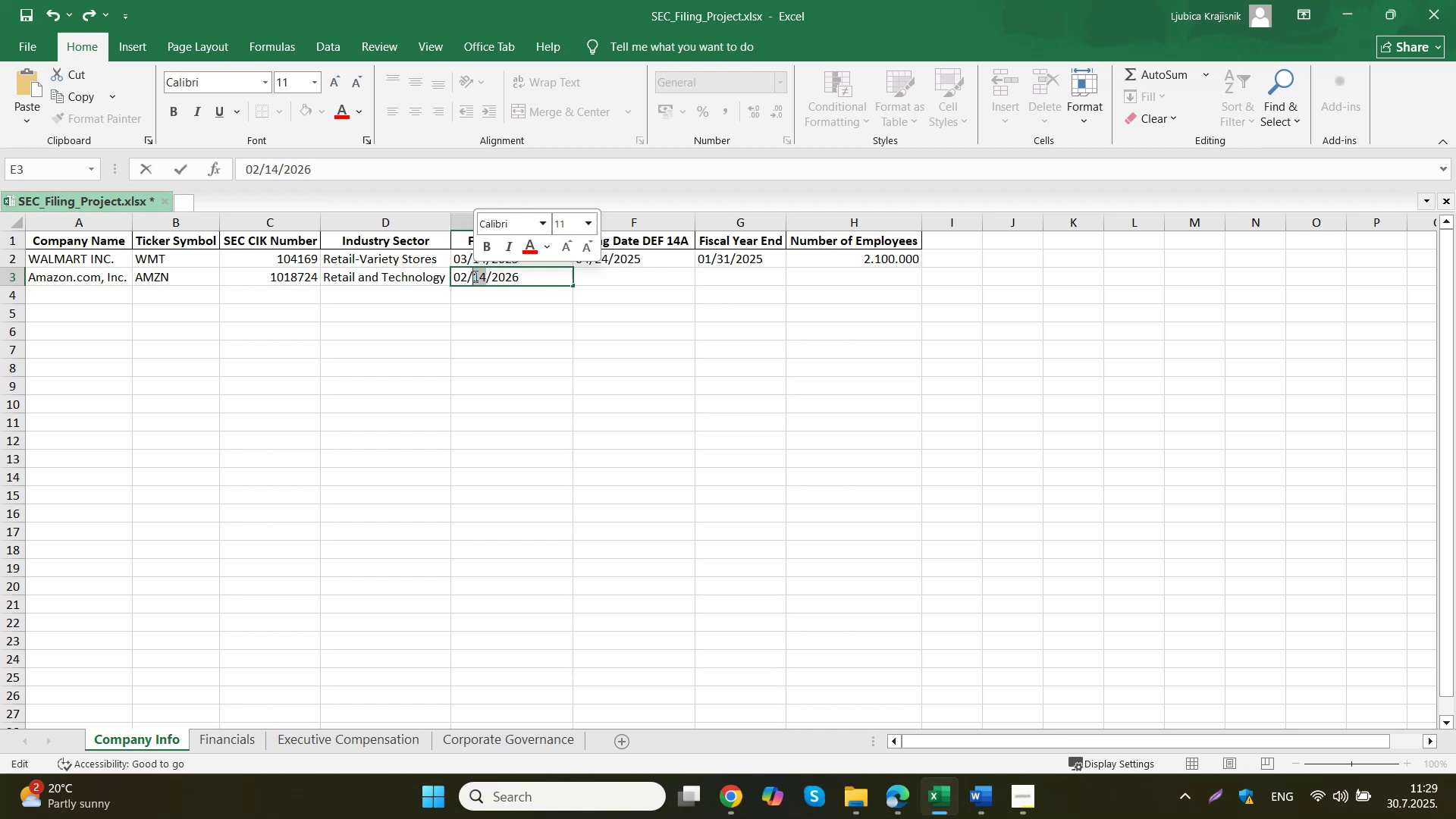 
key(Numpad0)
 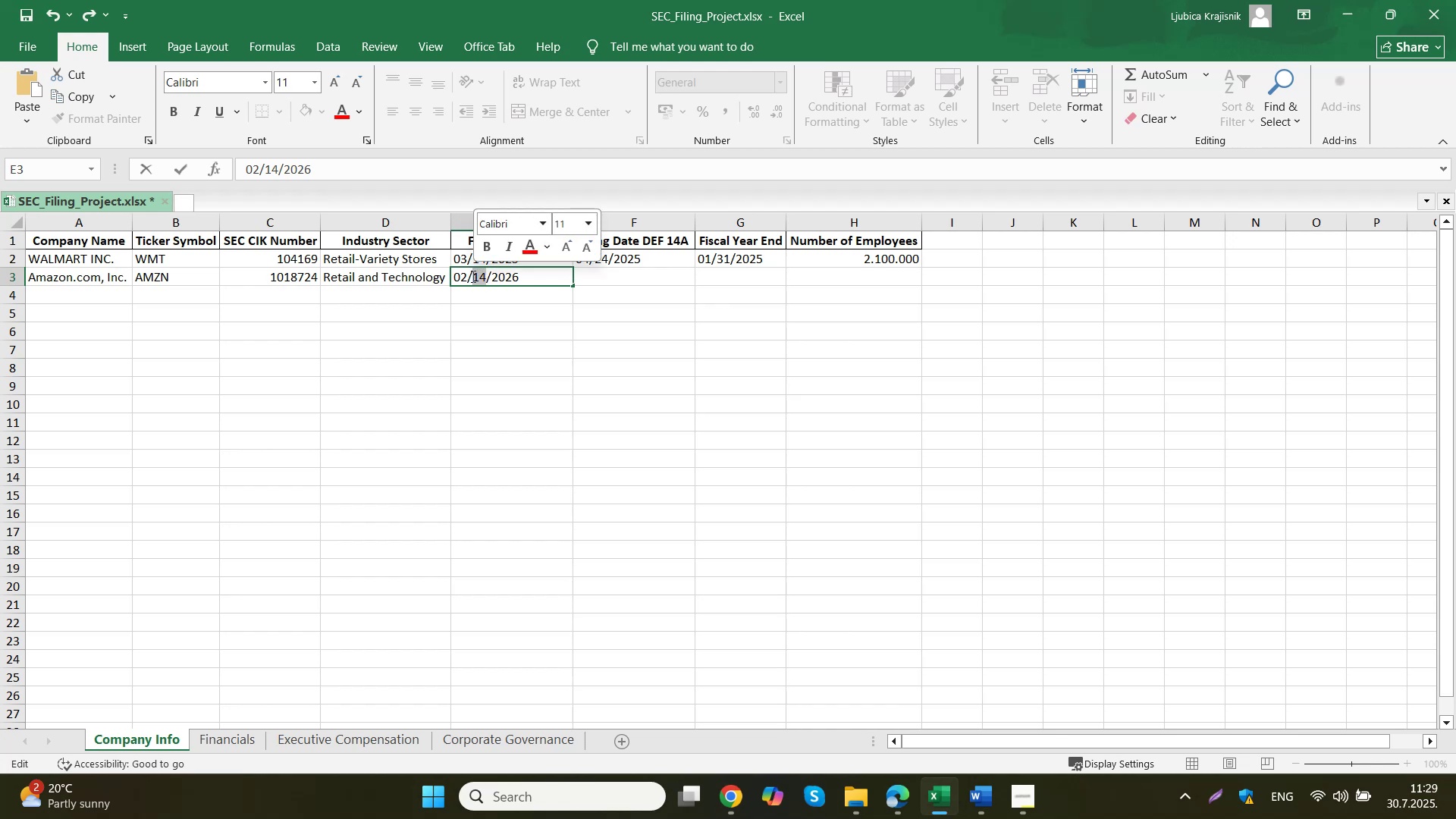 
key(Numpad2)
 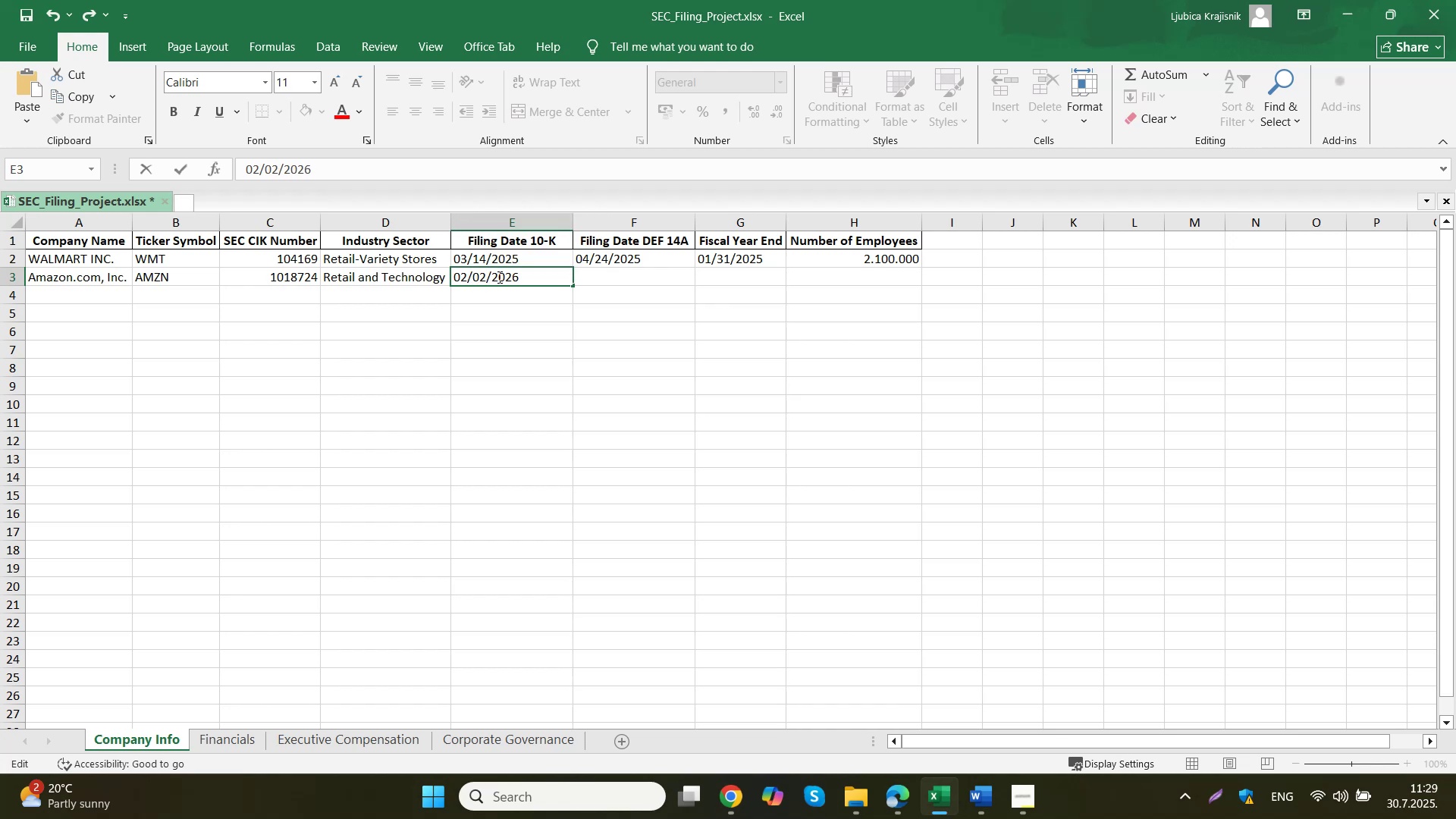 
left_click([532, 275])
 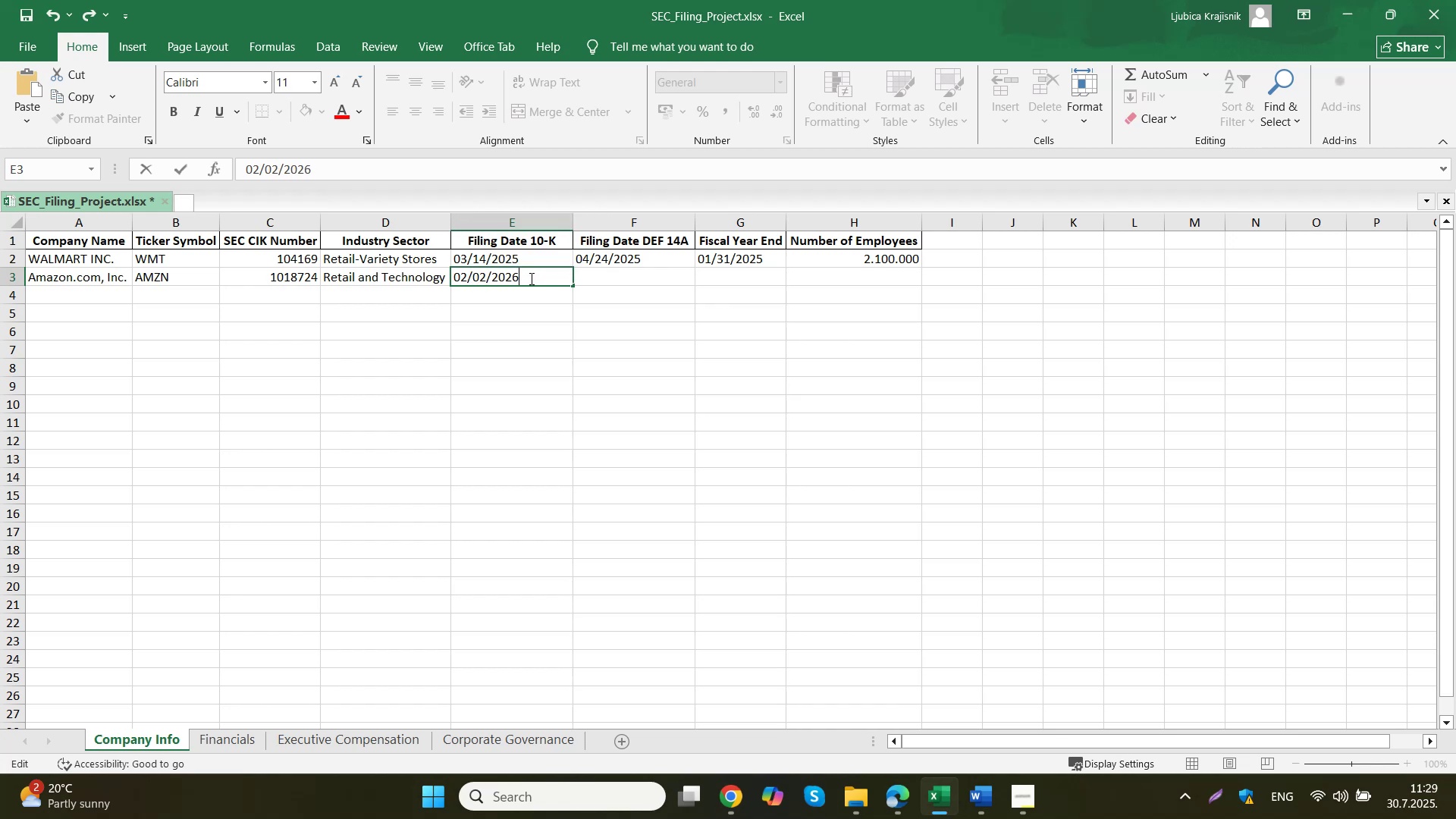 
key(Backspace)
 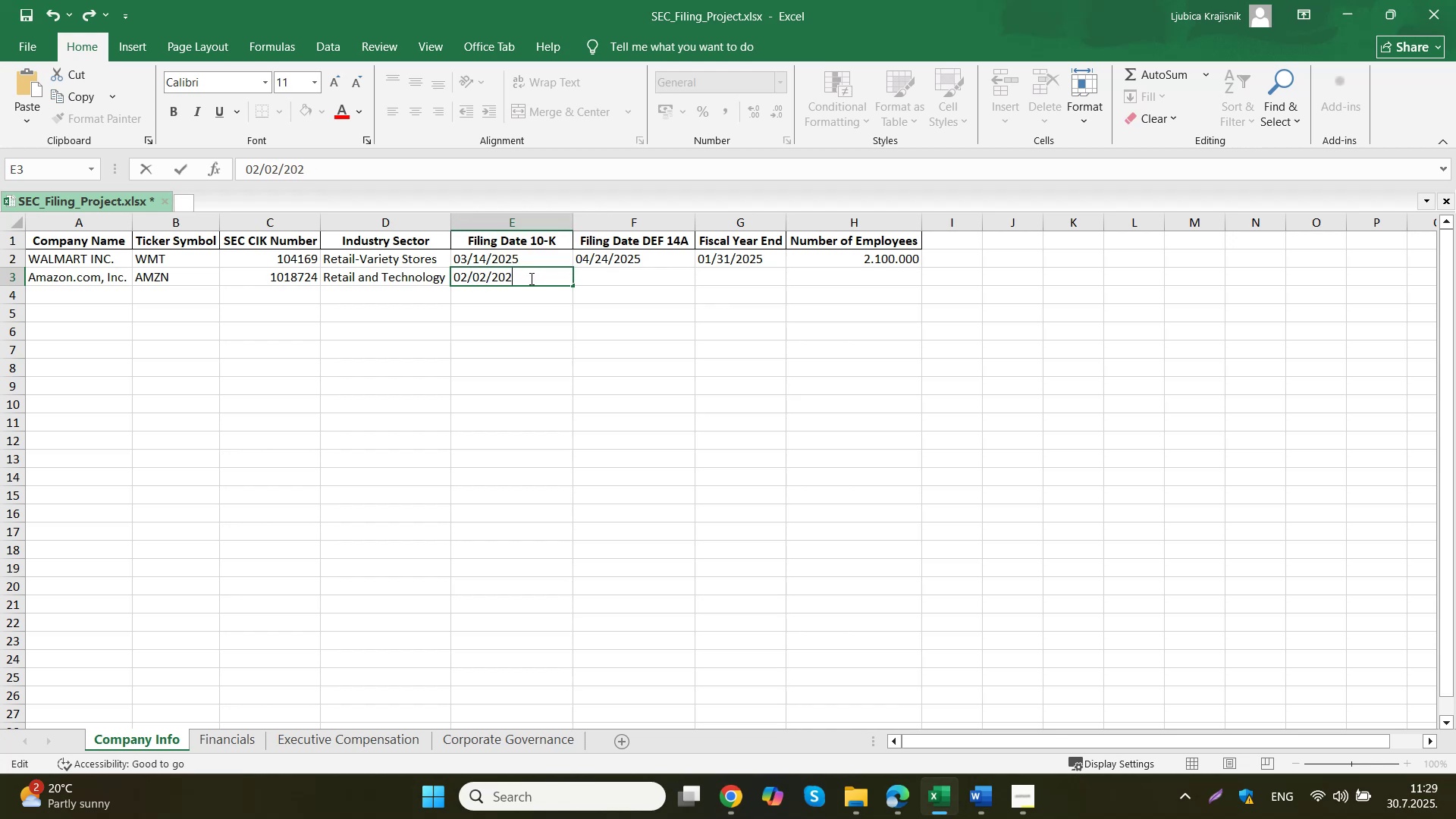 
key(5)
 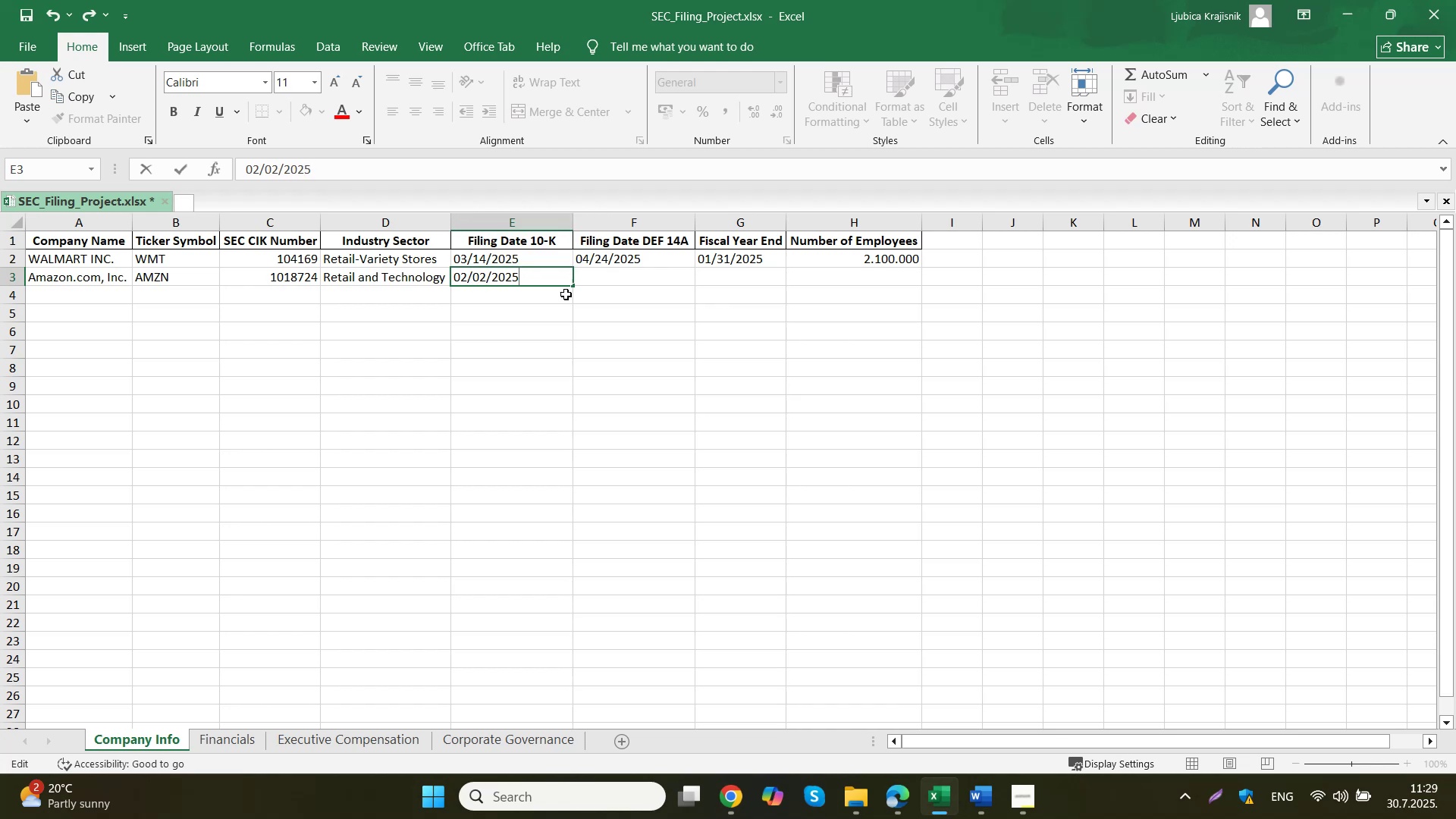 
left_click([604, 274])
 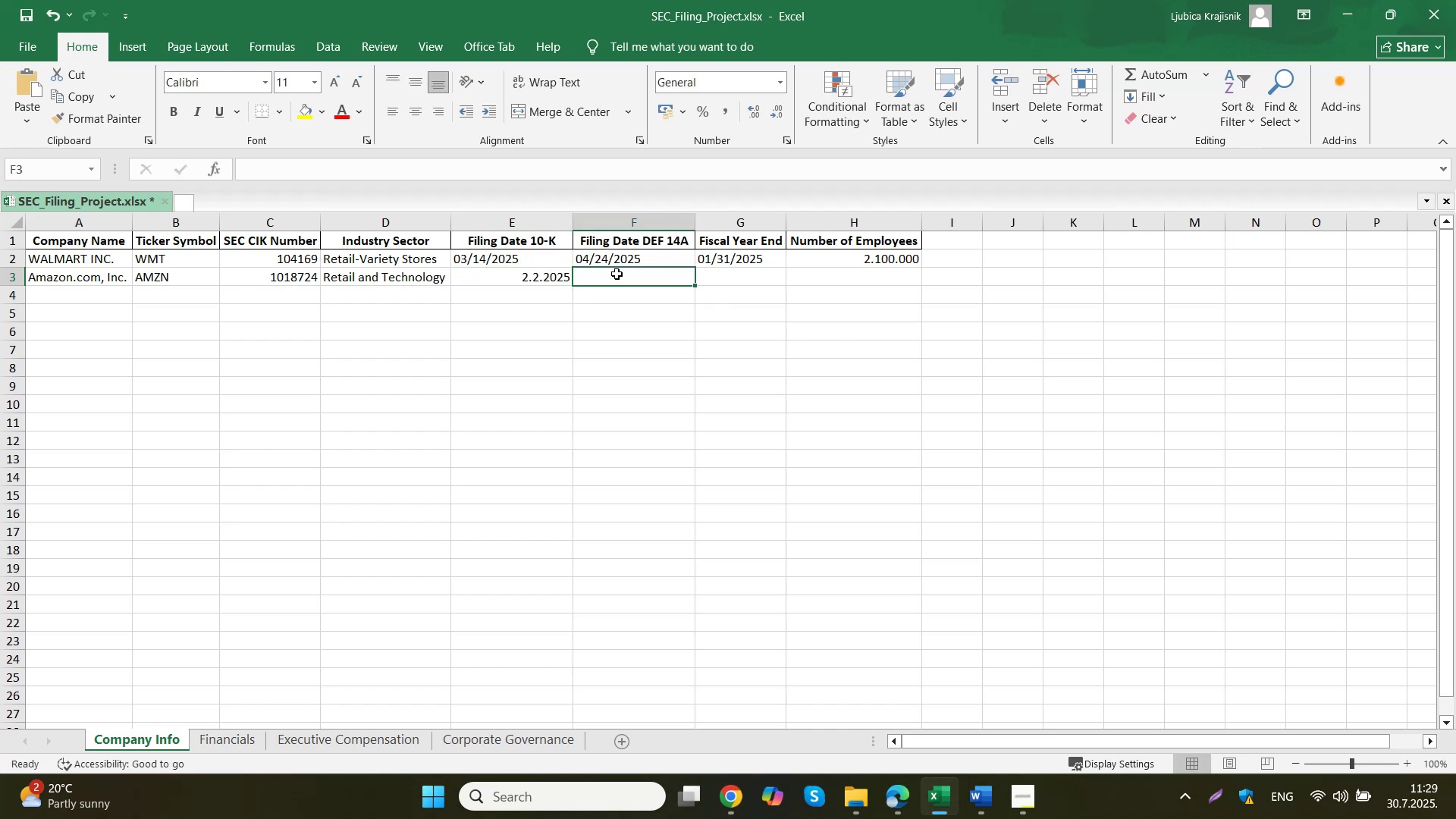 
left_click([532, 281])
 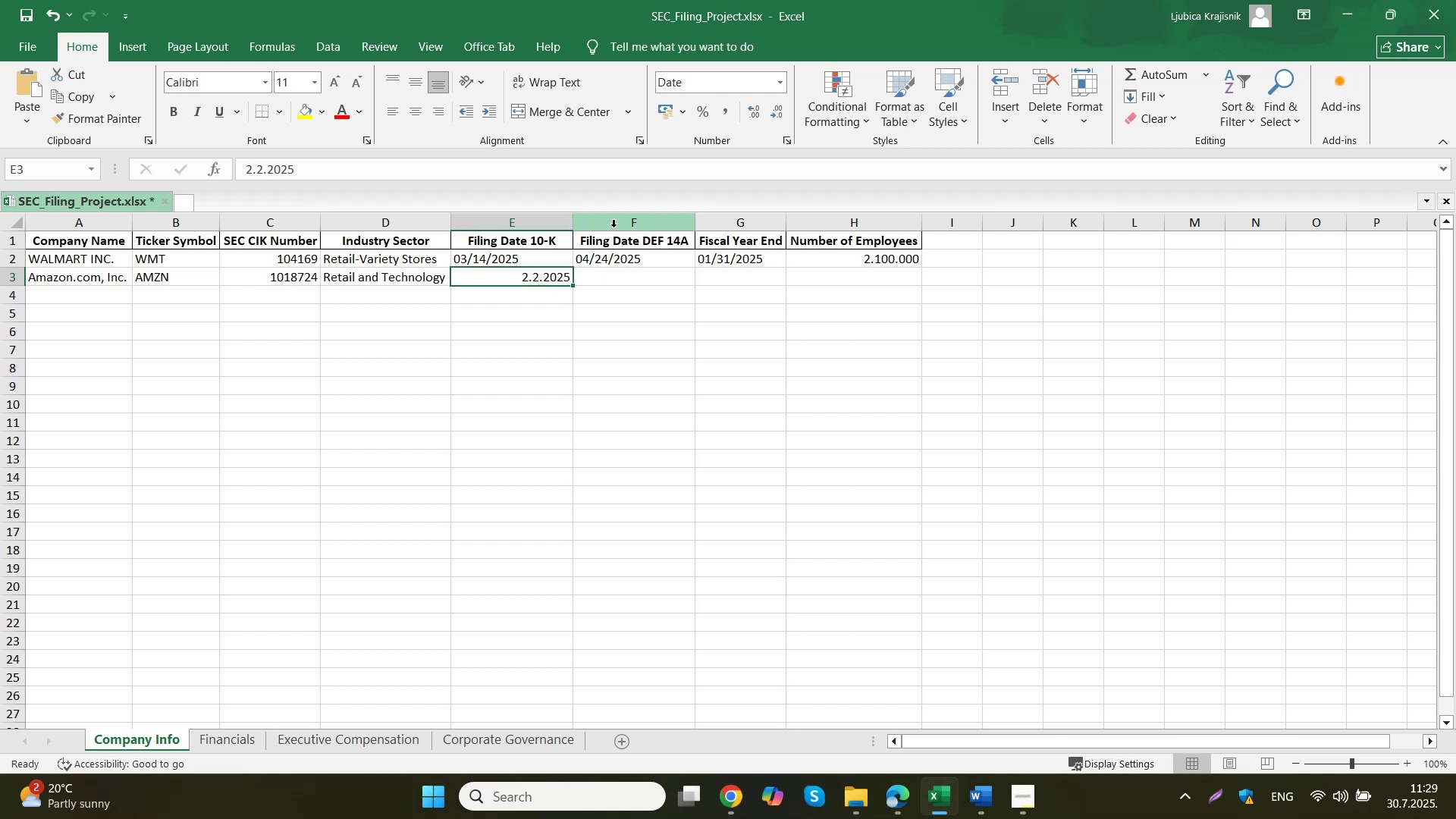 
left_click([509, 255])
 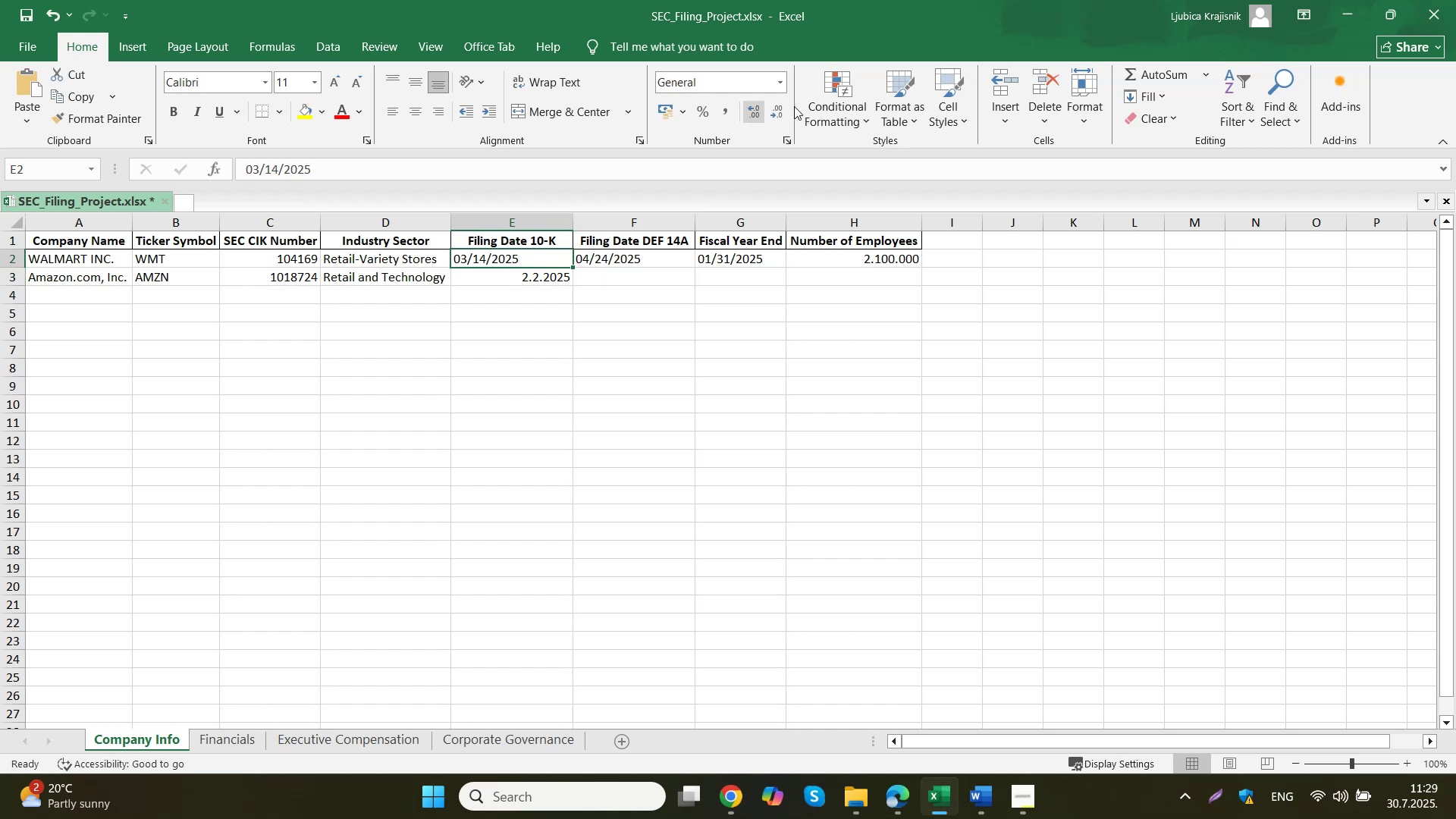 
left_click([786, 85])
 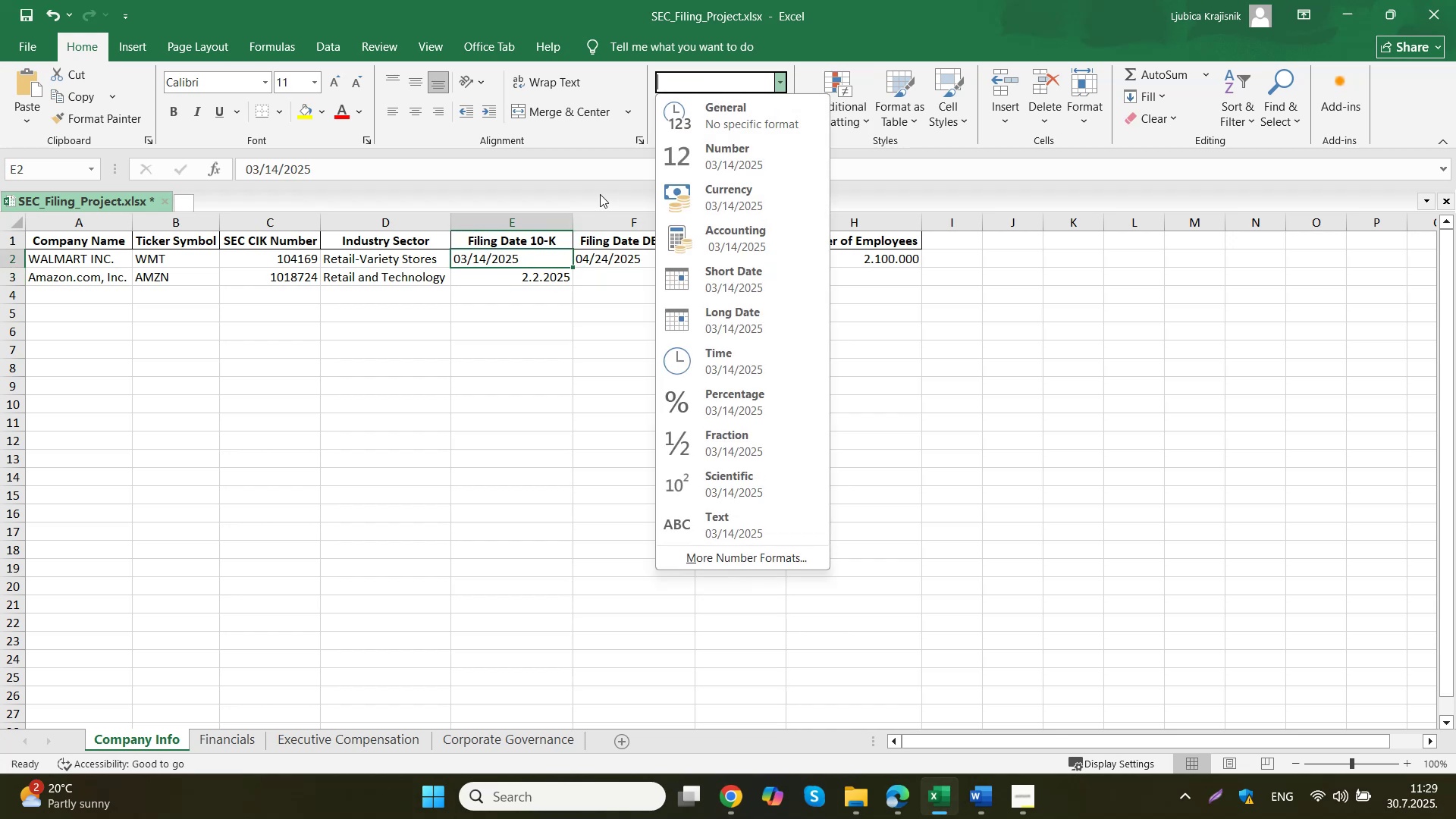 
left_click([525, 218])
 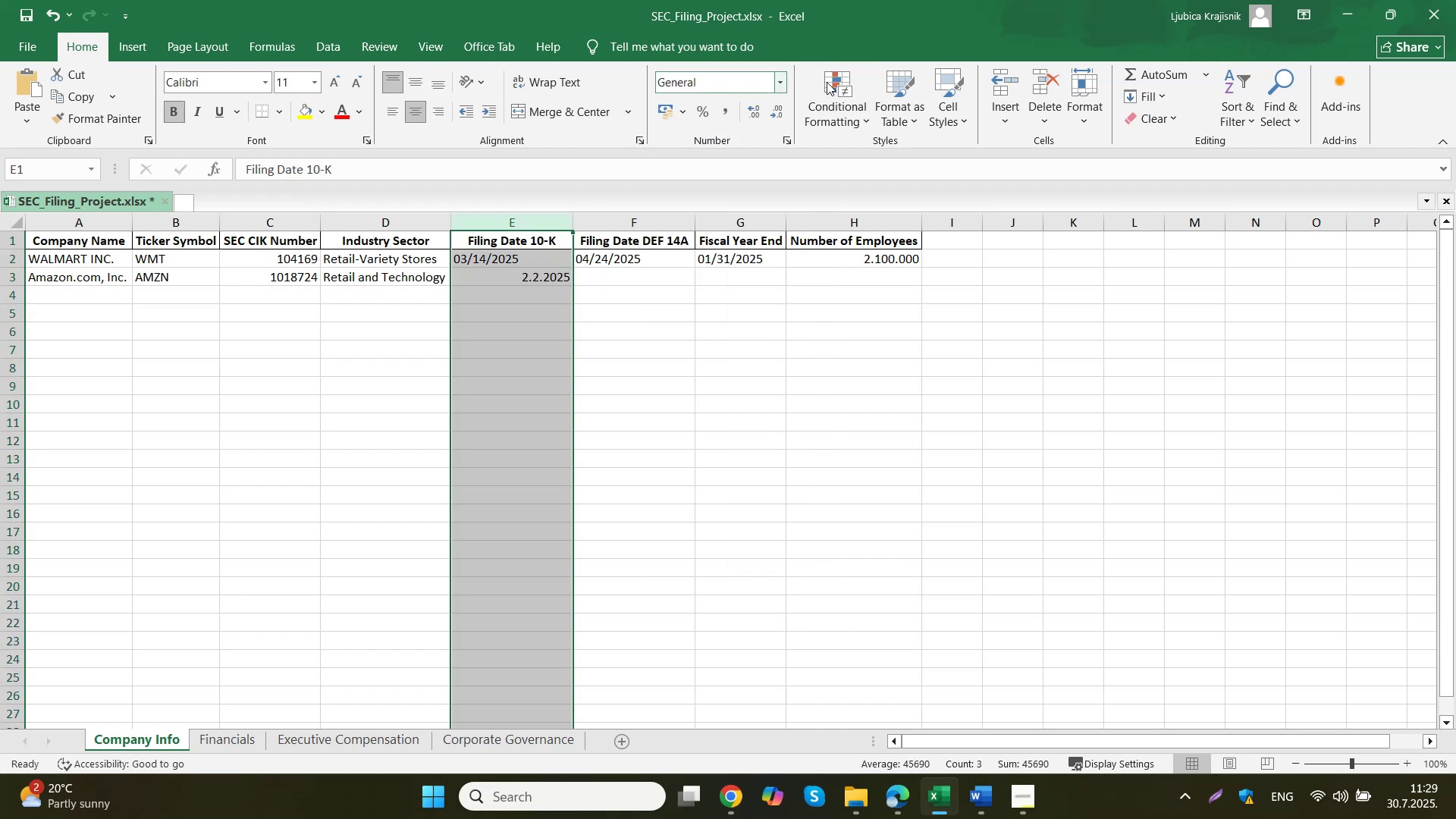 
left_click([731, 83])
 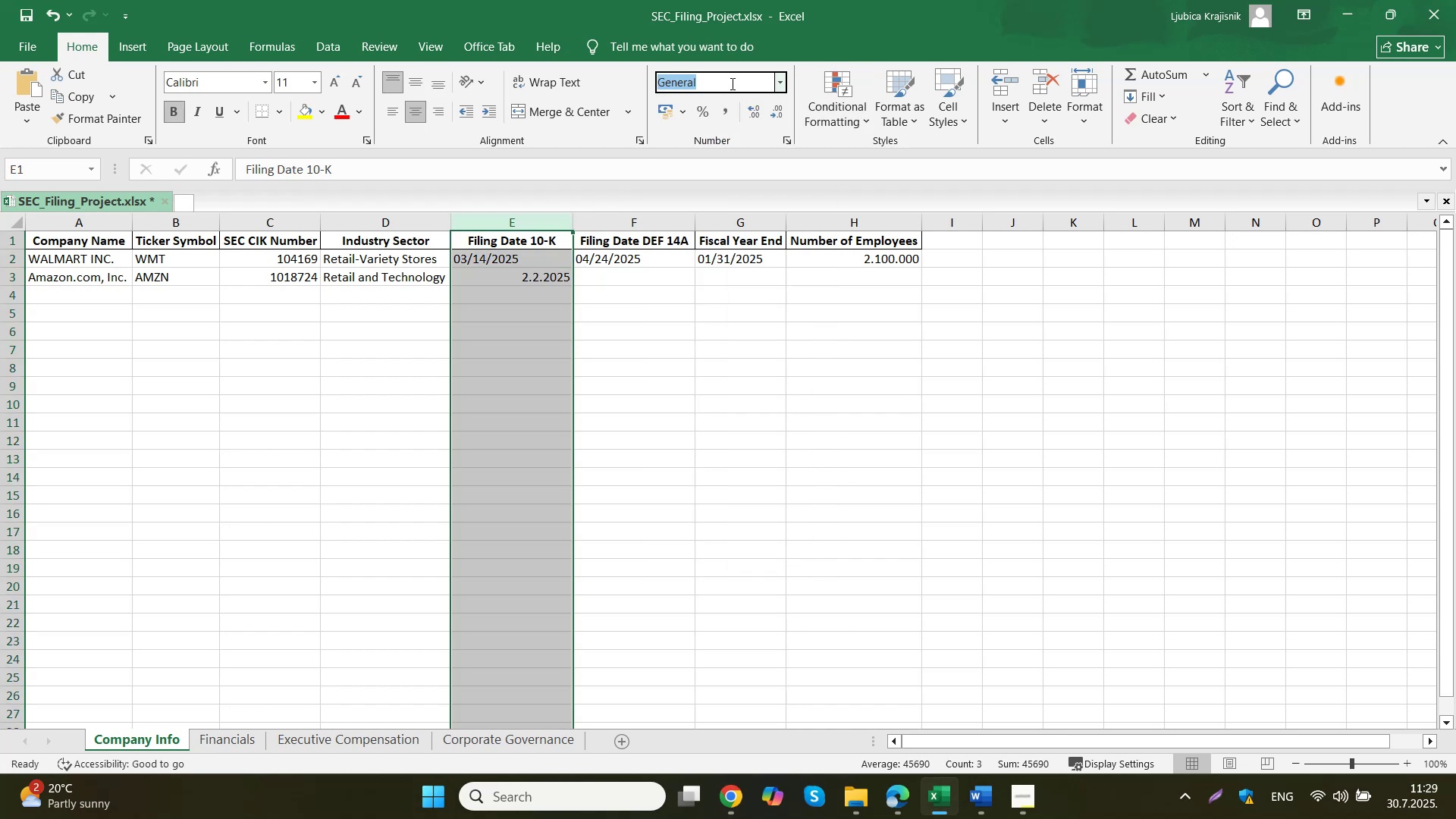 
type(date)
key(NumpadEnter)
 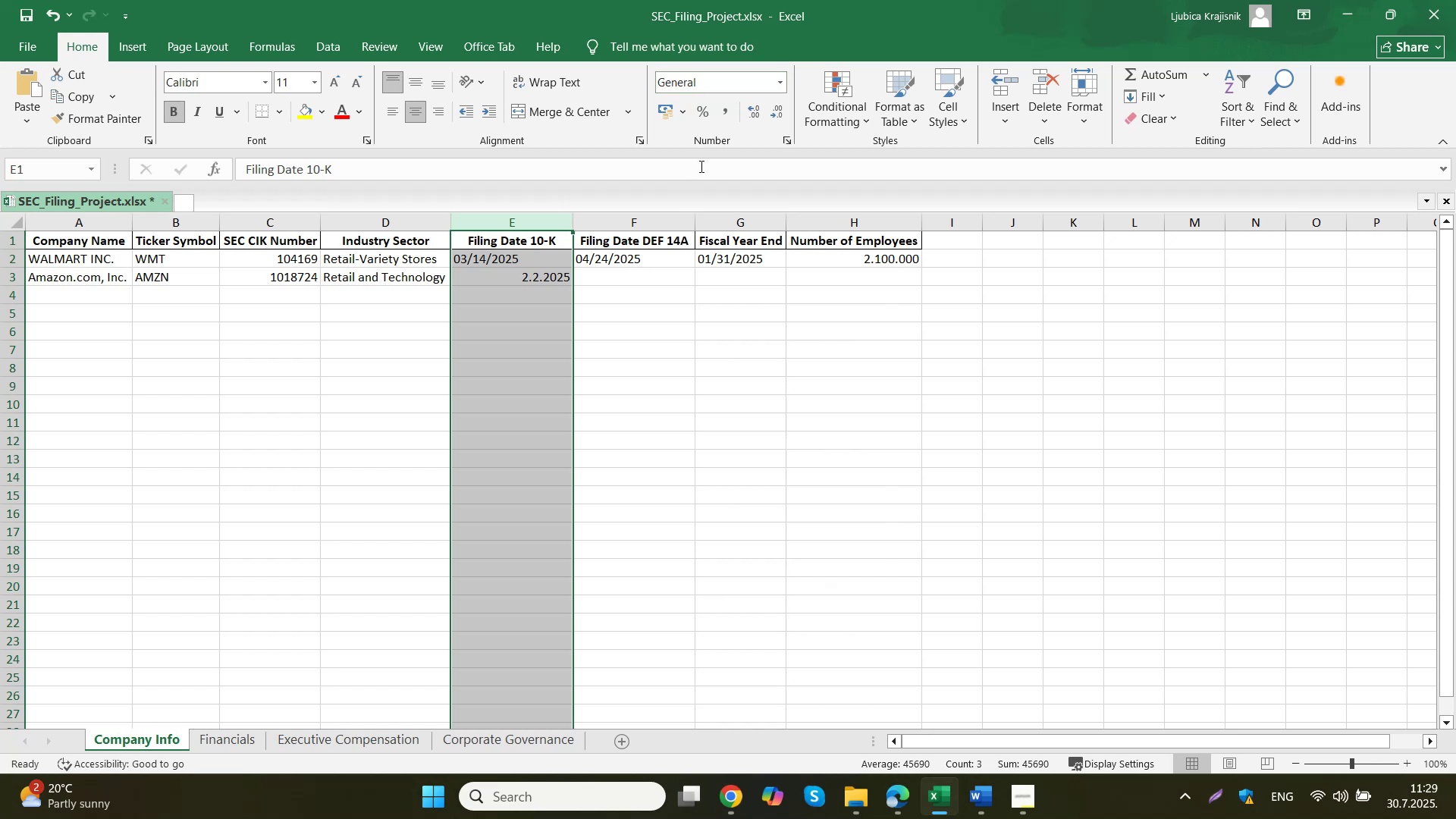 
left_click([779, 86])
 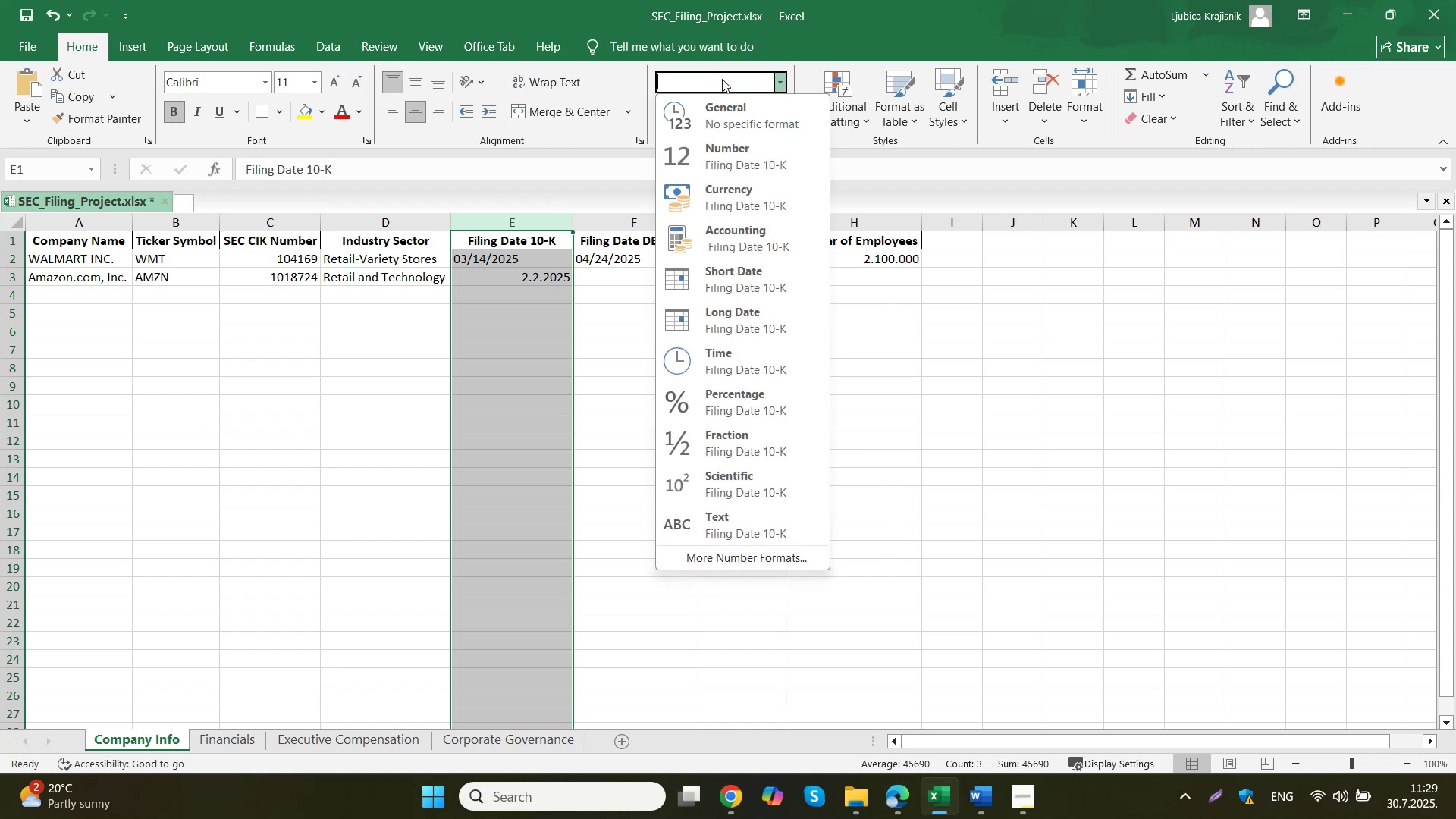 
type(date)
 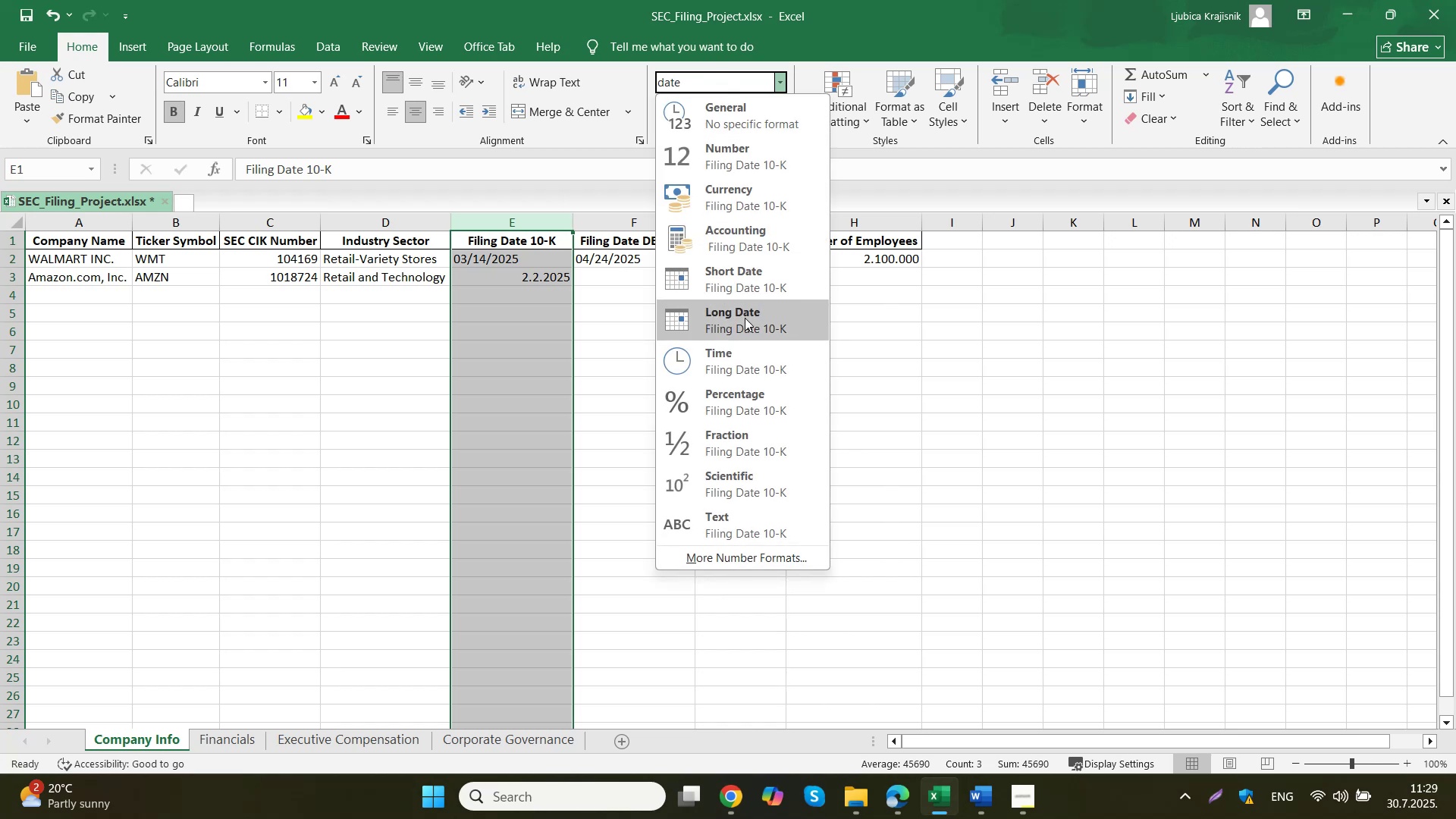 
left_click([604, 337])
 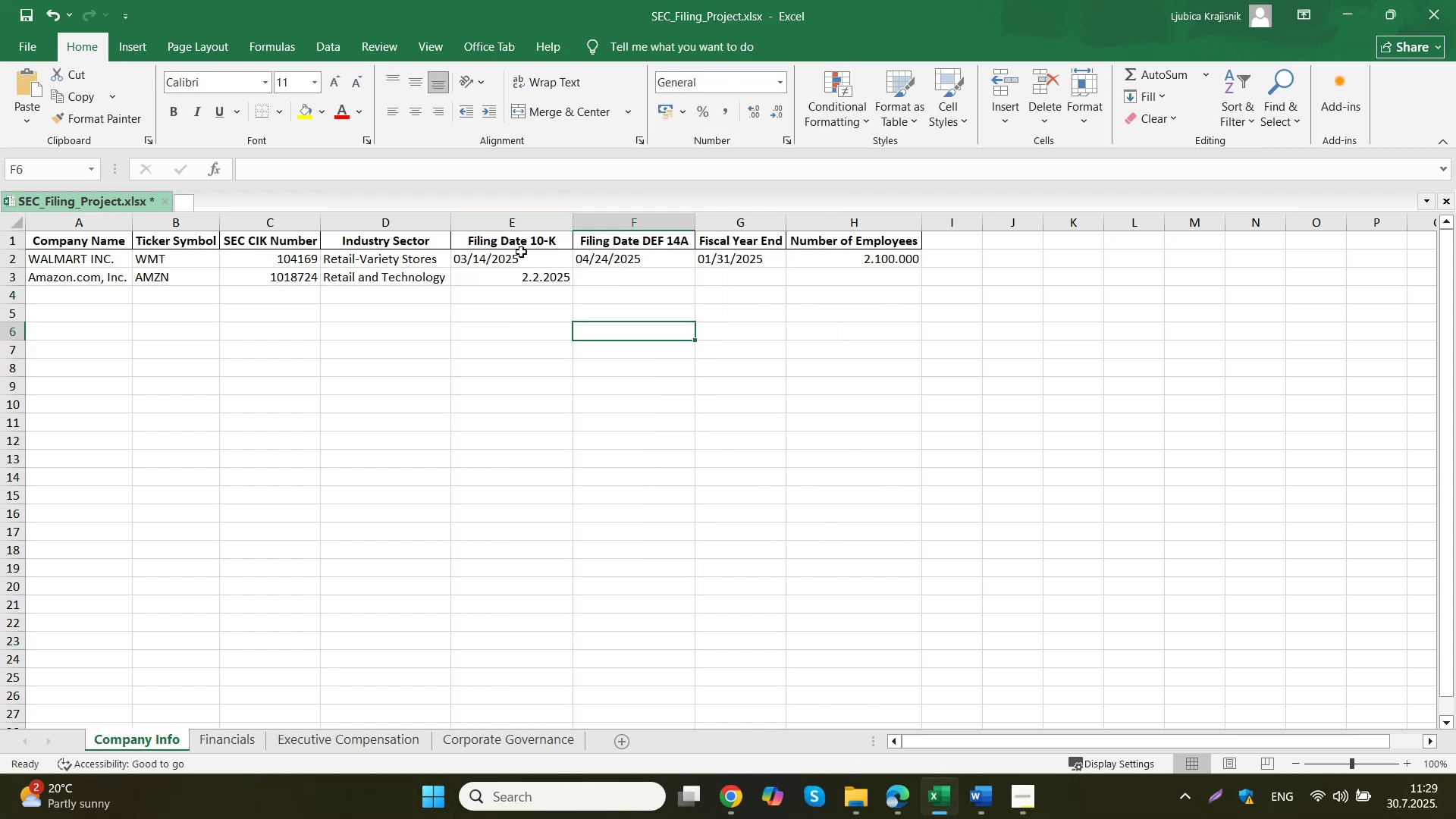 
left_click([521, 257])
 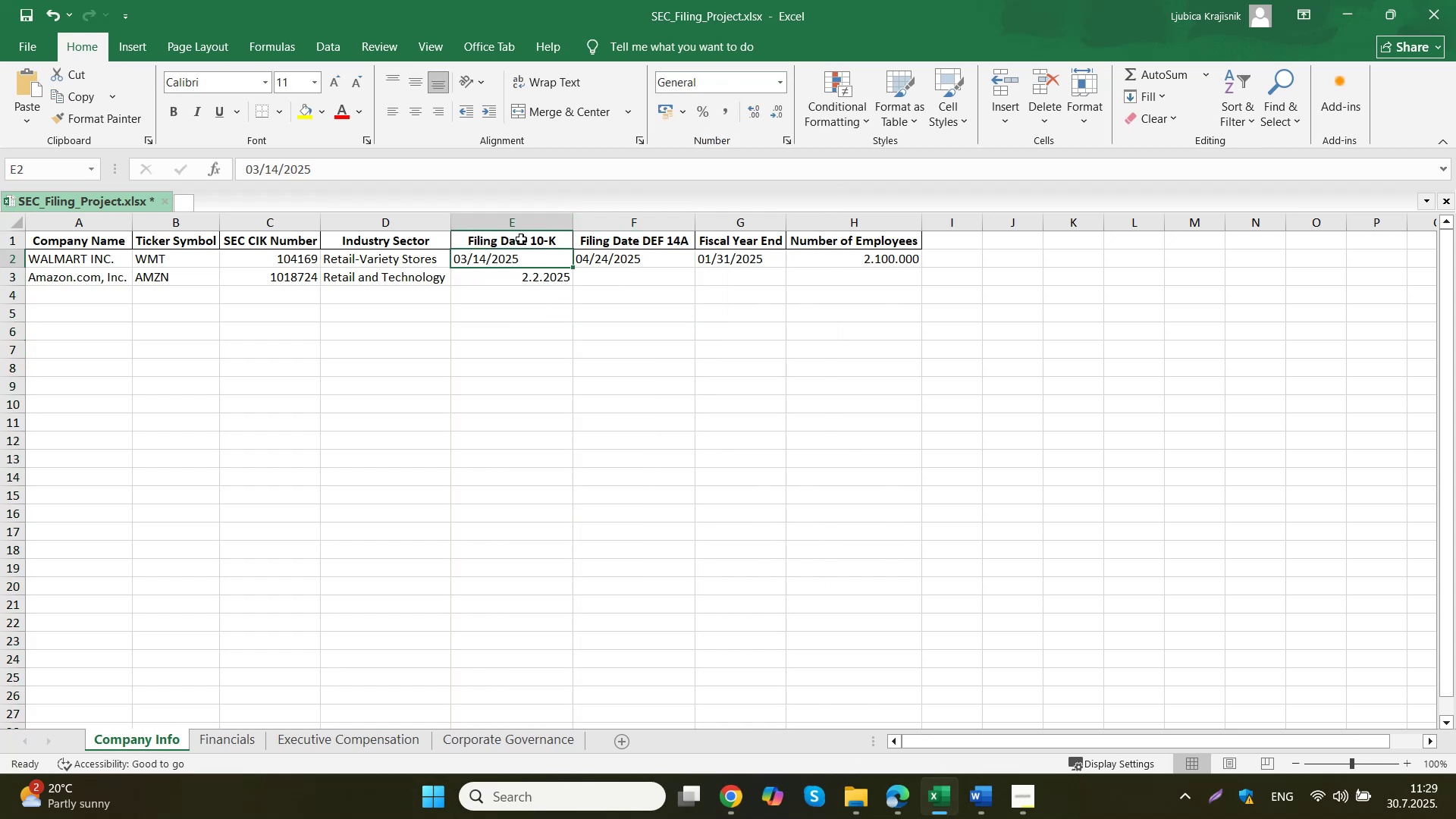 
left_click([521, 226])
 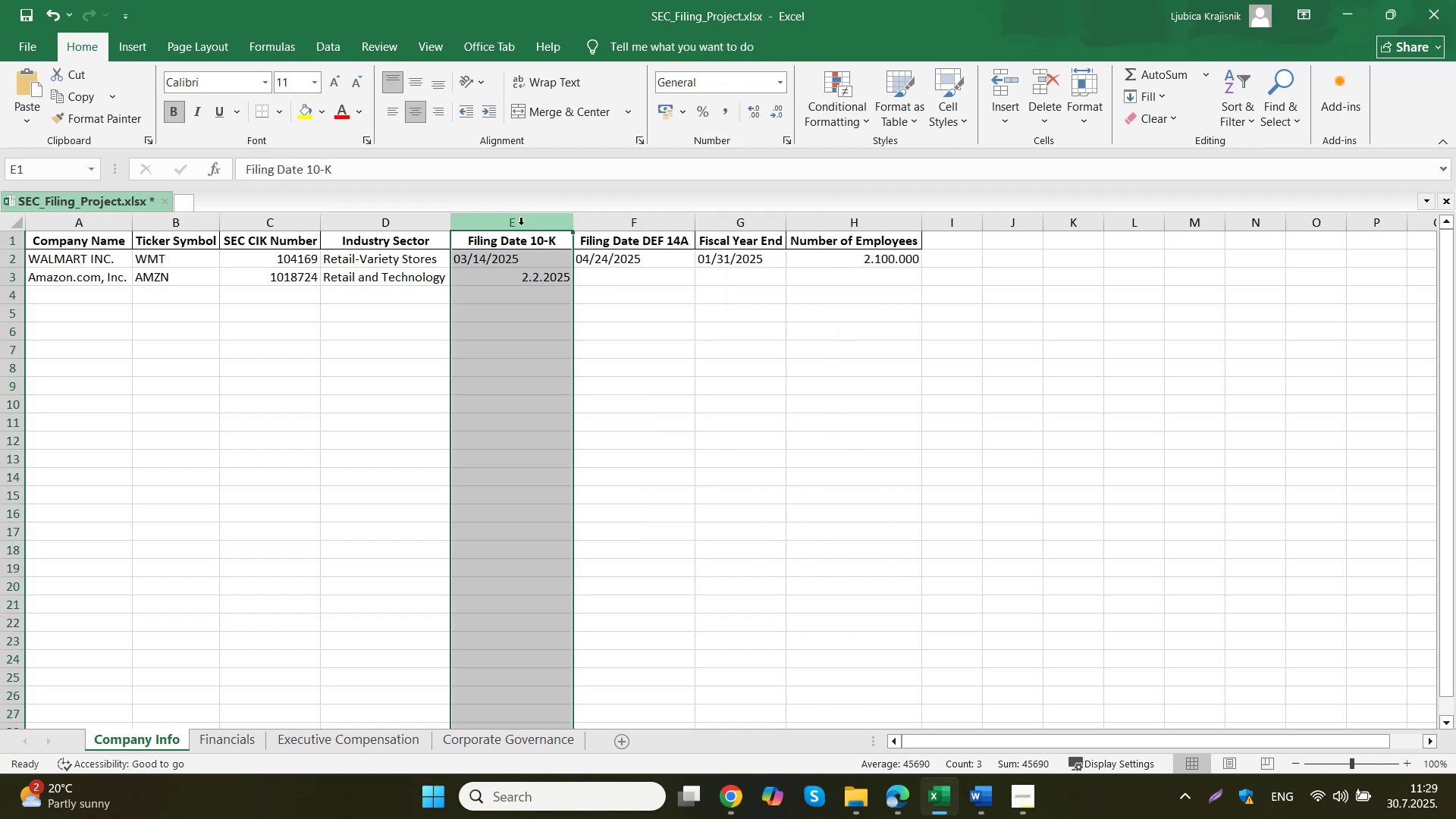 
hold_key(key=ControlLeft, duration=0.57)
left_click([516, 244])
 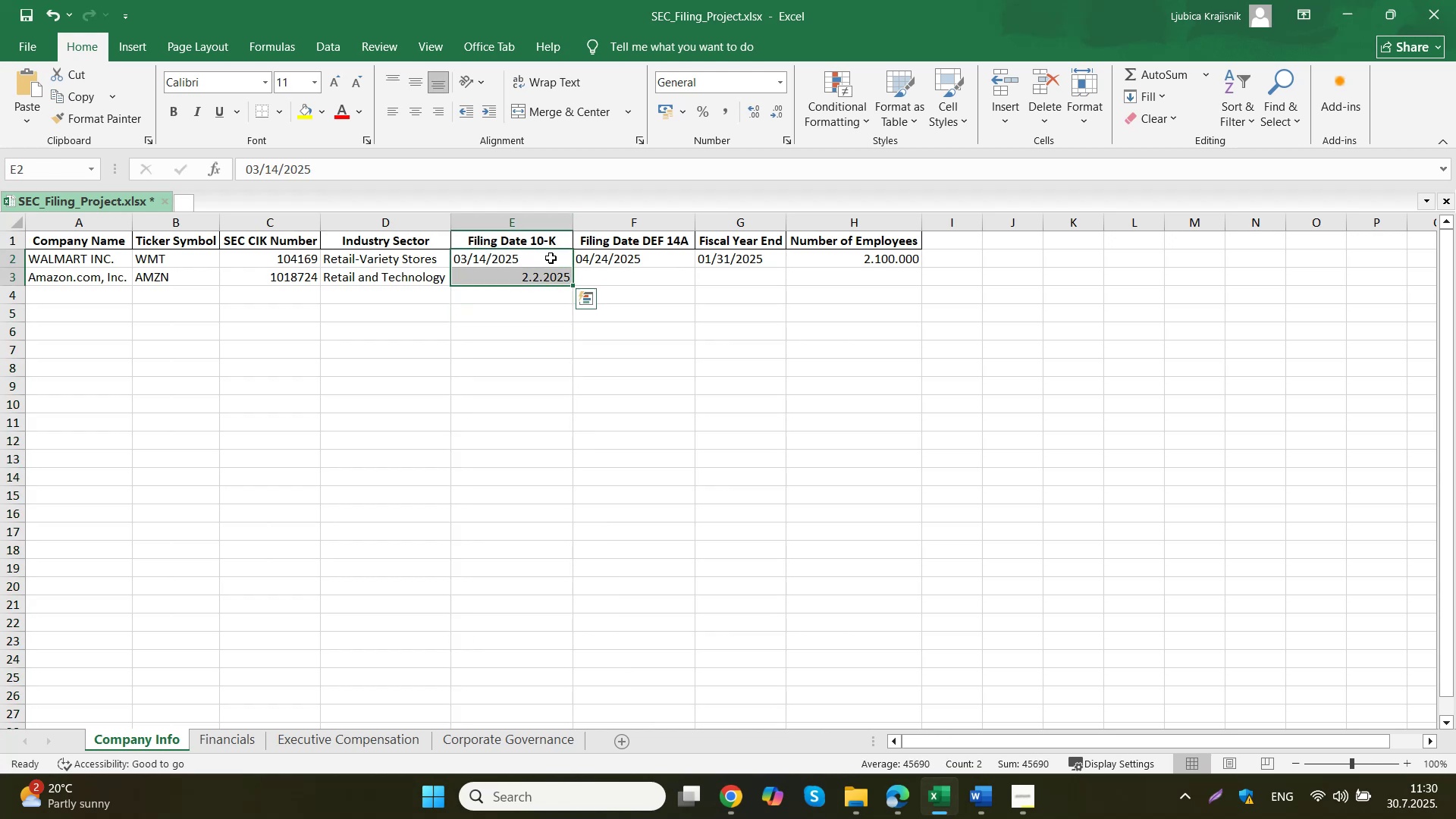 
left_click([774, 83])
 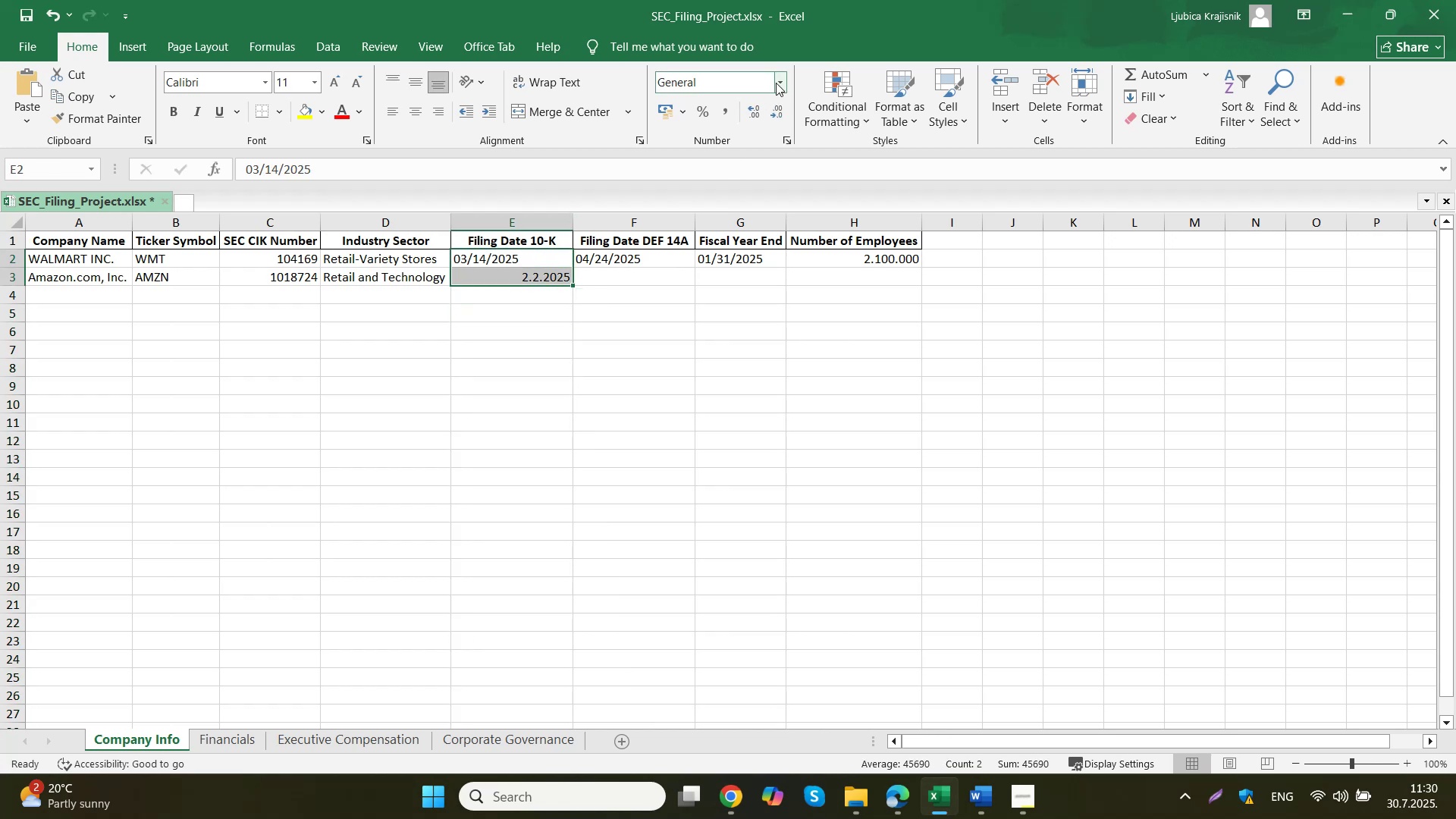 
left_click([778, 79])
 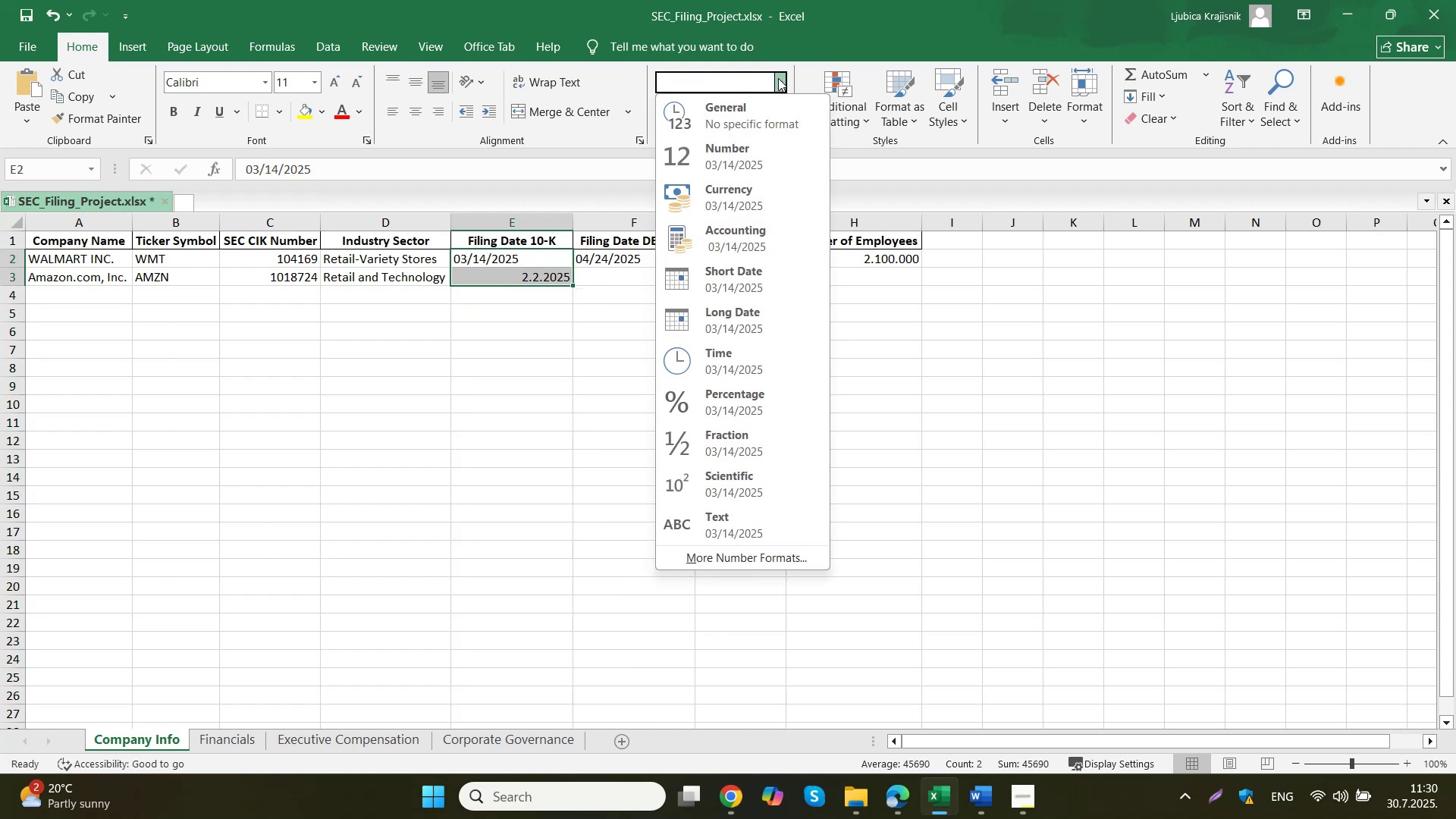 
scroll: coordinate [771, 221], scroll_direction: down, amount: 5.0
 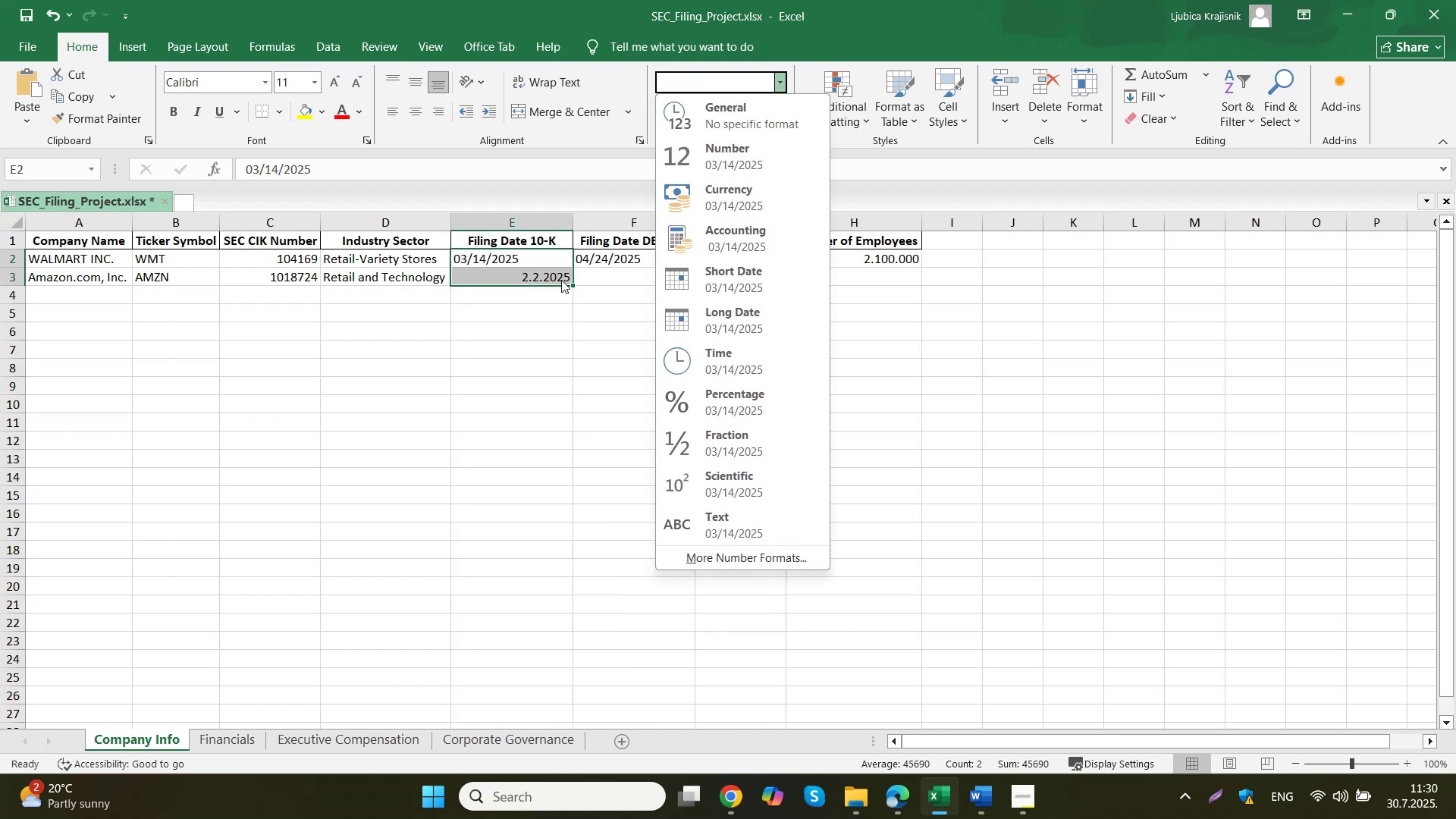 
left_click([516, 278])
 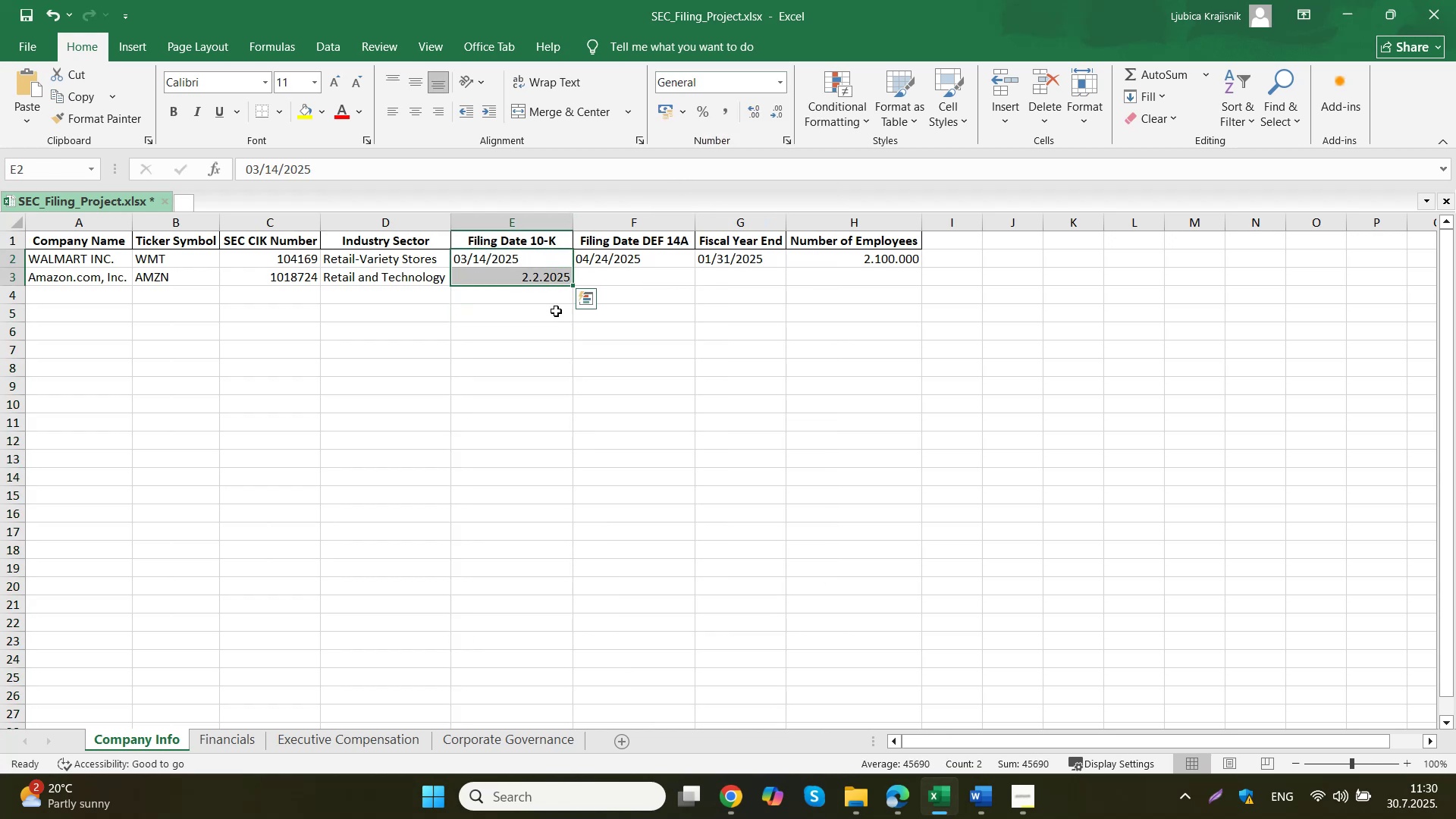 
double_click([541, 275])
 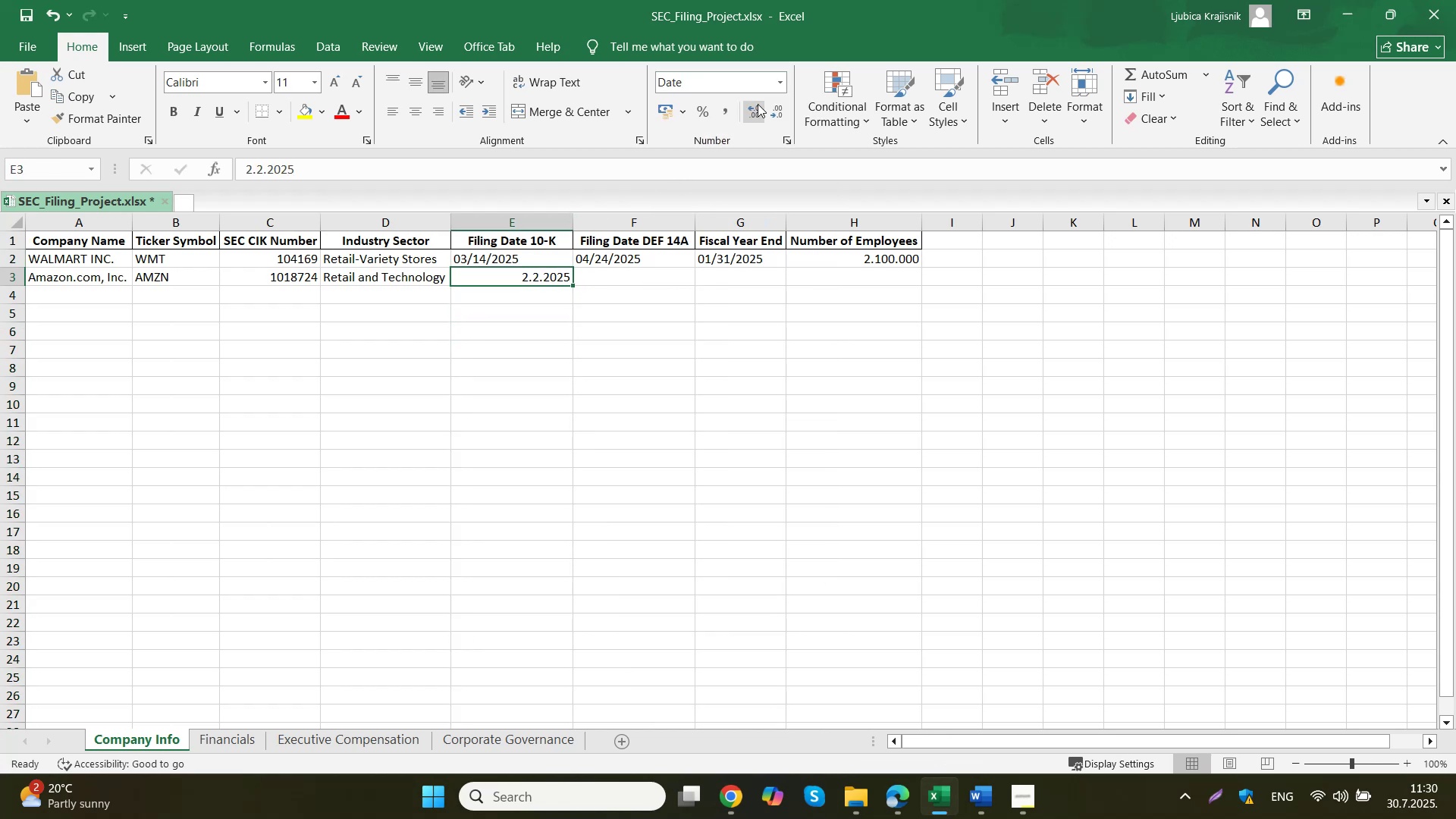 
left_click([780, 88])
 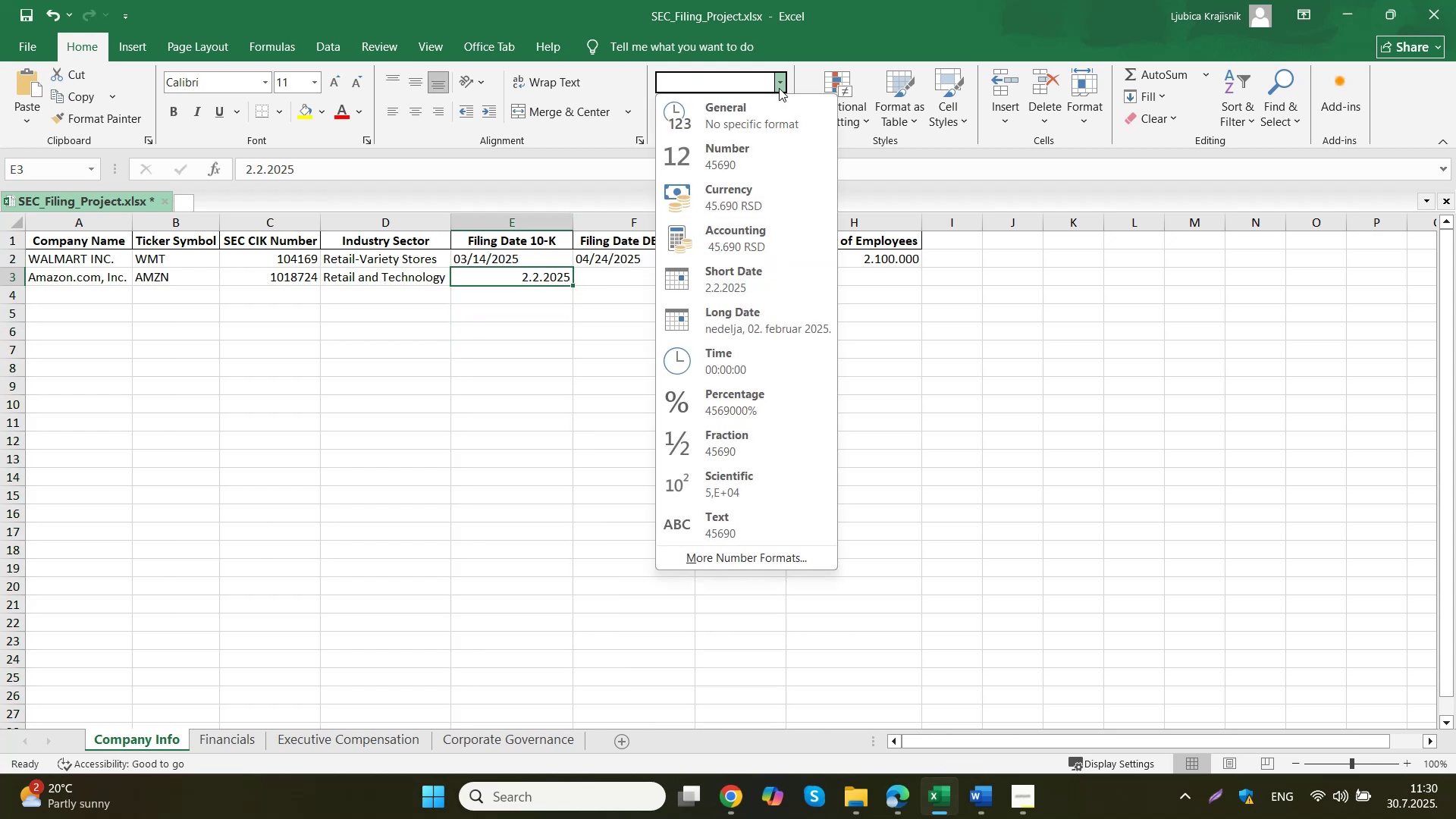 
left_click([755, 117])
 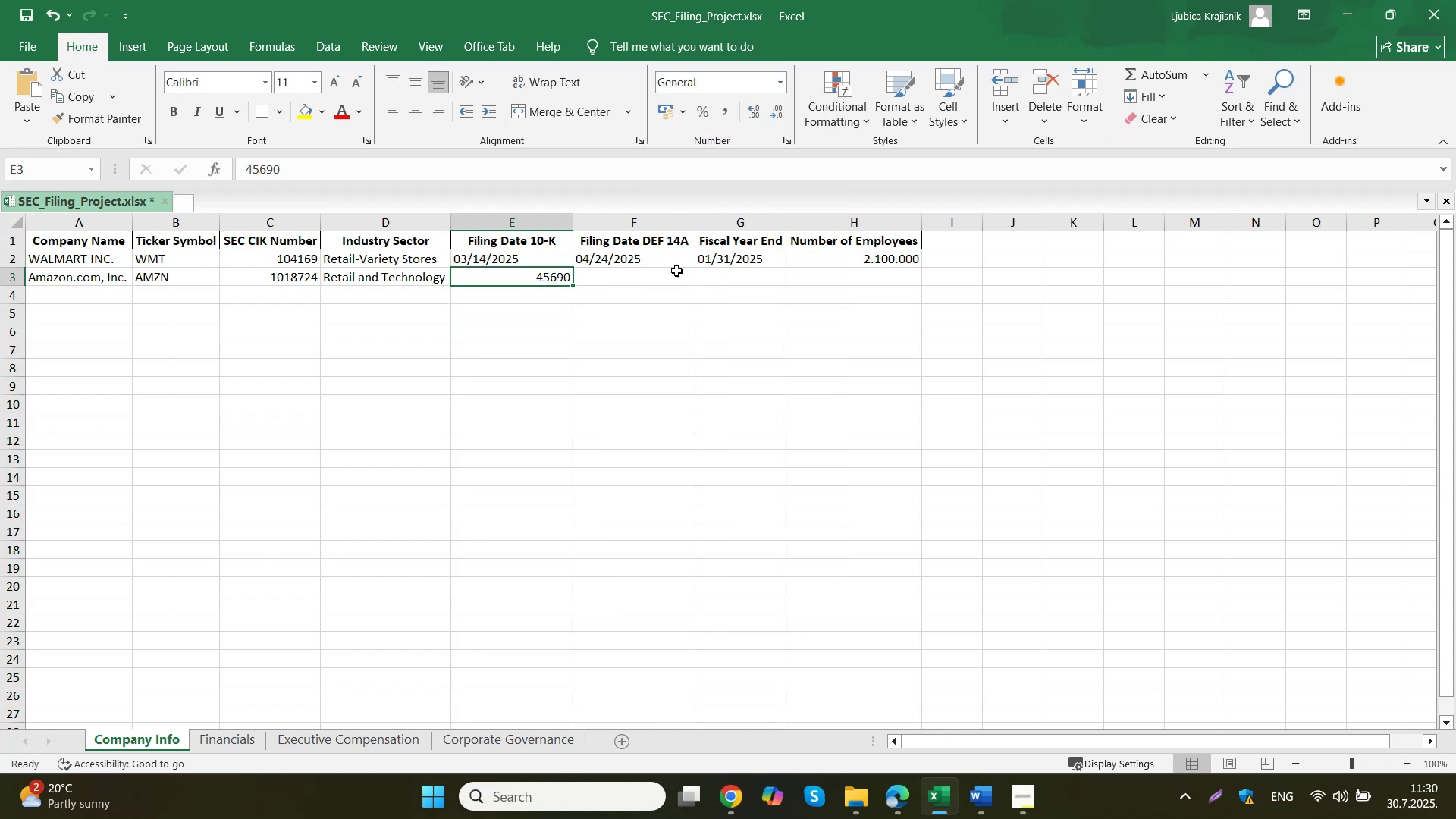 
left_click([553, 361])
 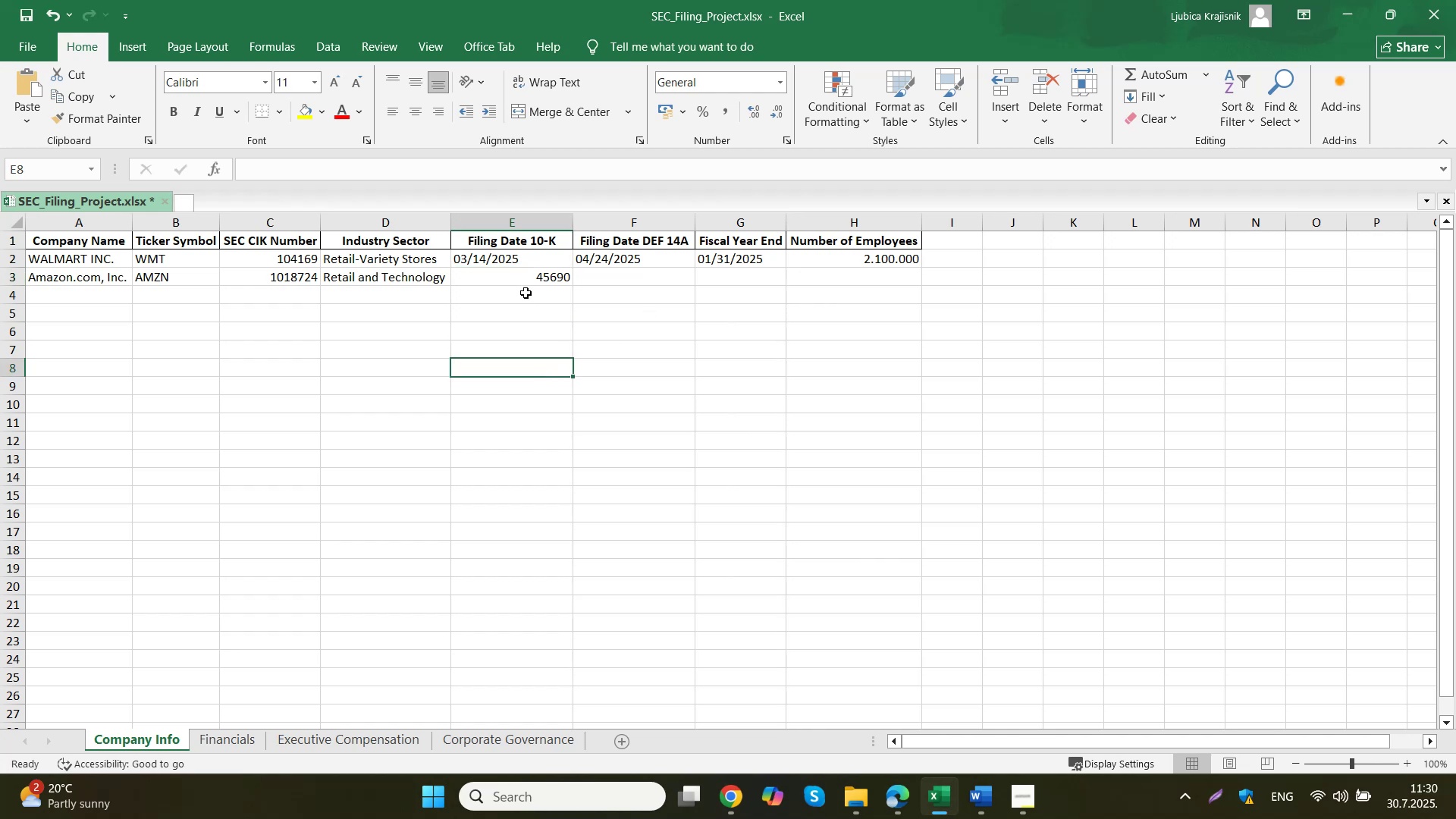 
left_click([526, 281])
 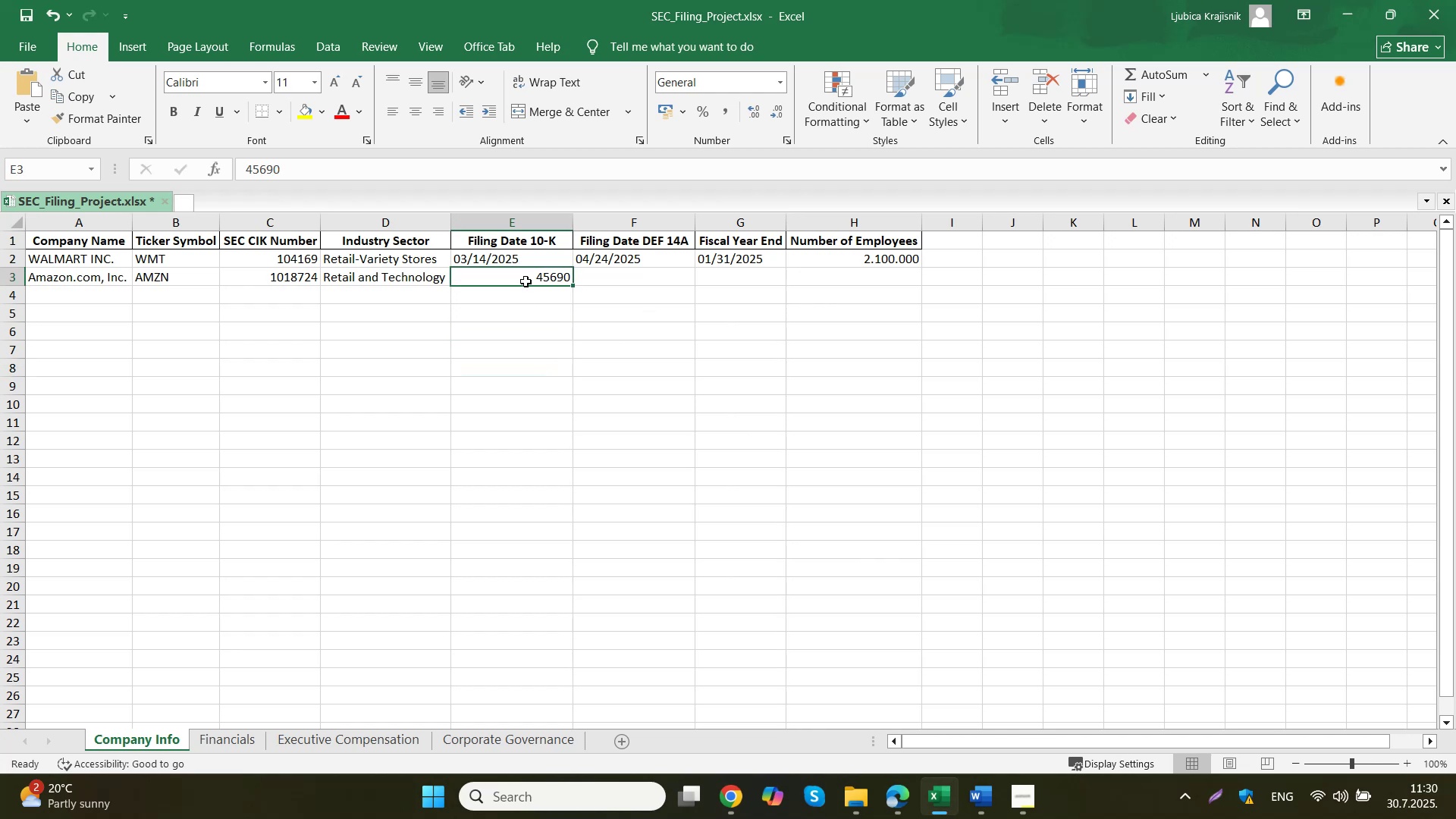 
key(Numpad0)
 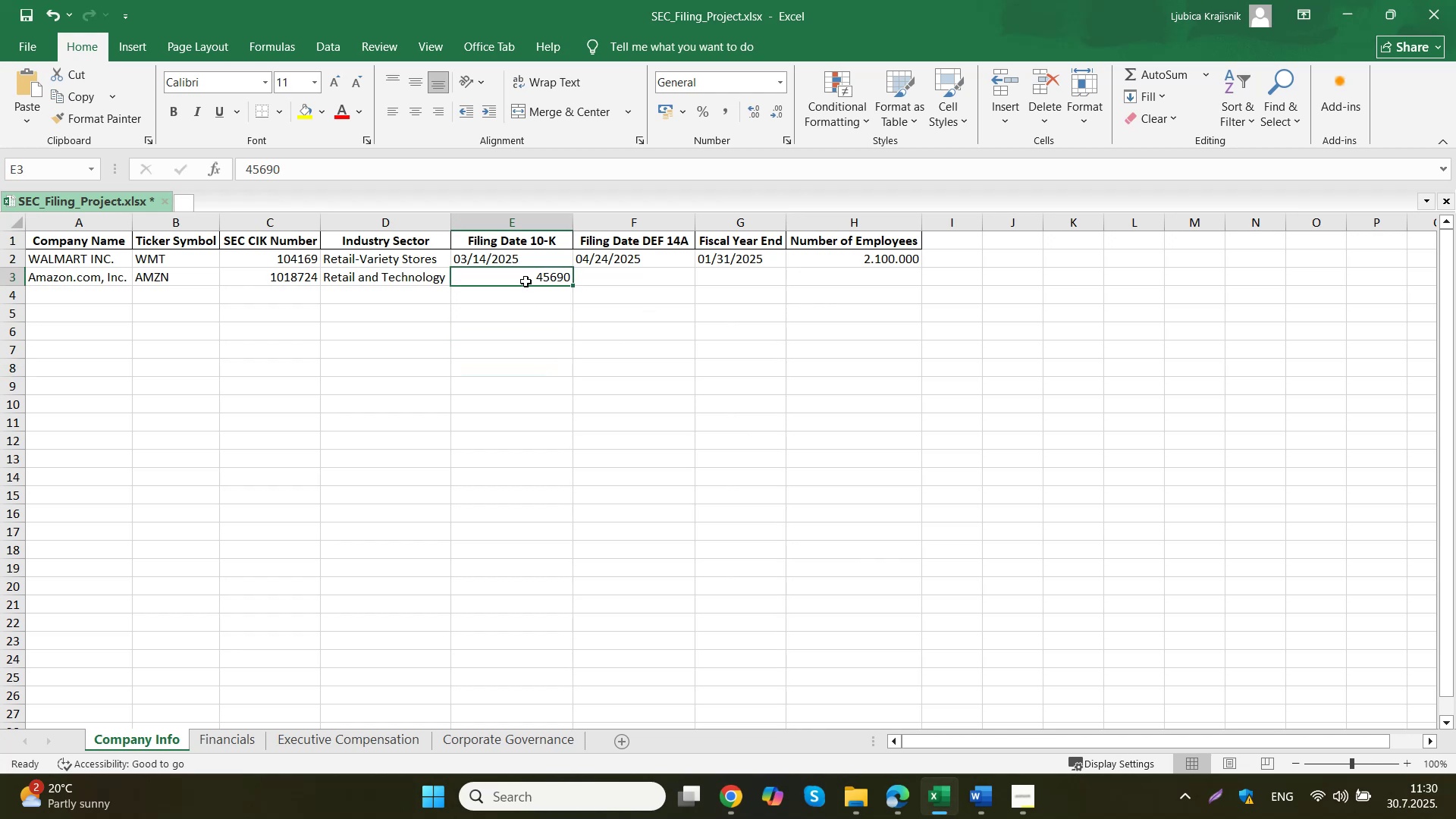 
key(Numpad2)
 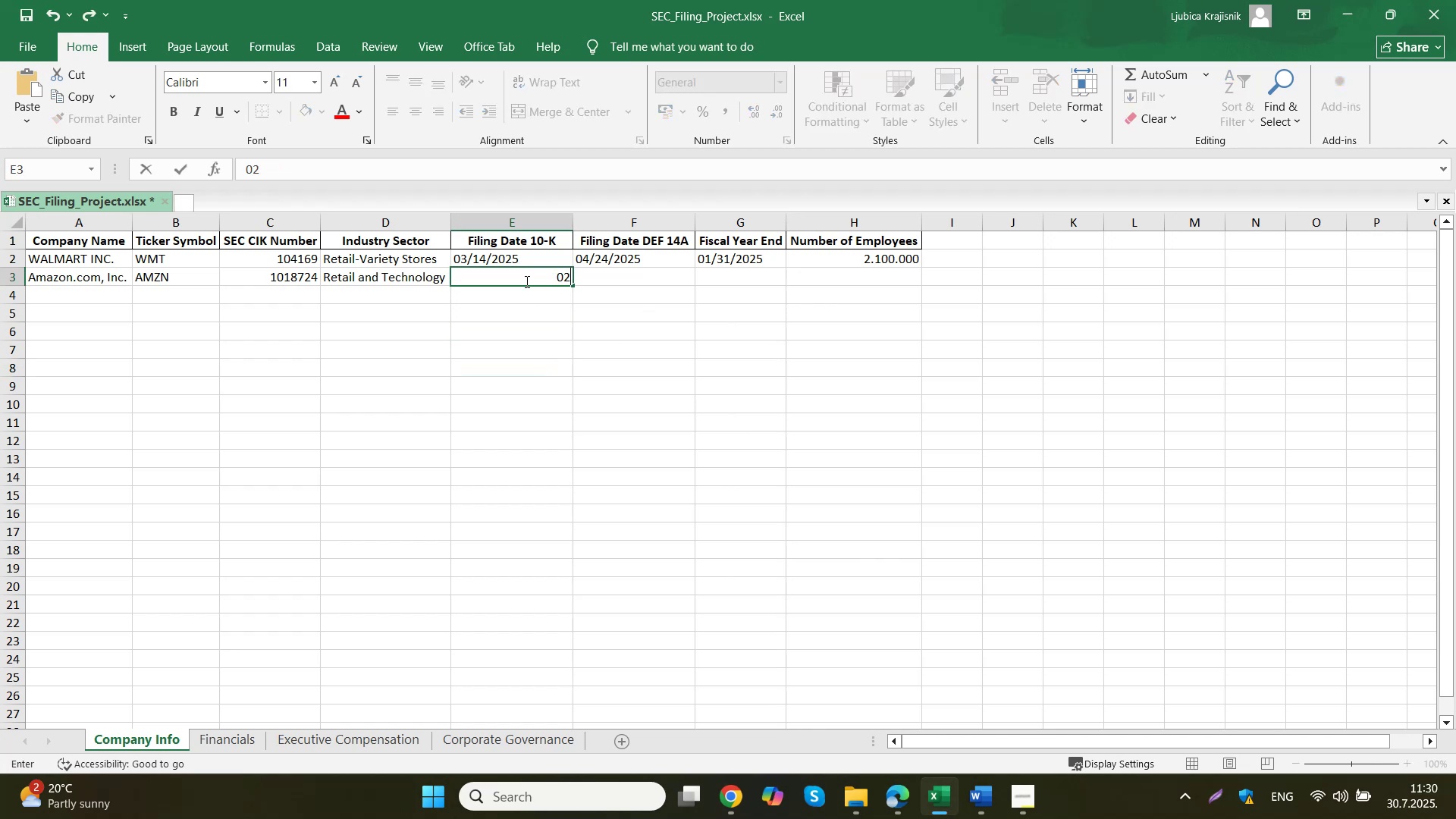 
key(NumpadDivide)
 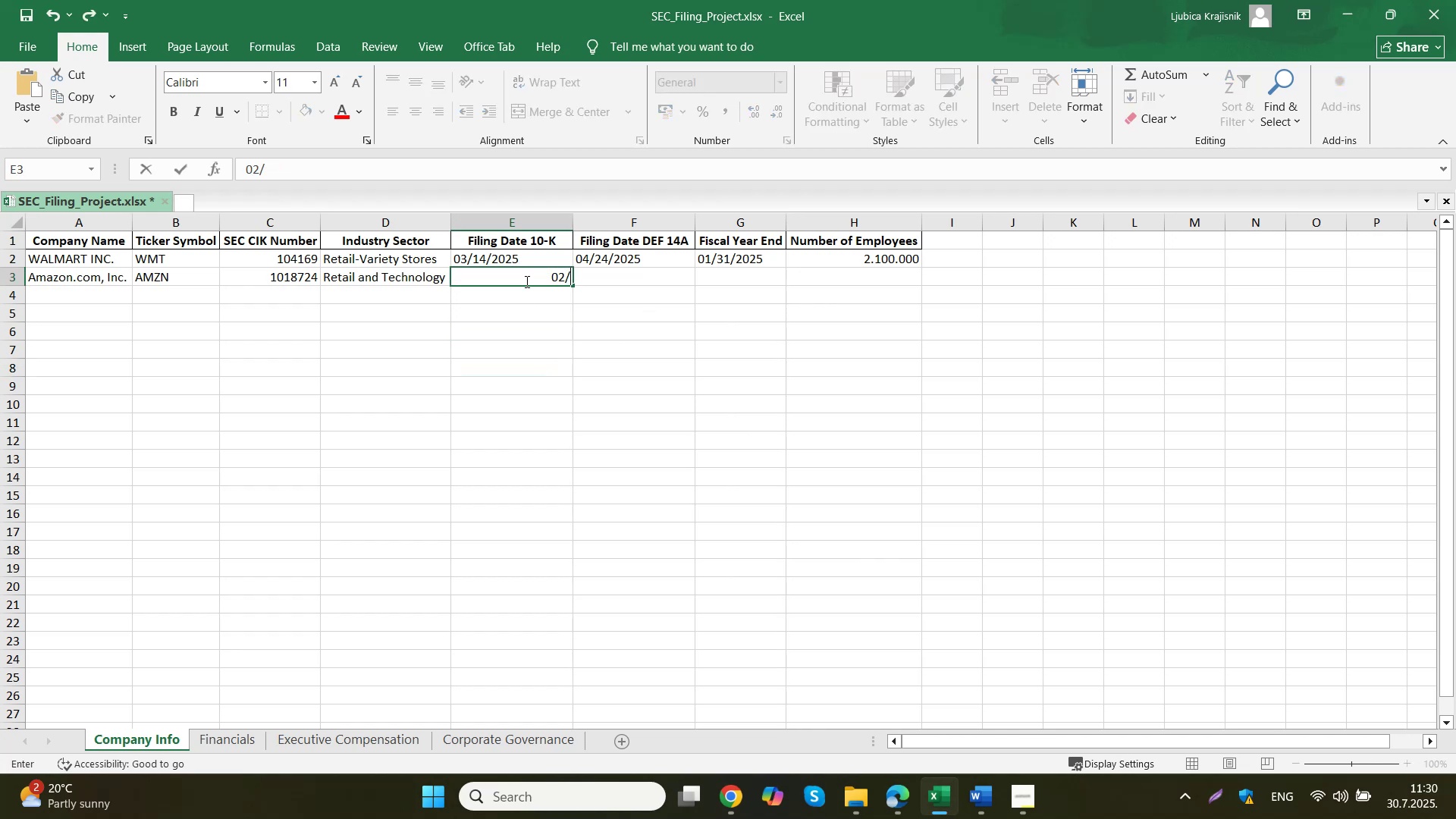 
key(Numpad0)
 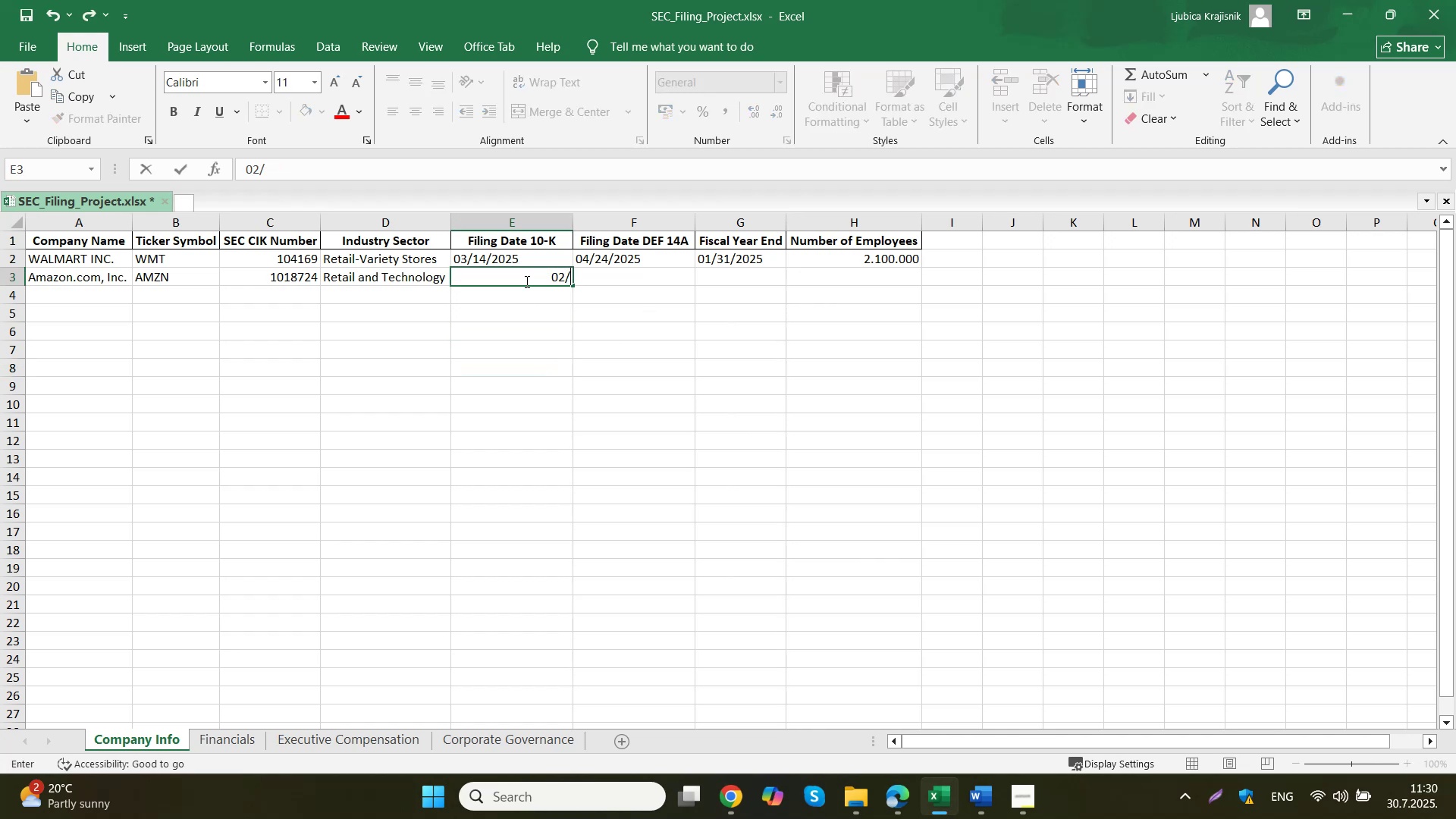 
key(Numpad2)
 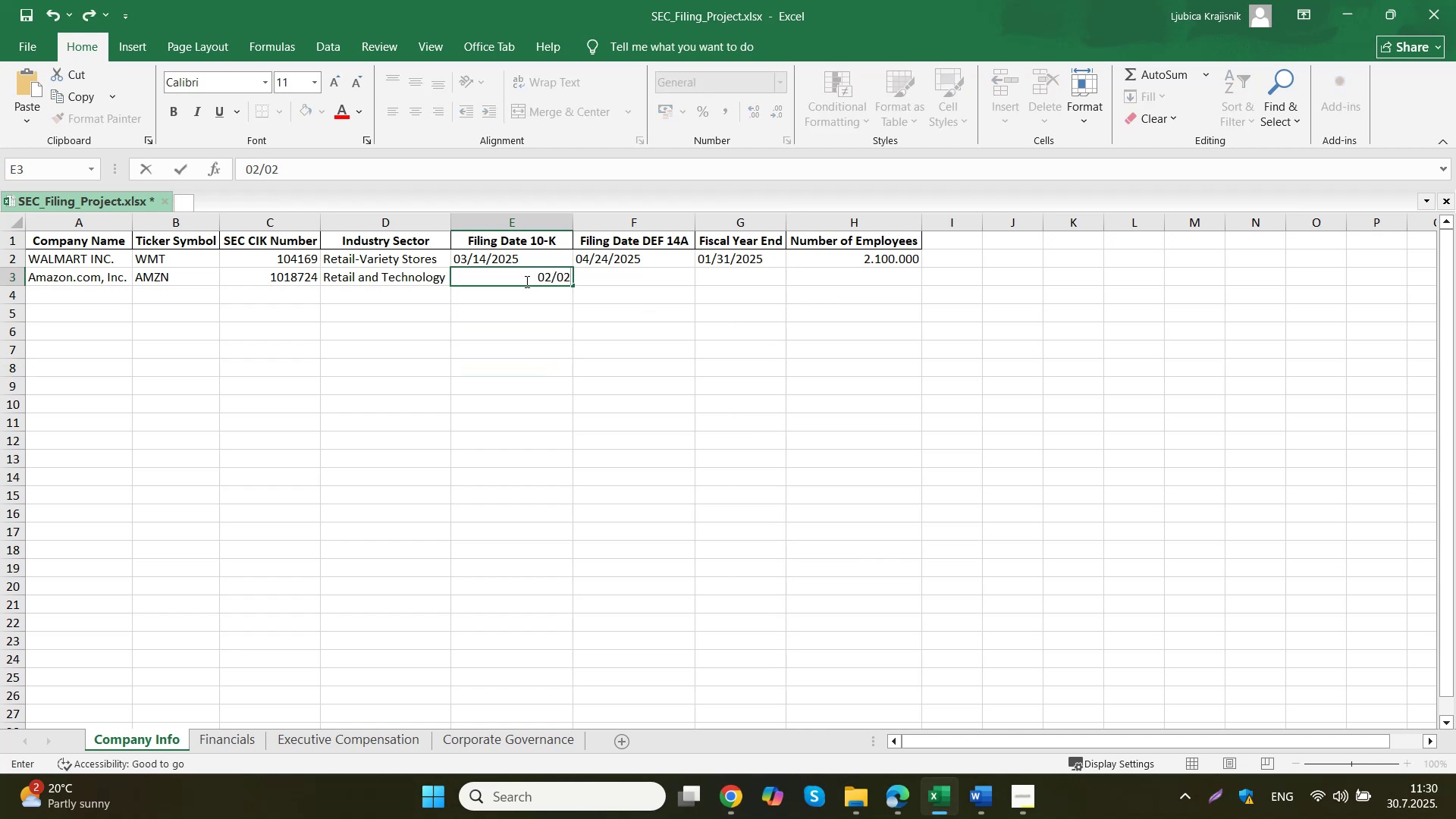 
key(NumpadDivide)
 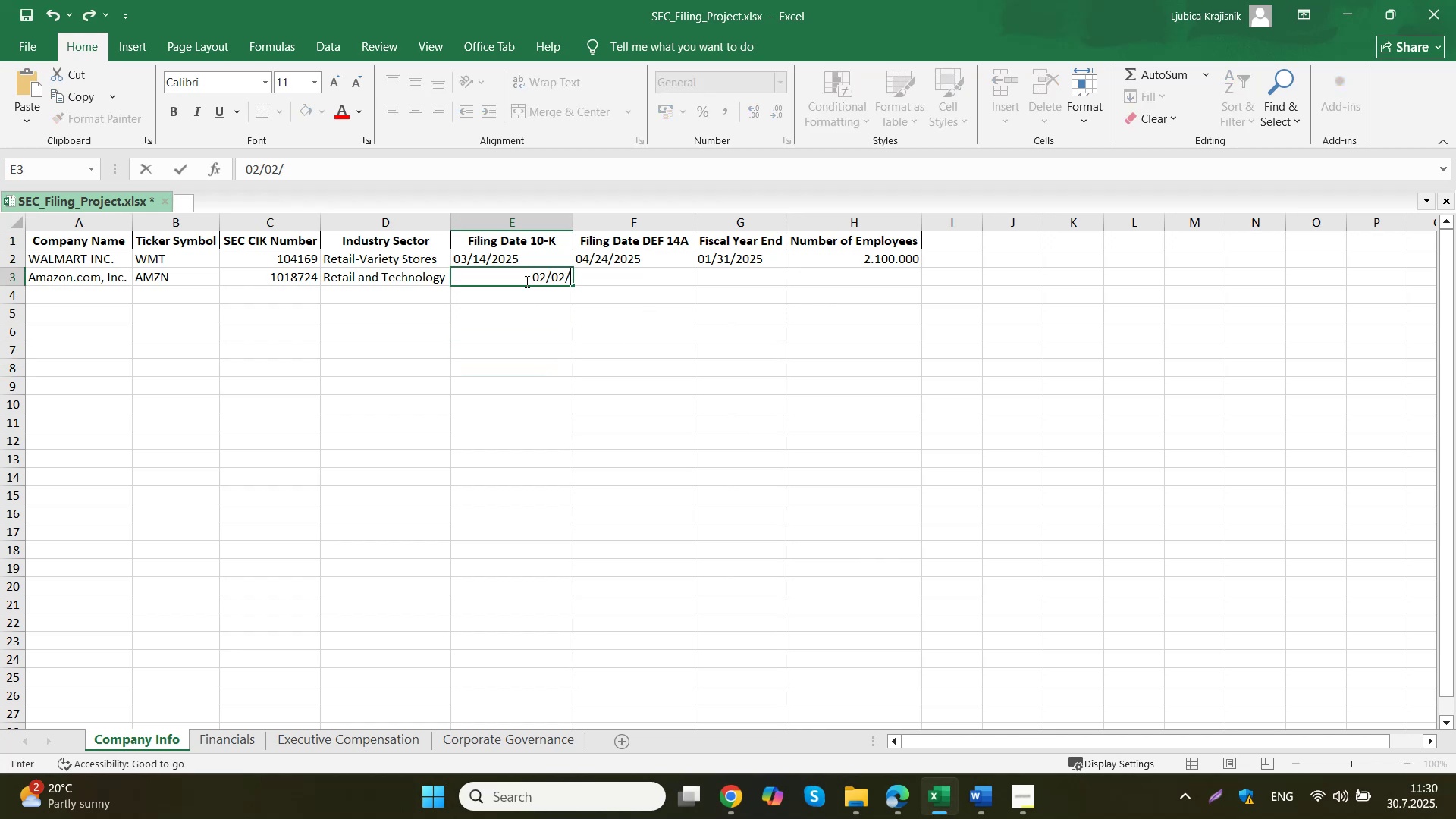 
key(Numpad2)
 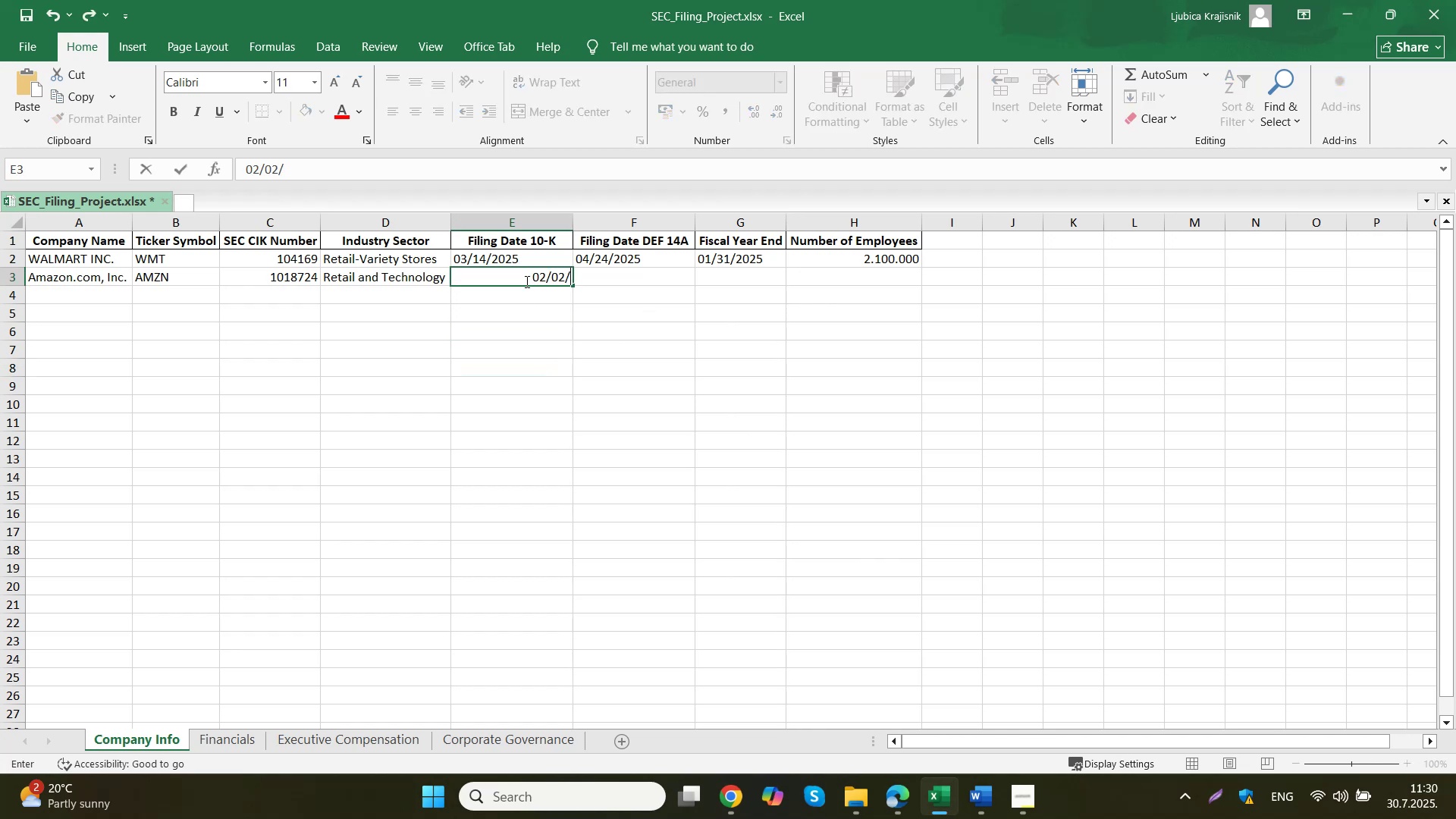 
key(Numpad0)
 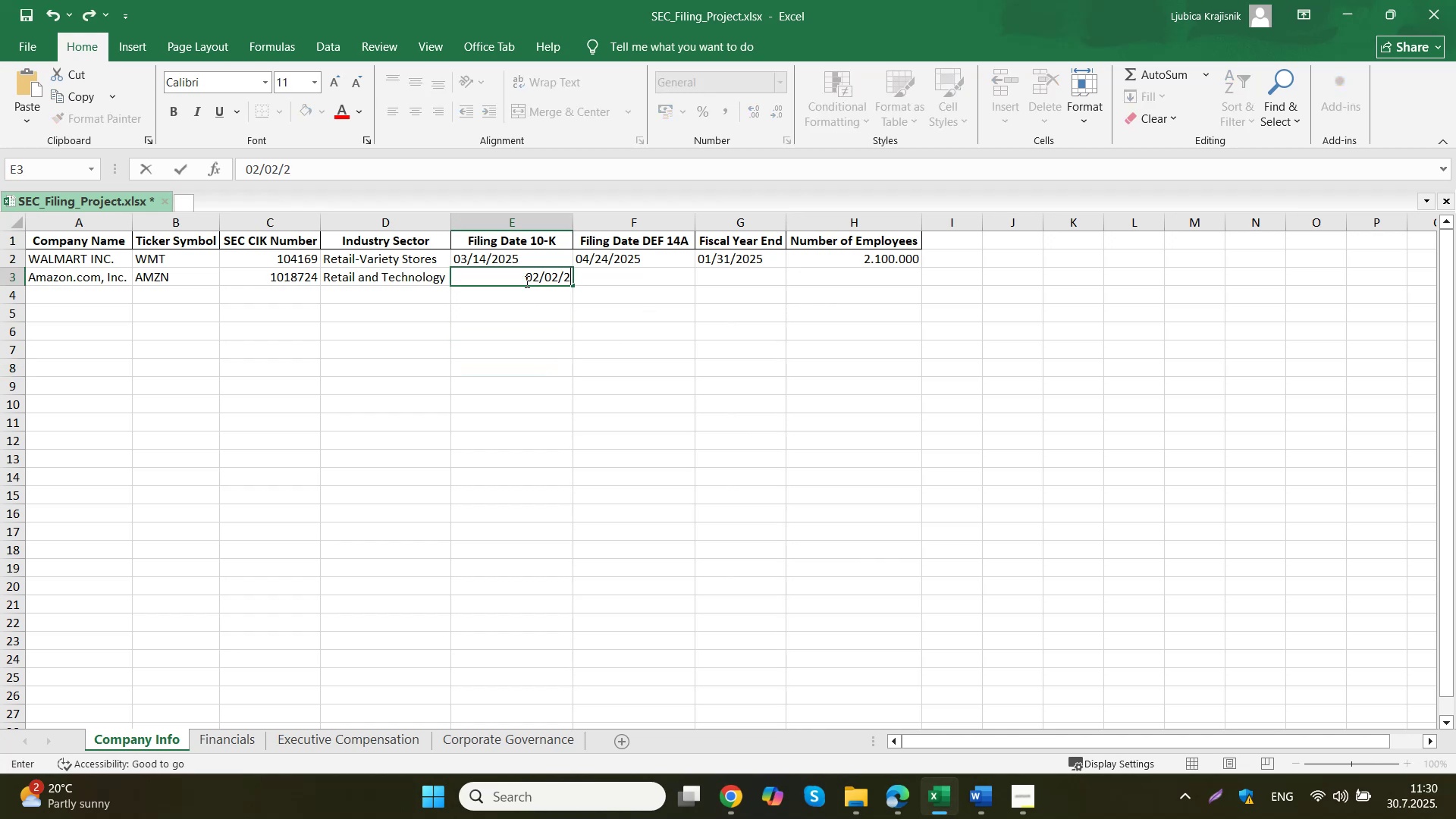 
key(Numpad2)
 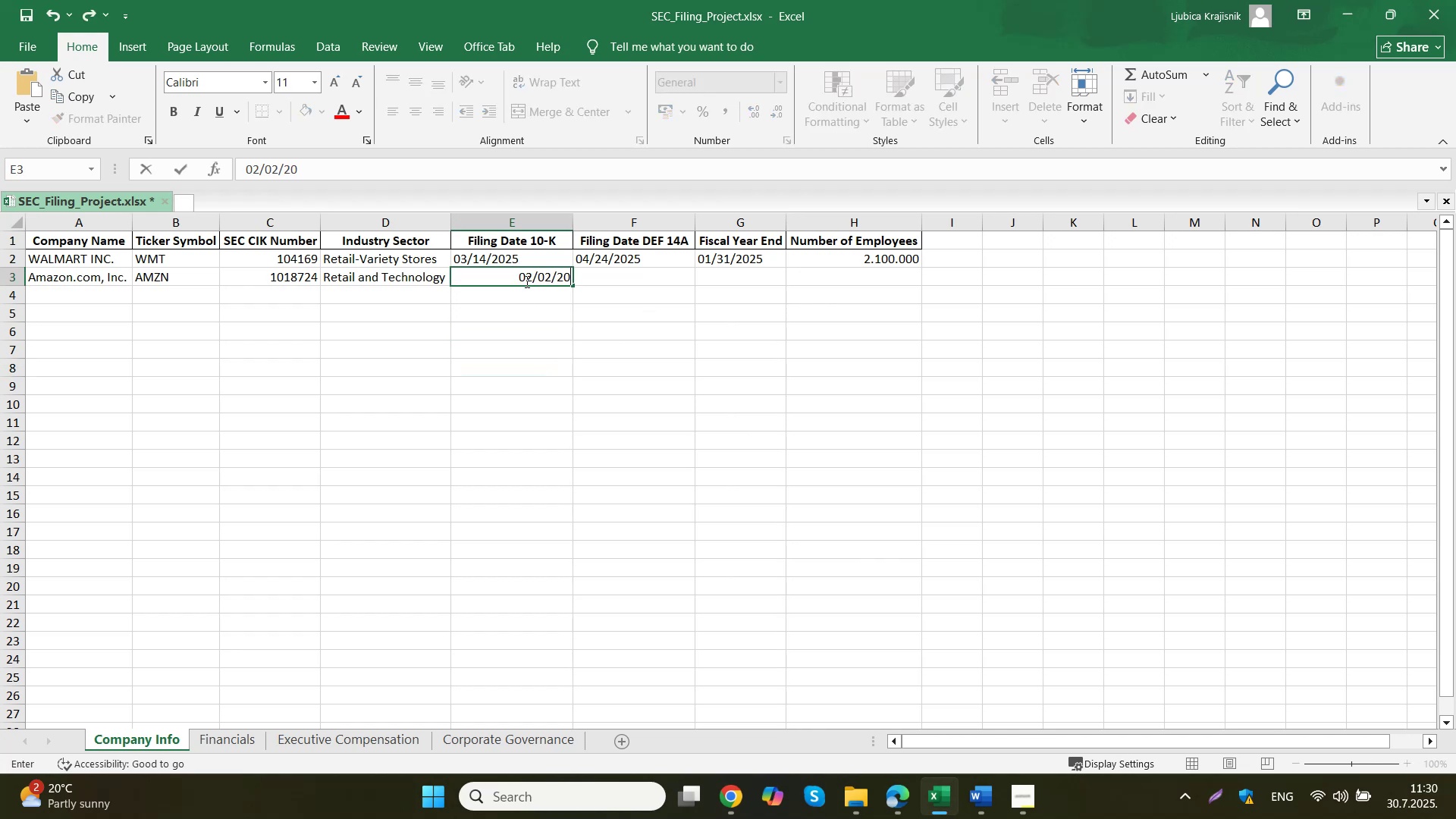 
key(Numpad5)
 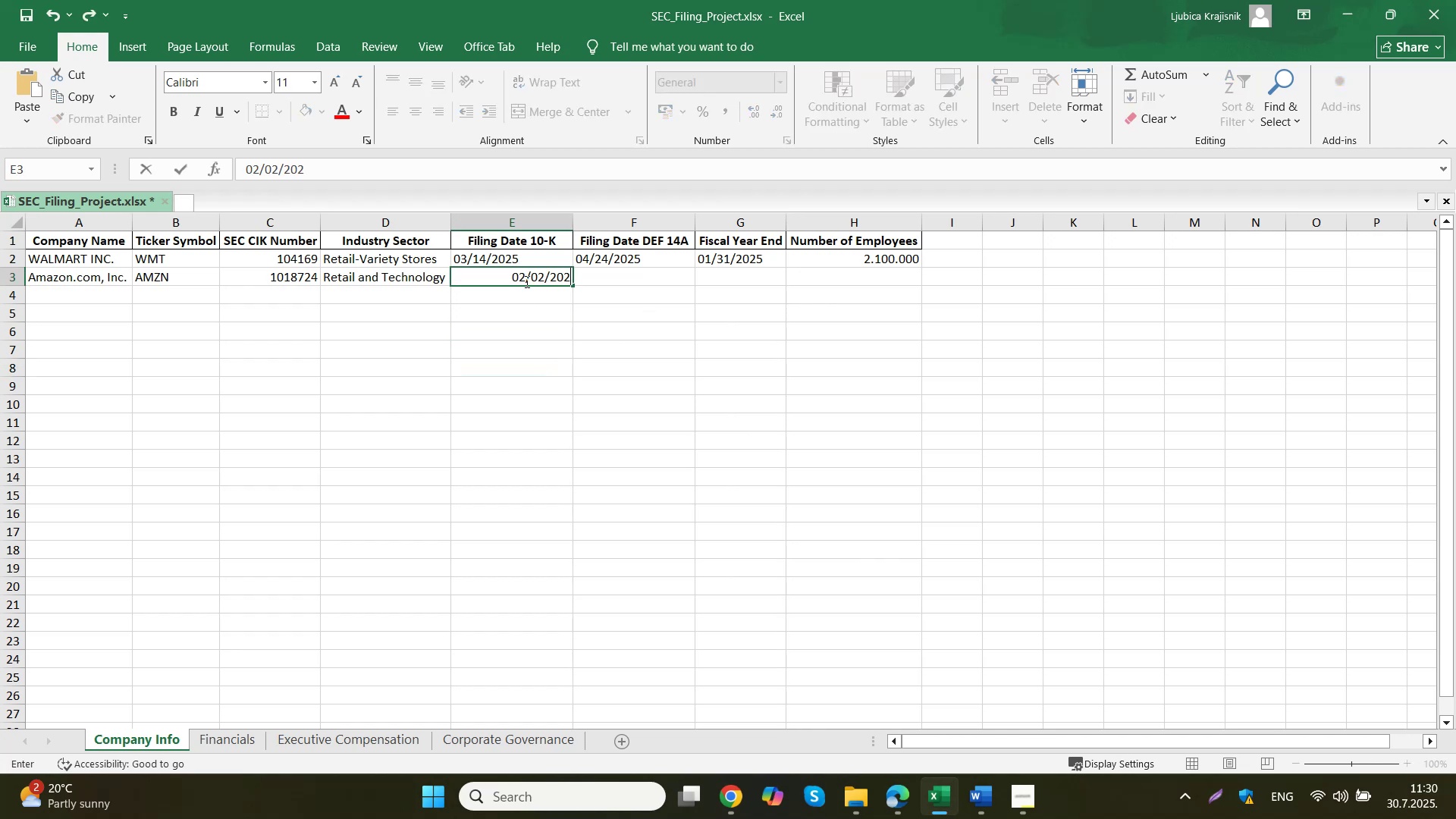 
key(Tab)
 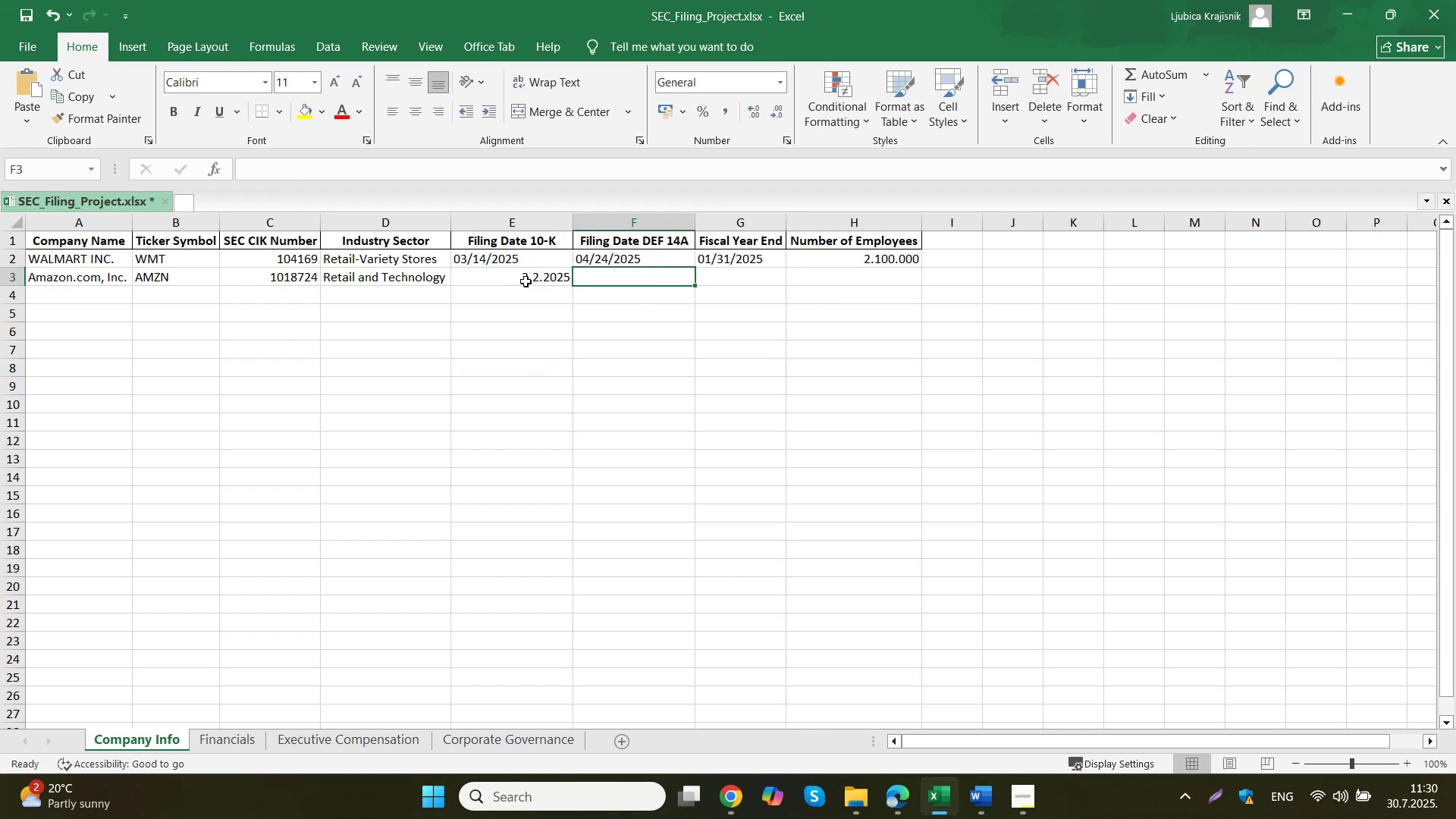 
left_click([526, 281])
 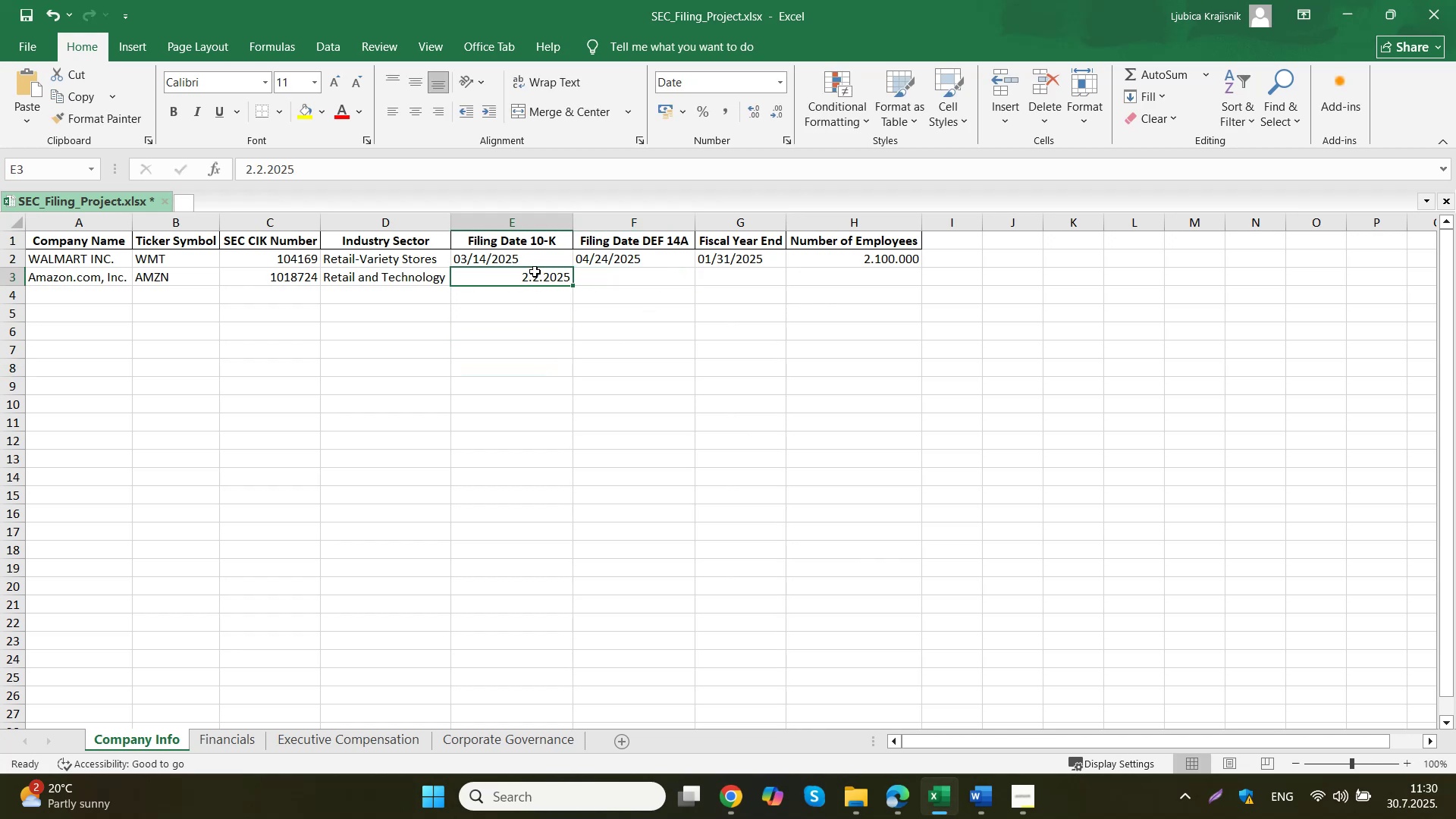 
left_click([535, 262])
 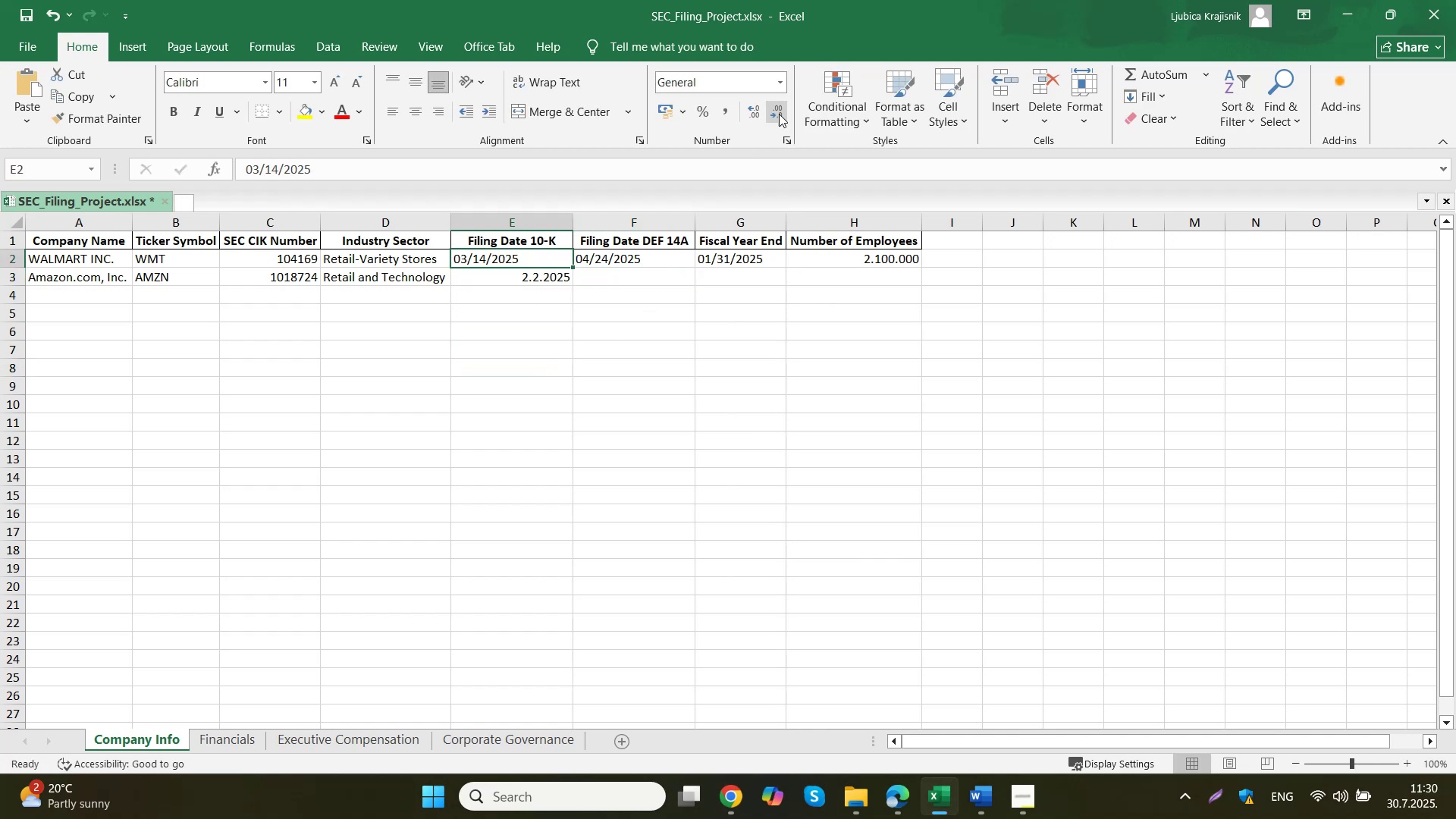 
left_click([784, 76])
 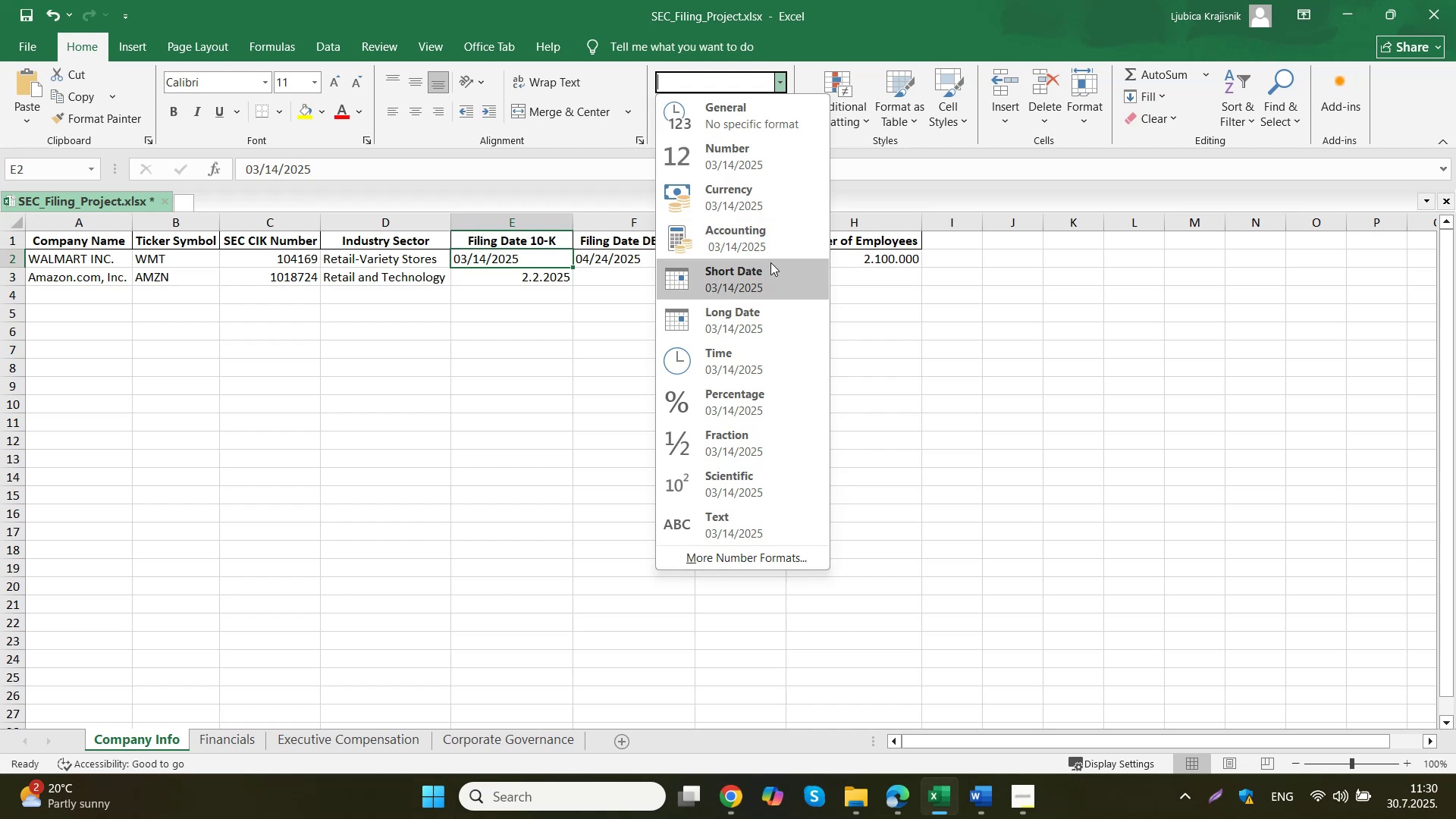 
wait(6.05)
 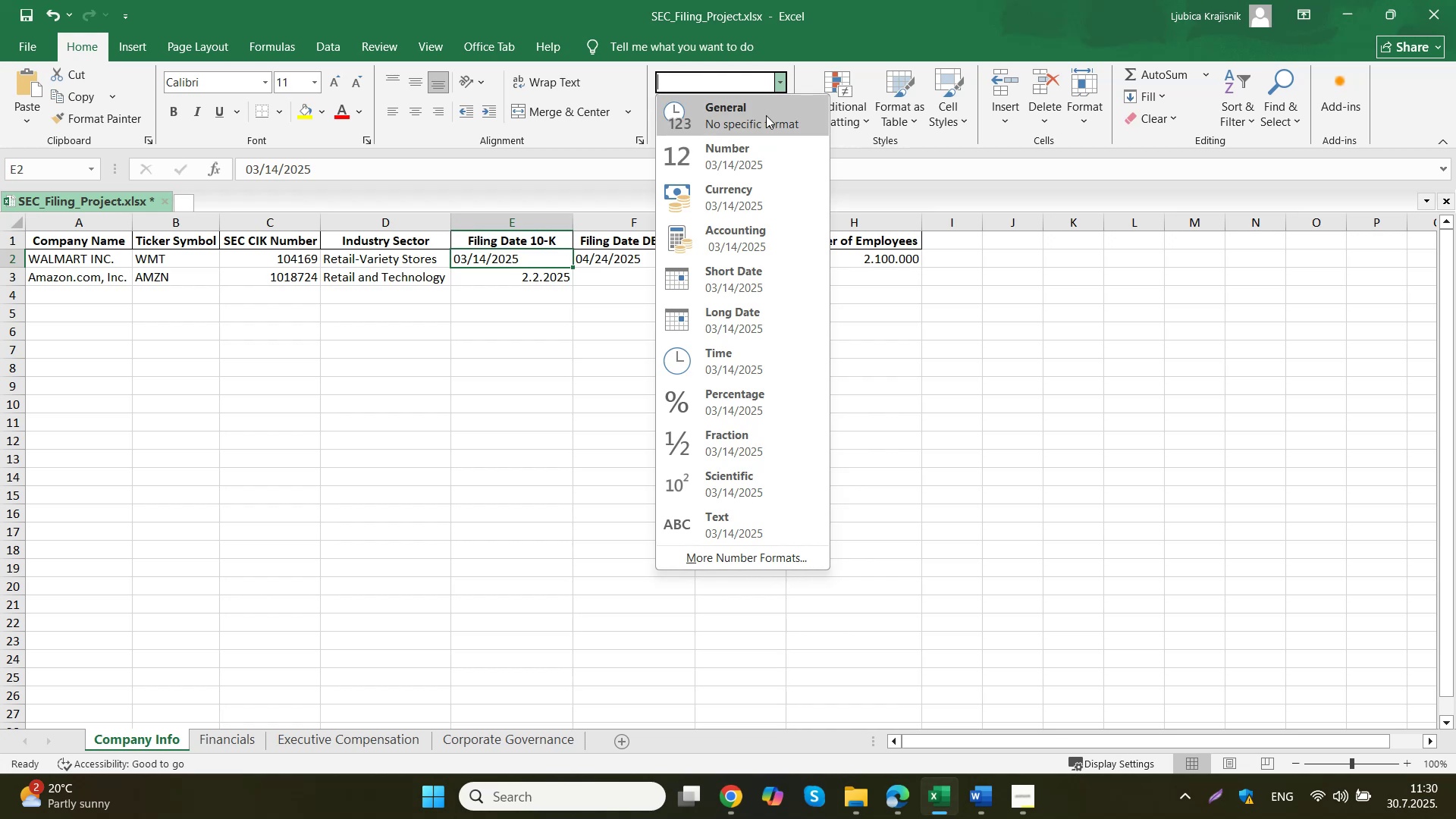 
left_click([771, 271])
 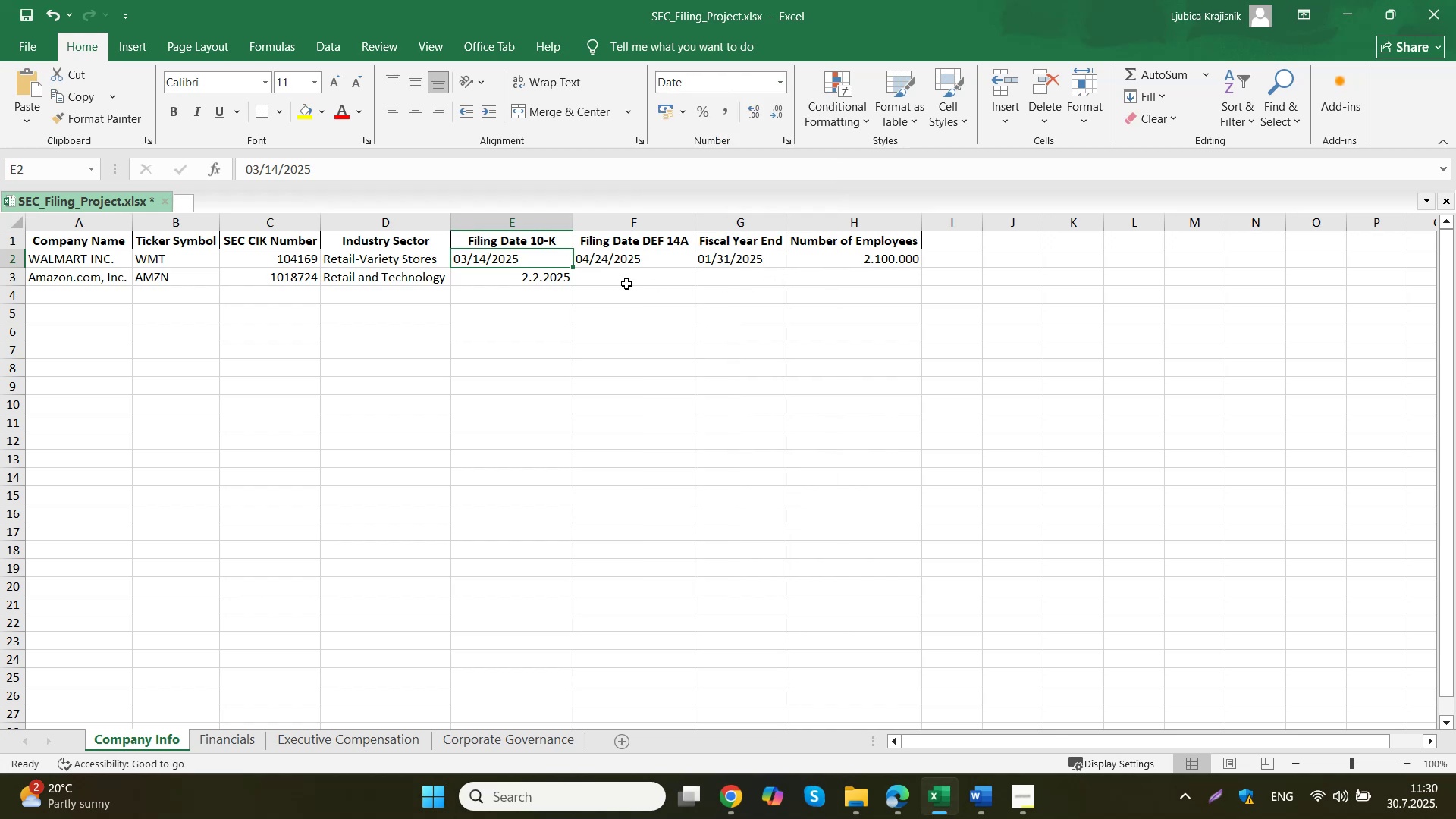 
left_click([553, 282])
 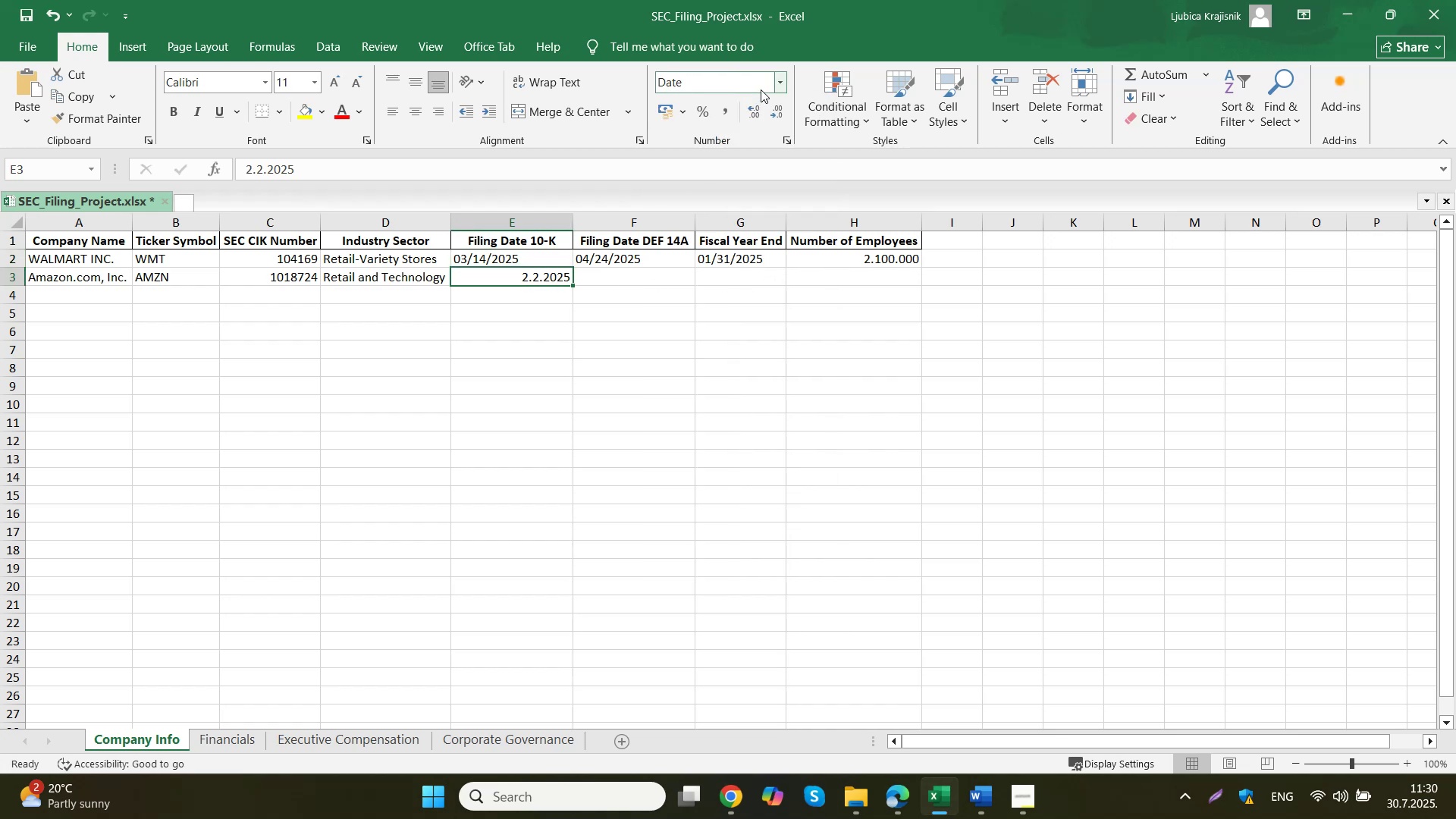 
left_click([785, 79])
 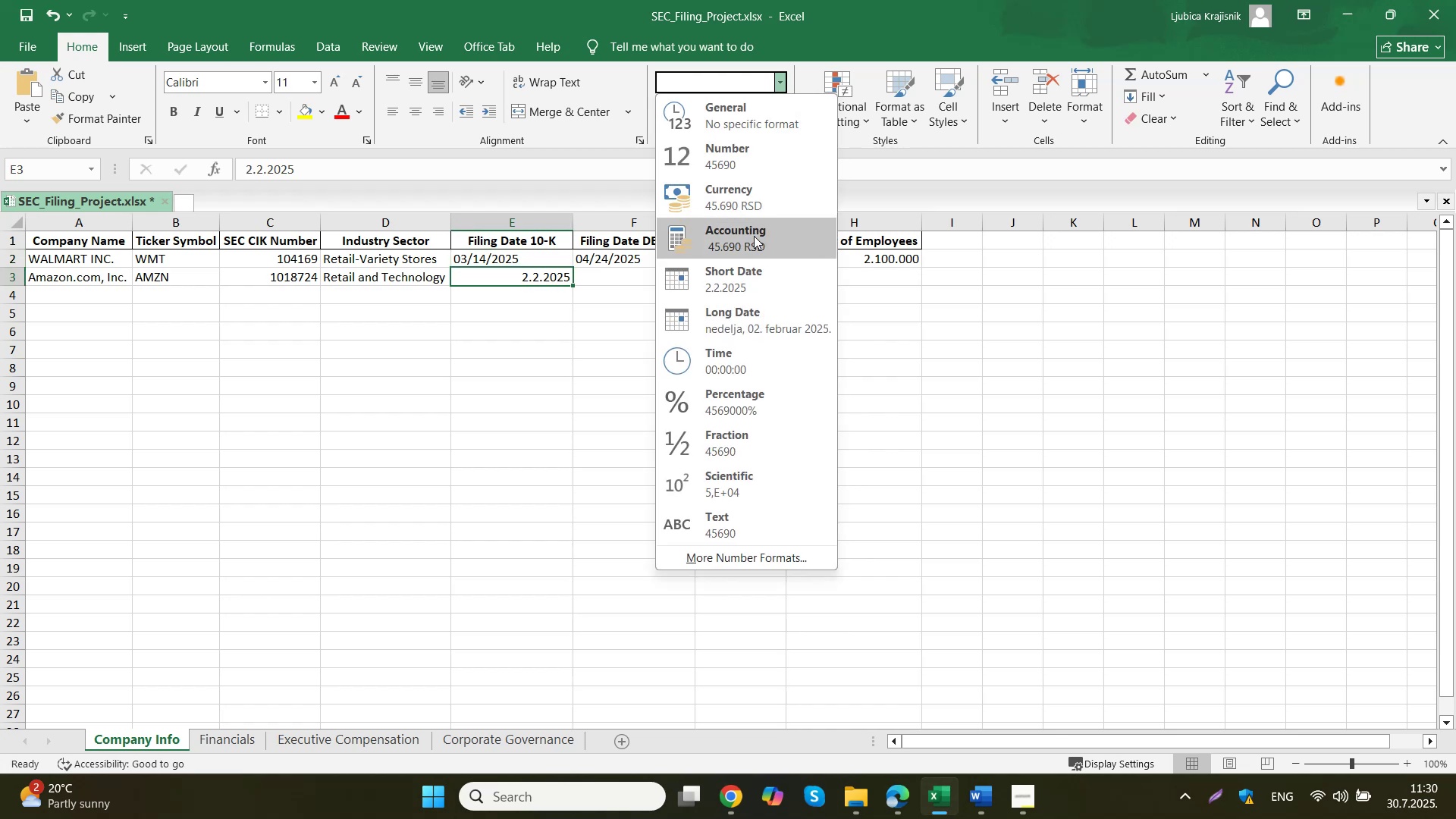 
left_click([753, 278])
 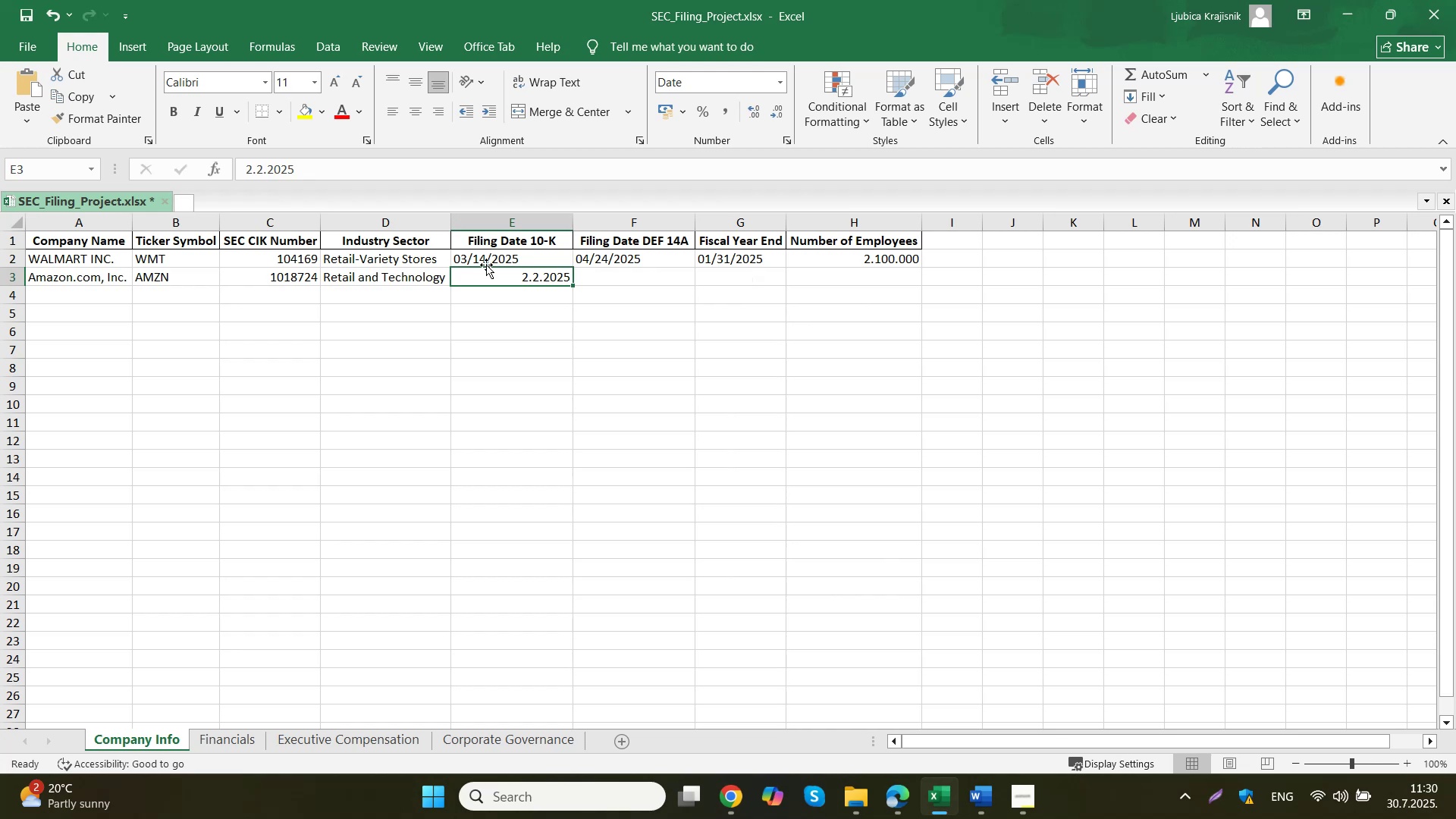 
double_click([489, 274])
 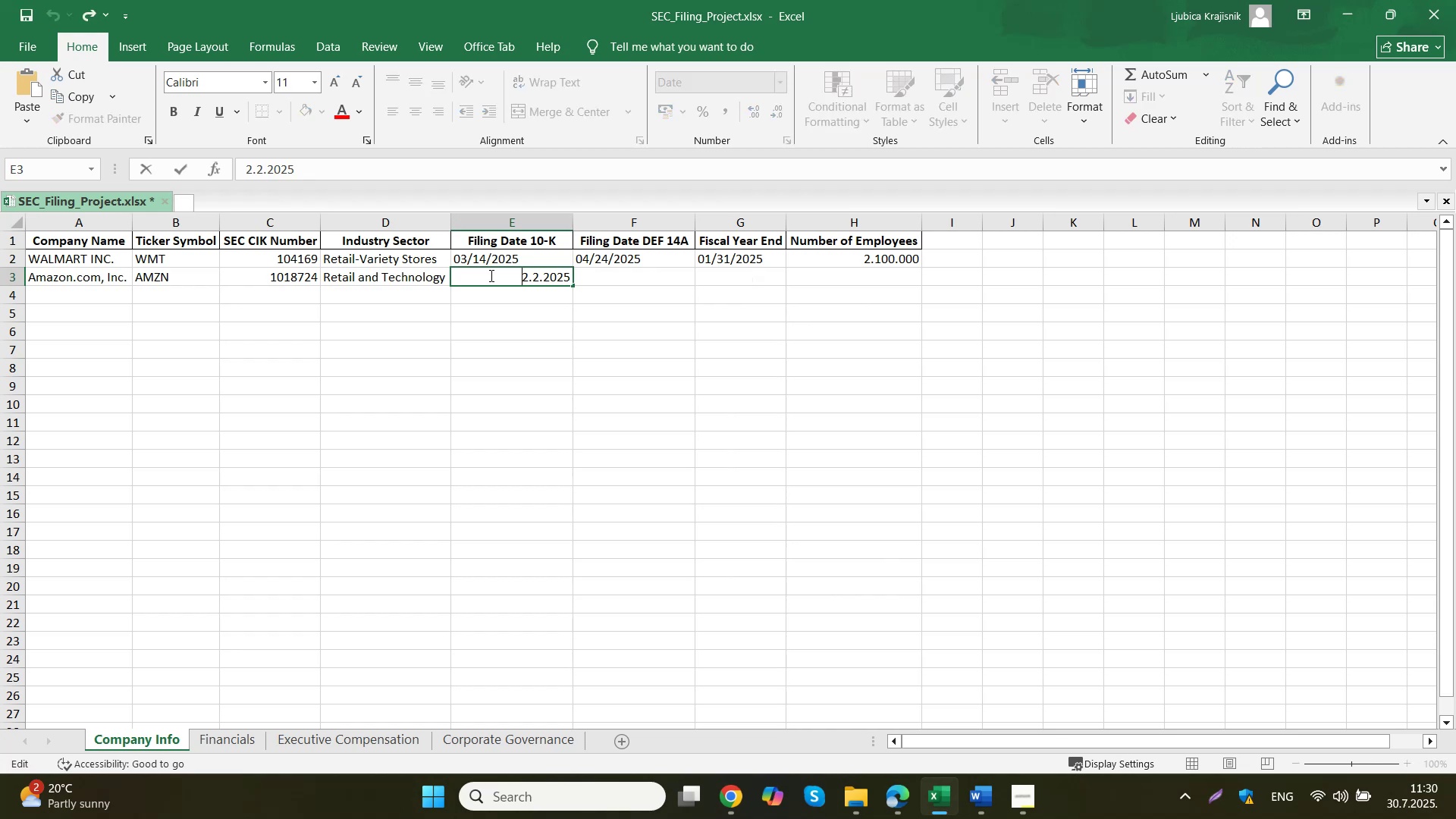 
mouse_move([576, 301])
 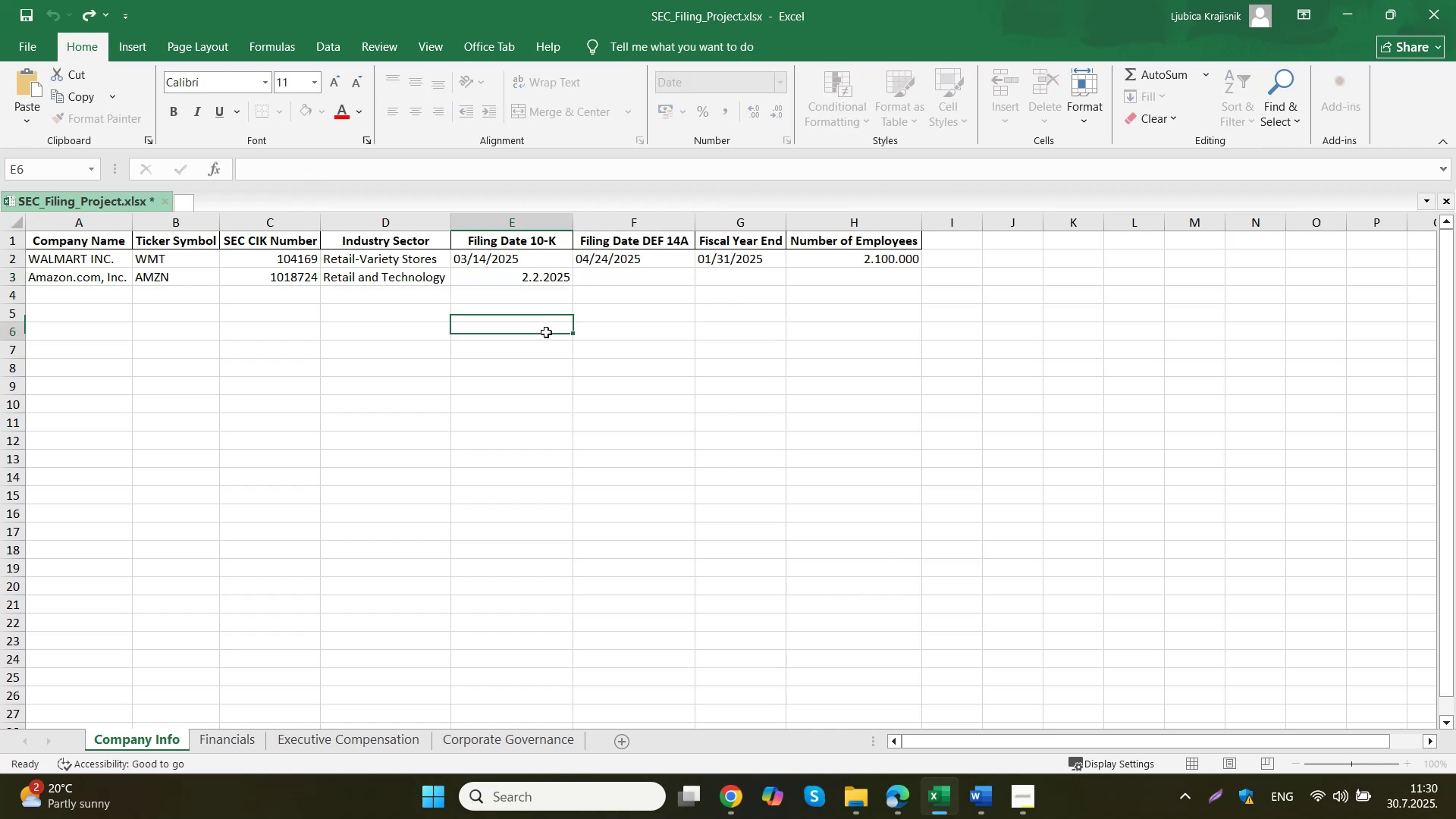 
double_click([546, 279])
 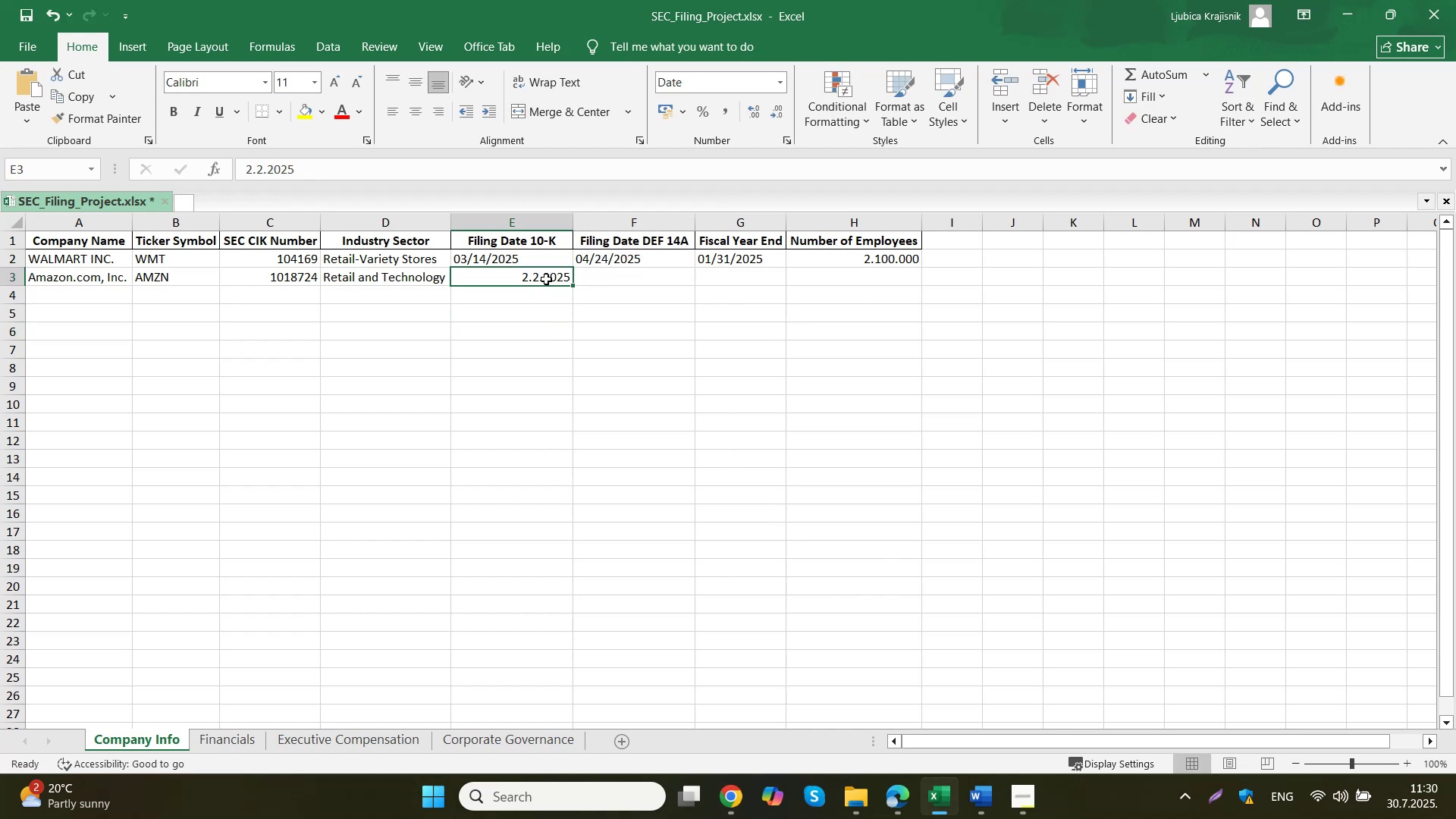 
key(Numpad0)
 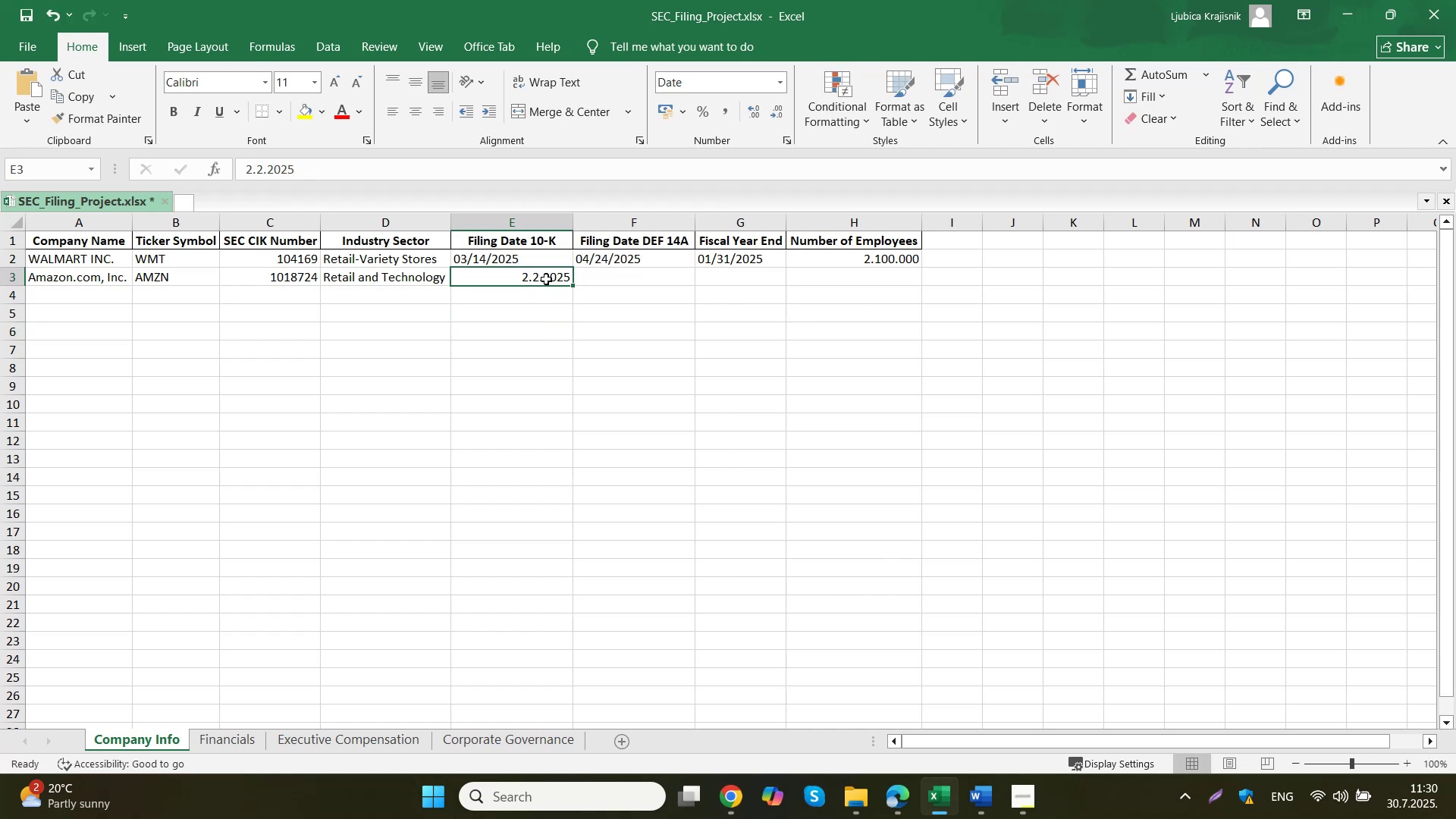 
key(Numpad2)
 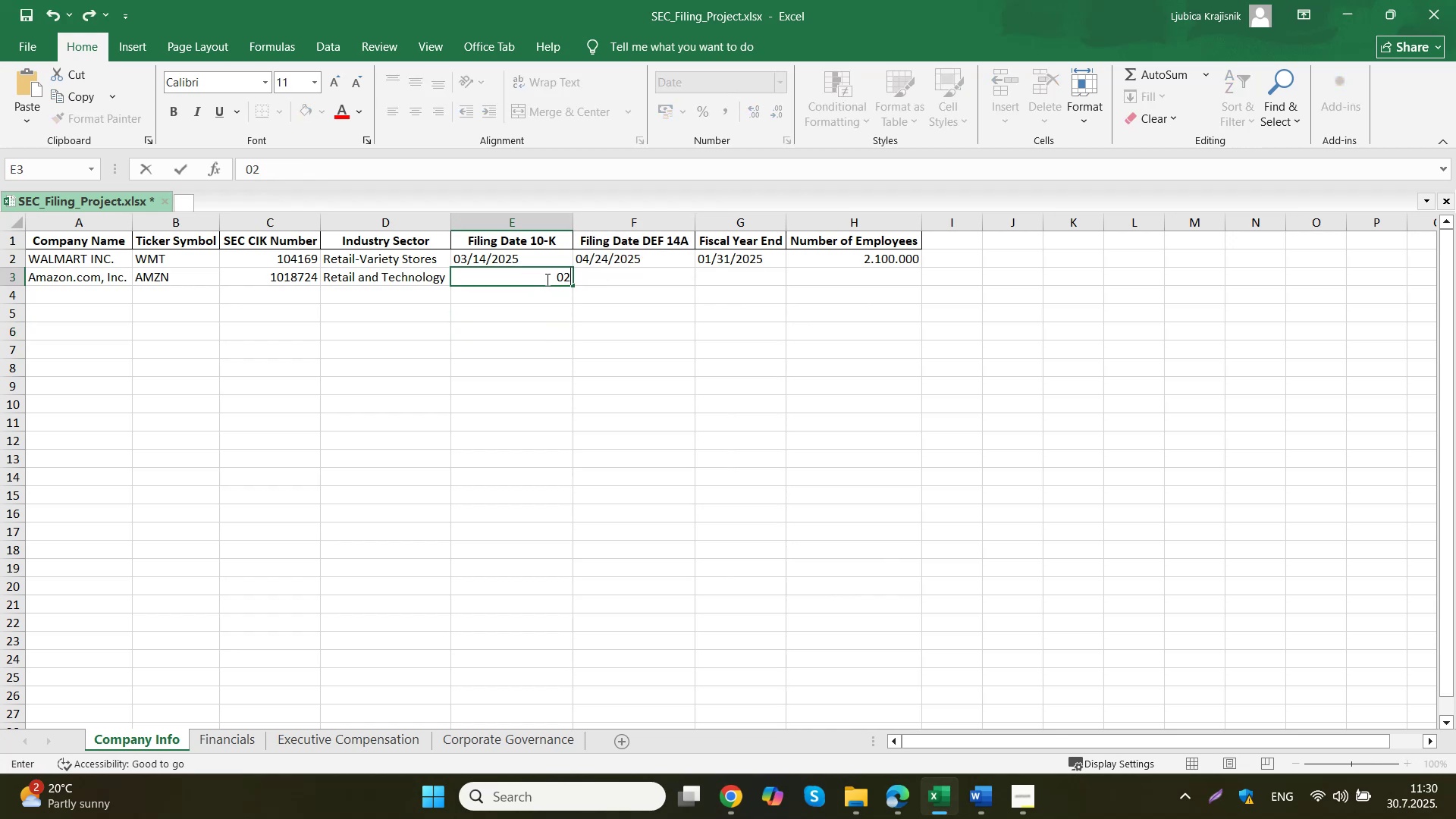 
key(NumpadDivide)
 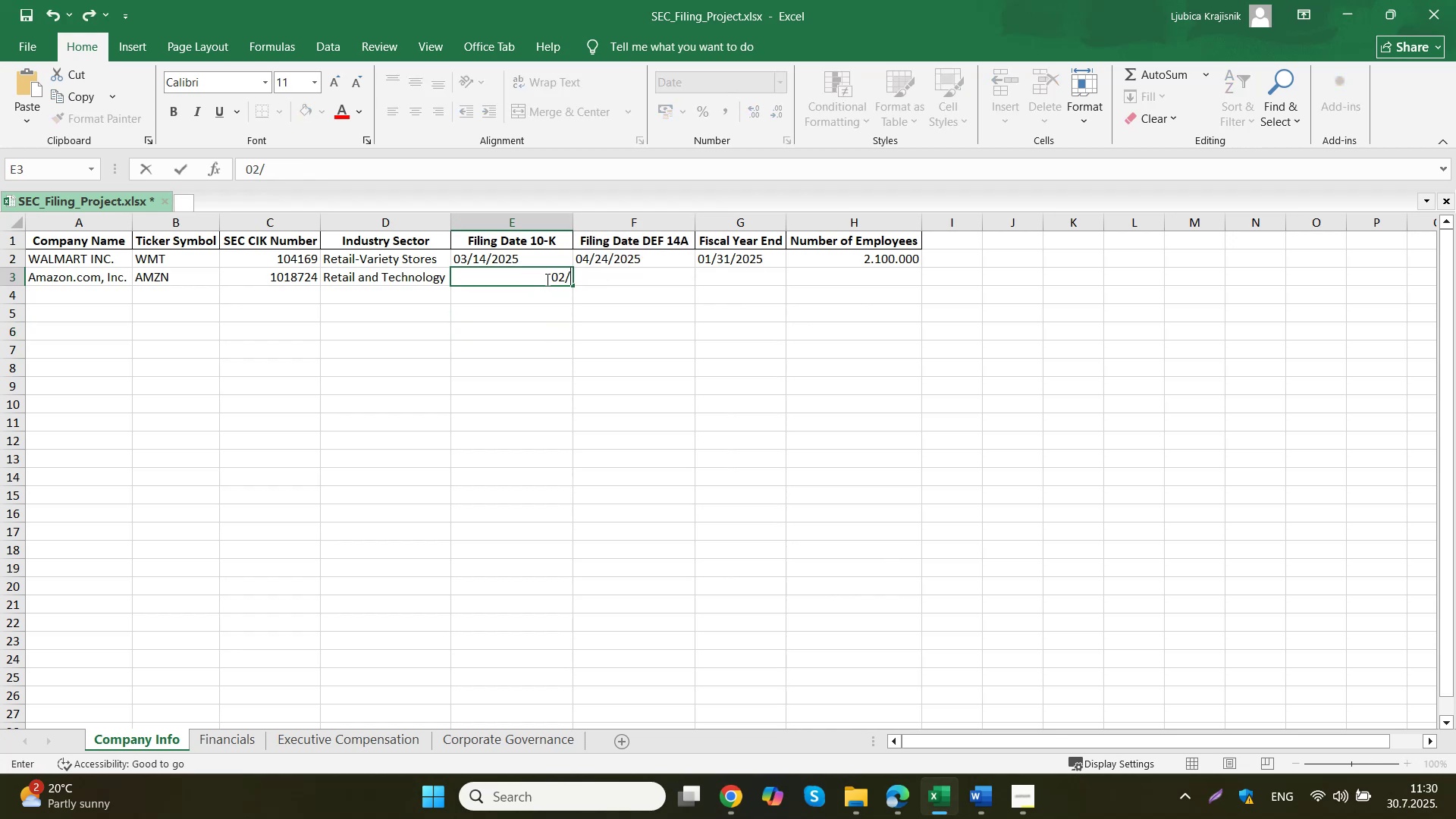 
key(Numpad0)
 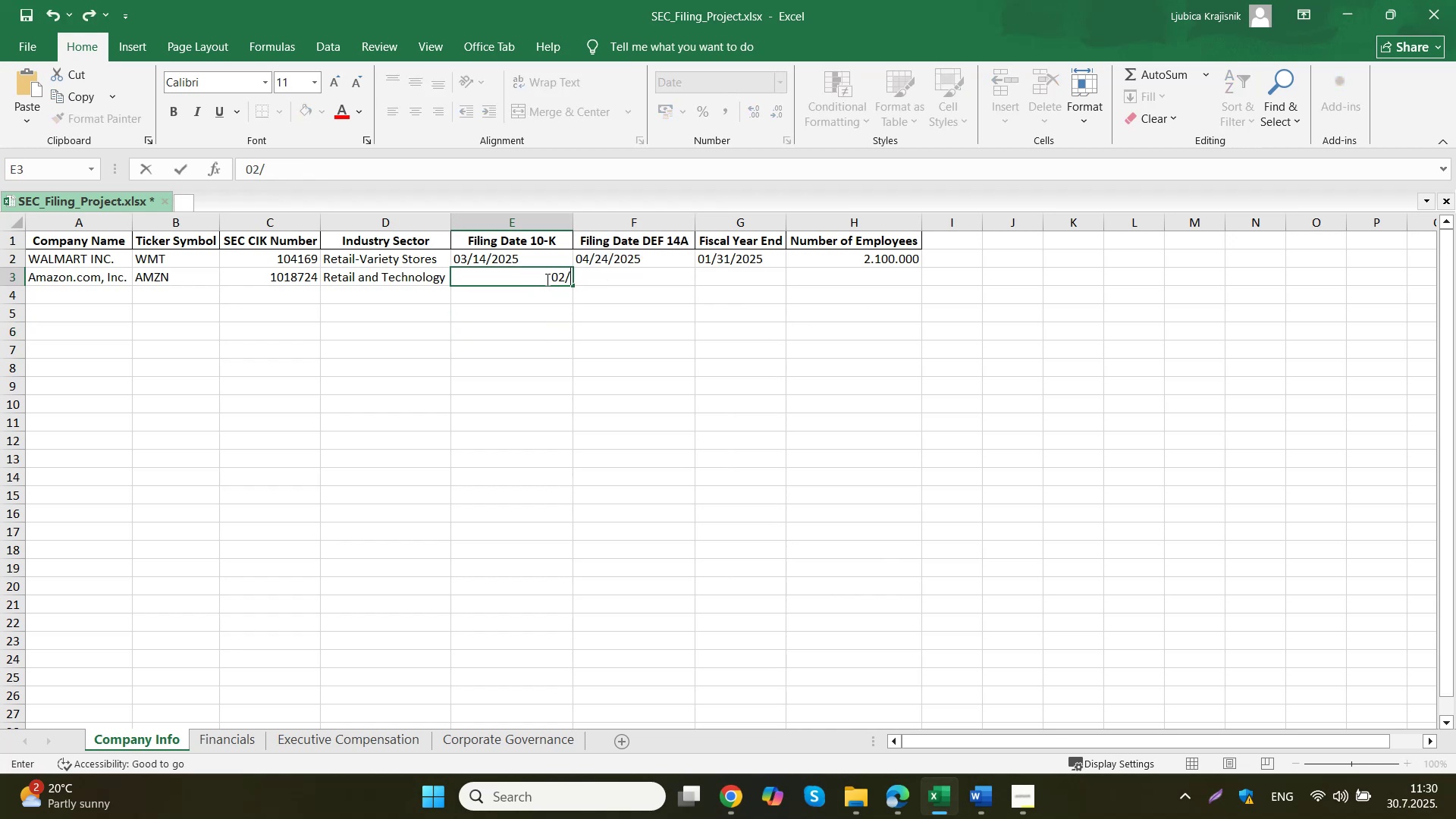 
key(Numpad2)
 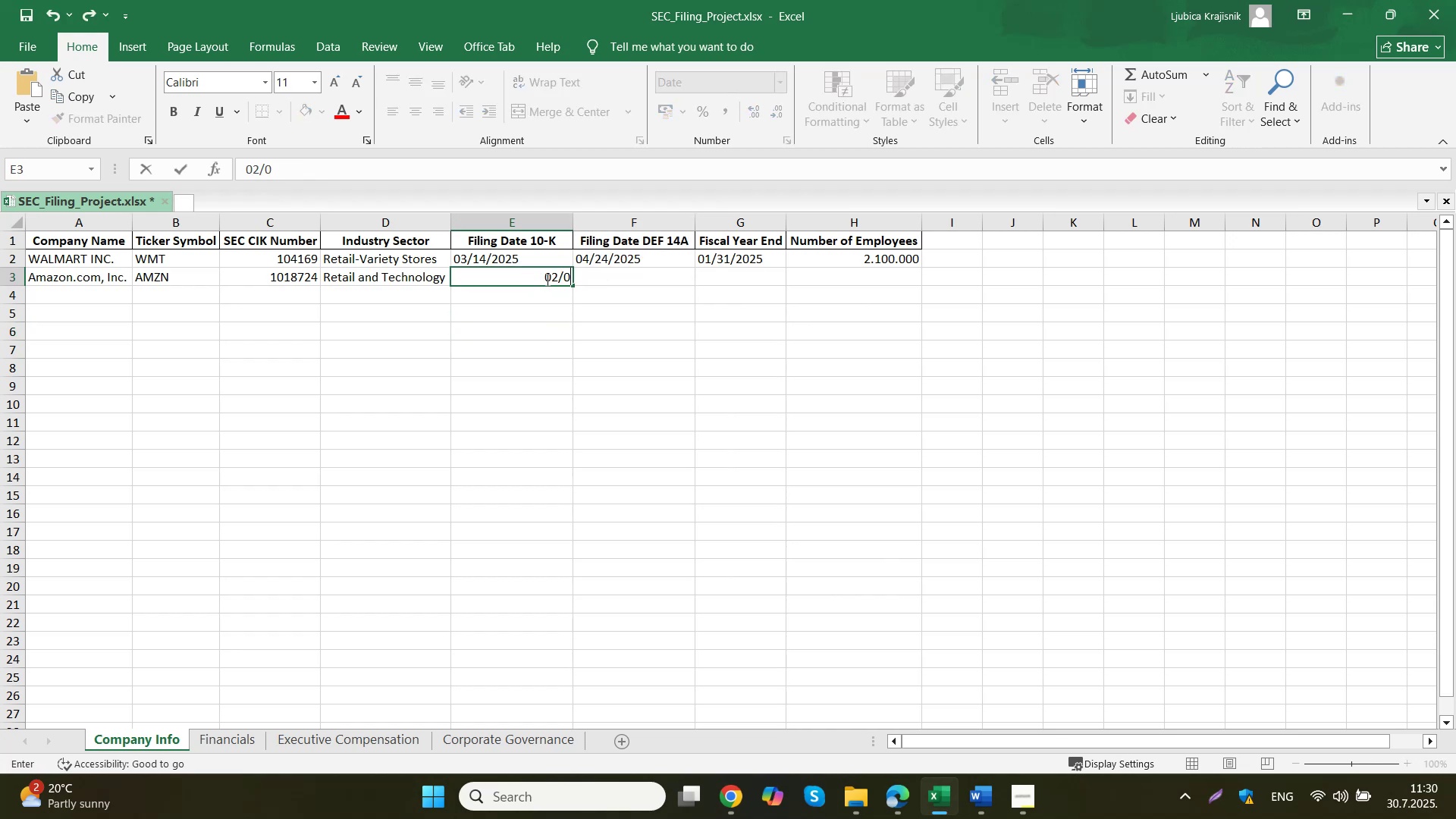 
key(NumpadDivide)
 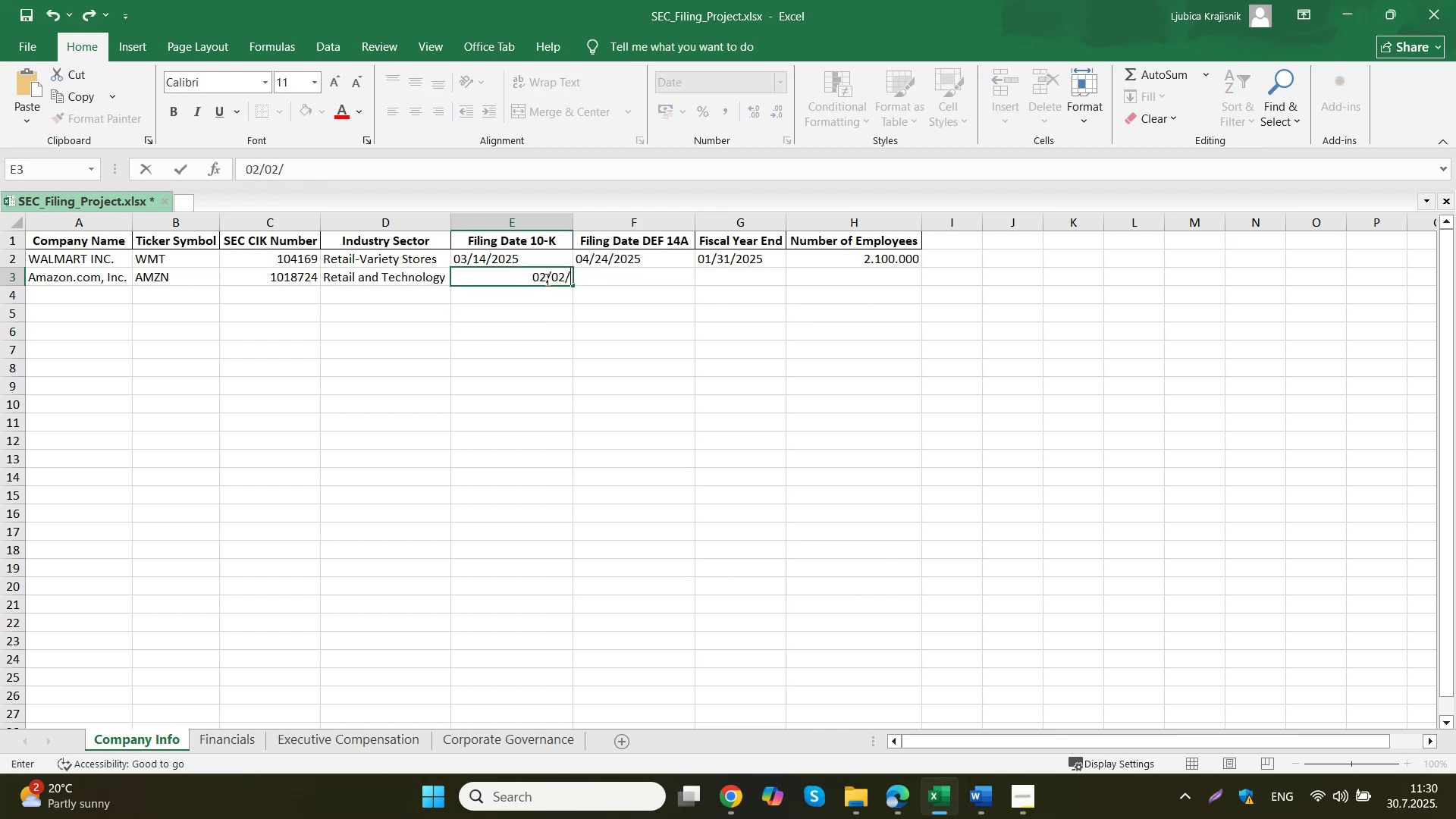 
key(Numpad2)
 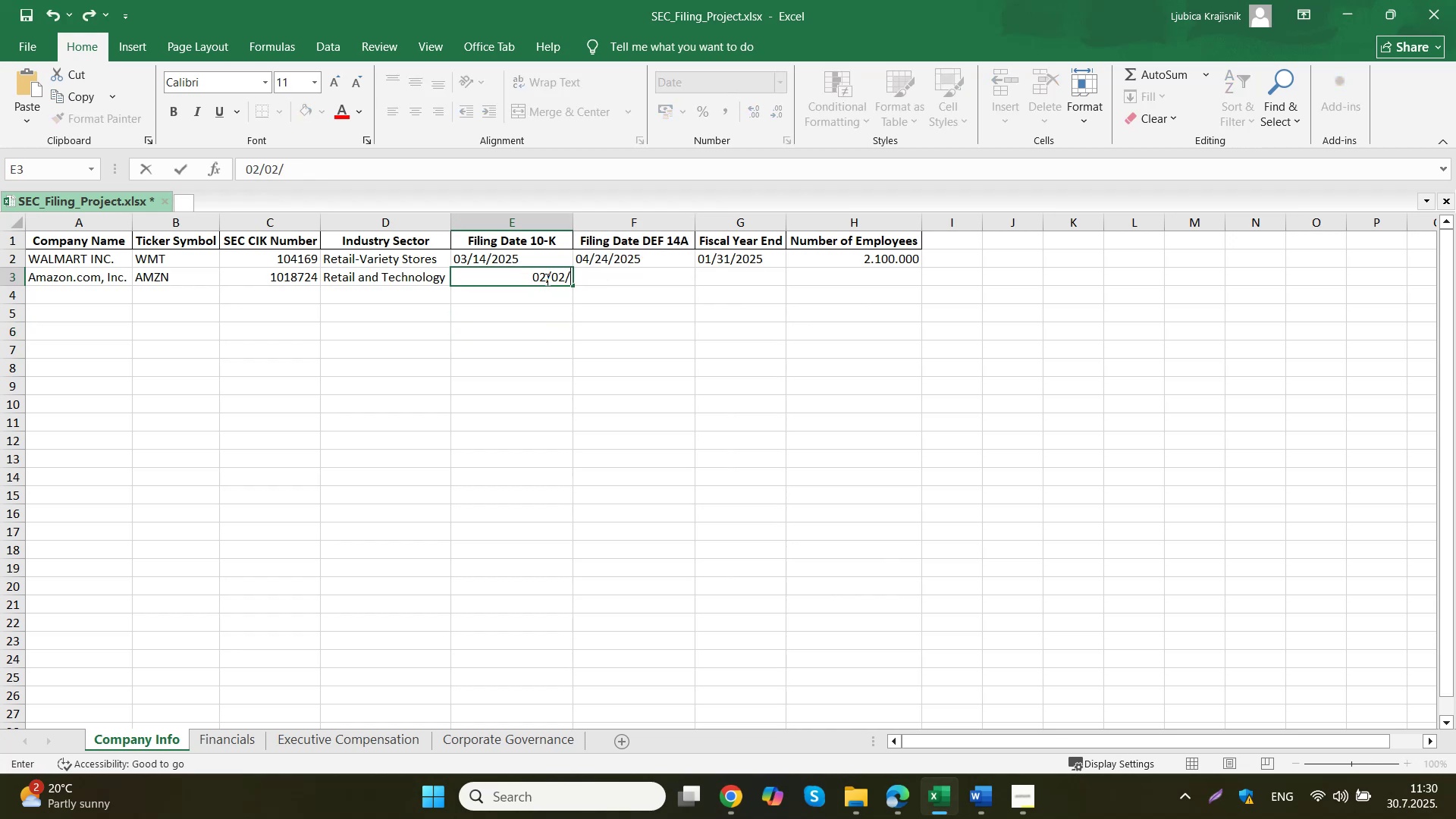 
key(Numpad0)
 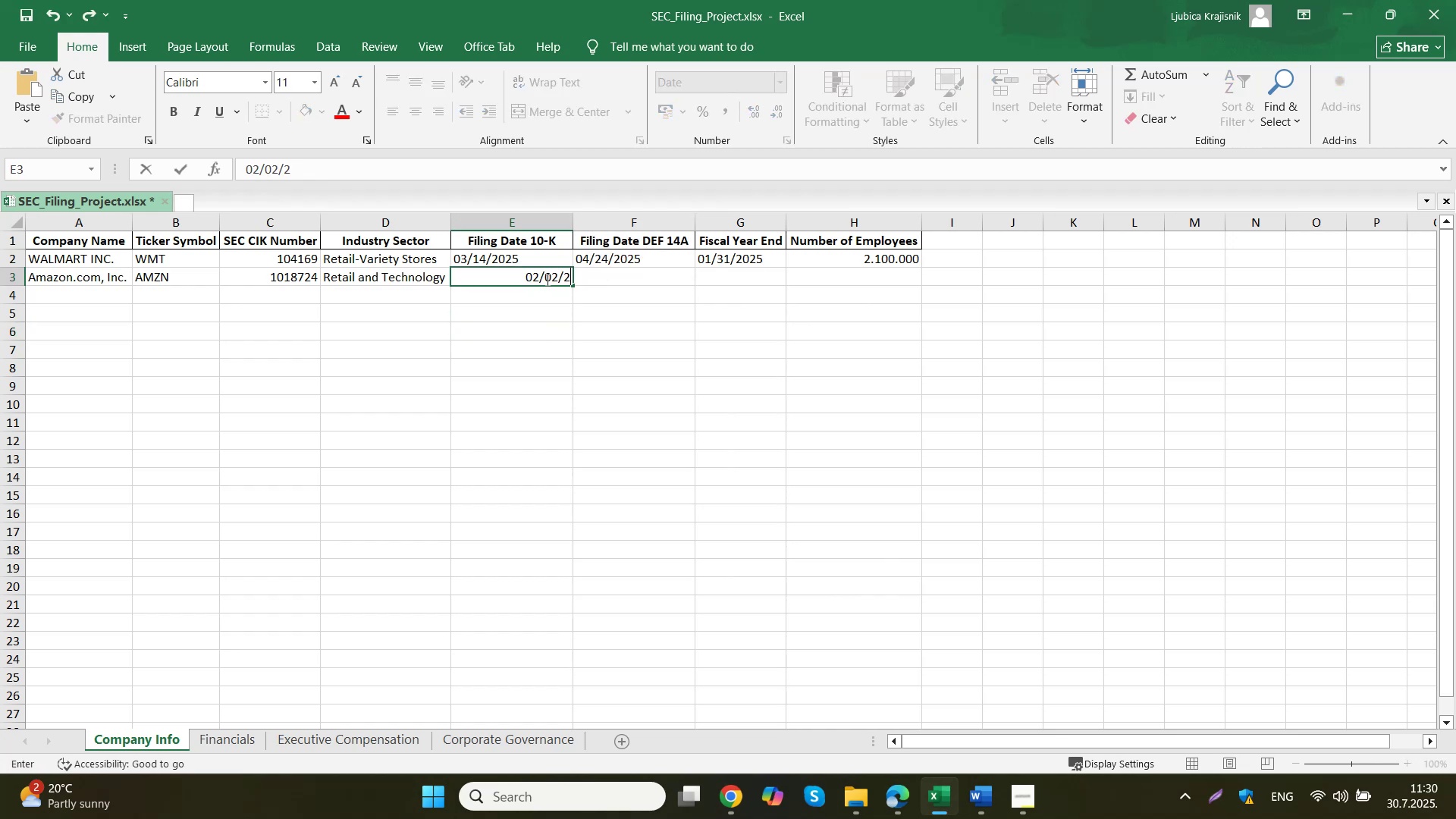 
key(Numpad2)
 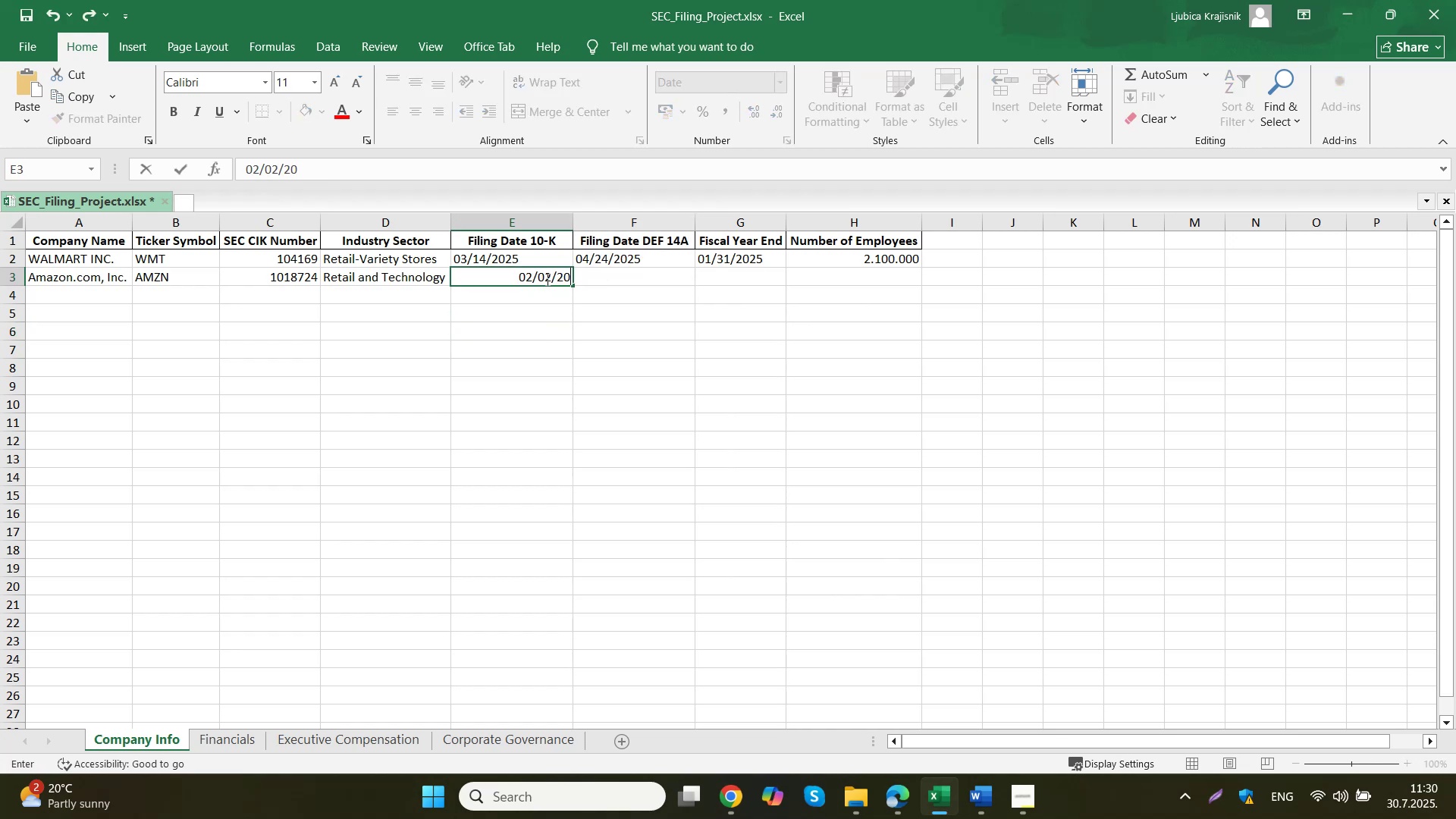 
key(Numpad5)
 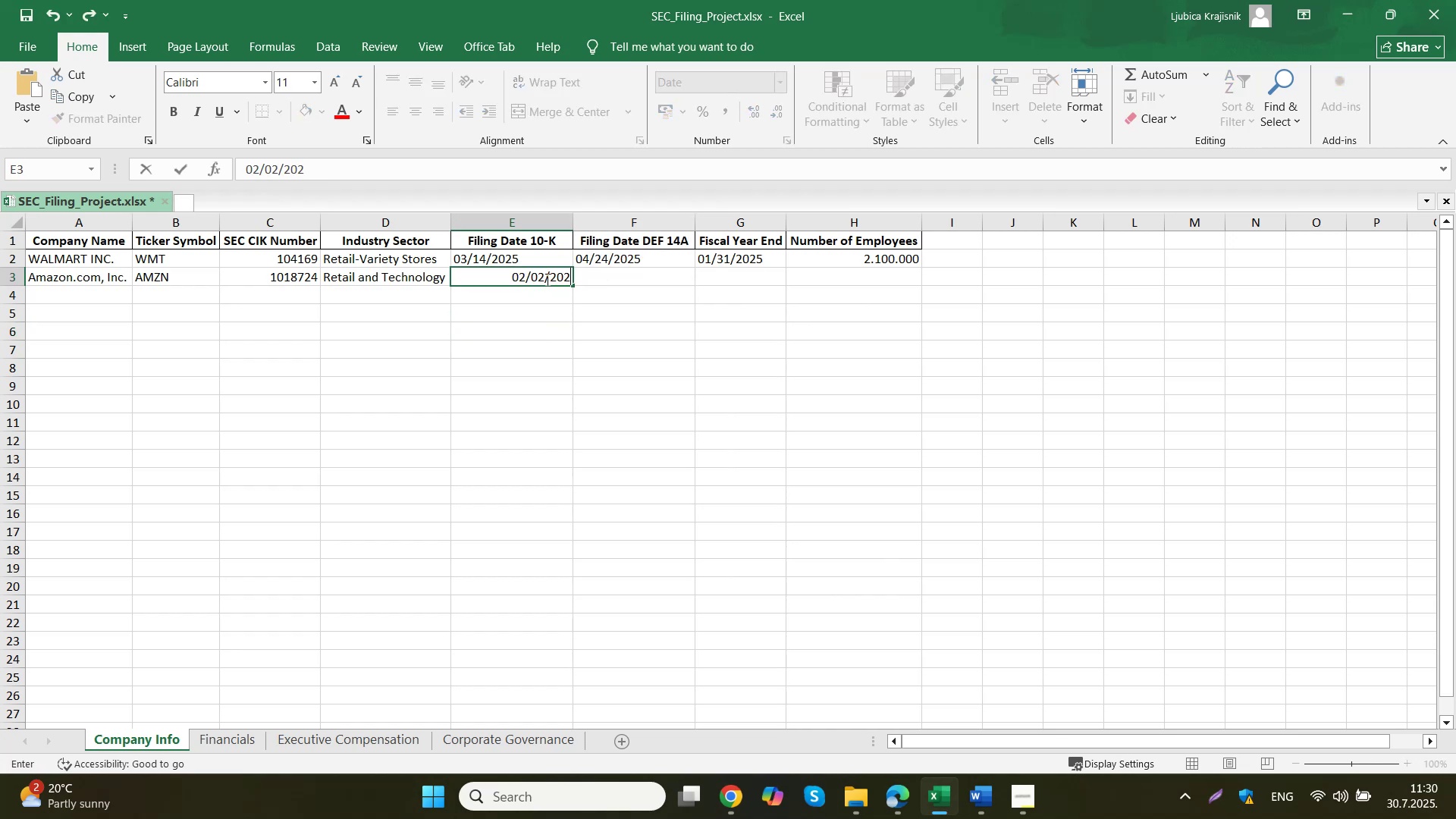 
key(Tab)
 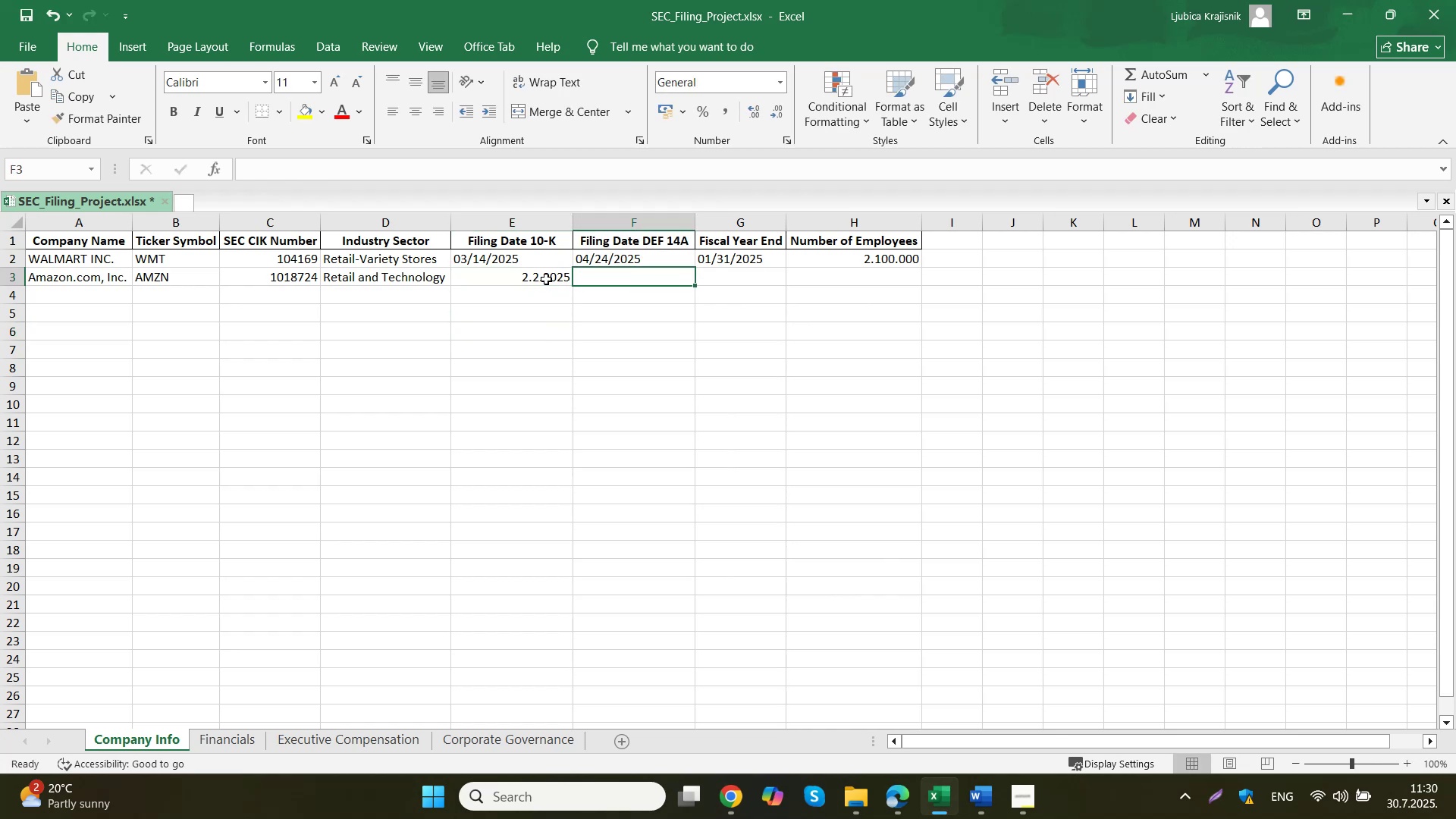 
left_click([546, 279])
 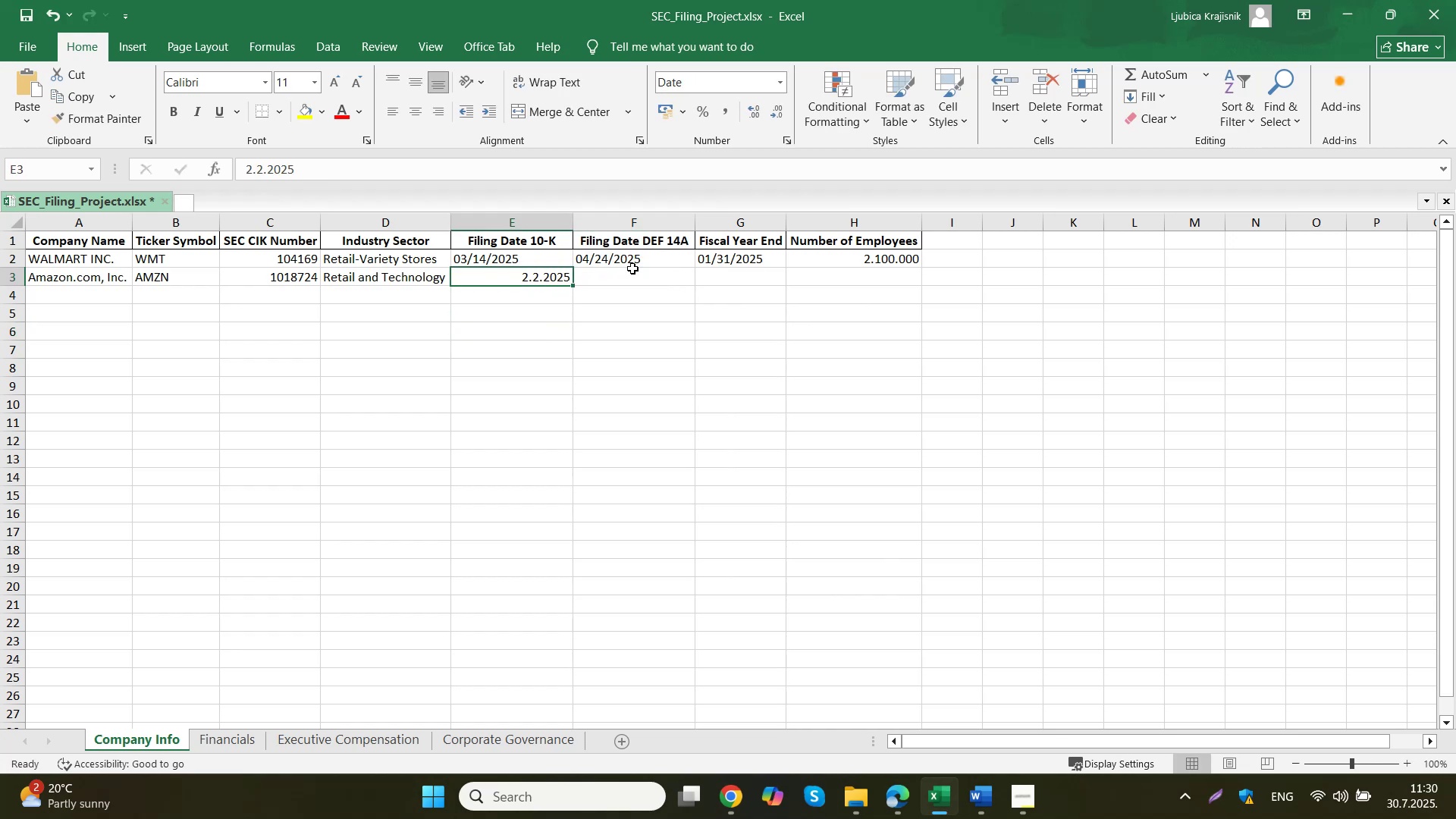 
left_click([651, 285])
 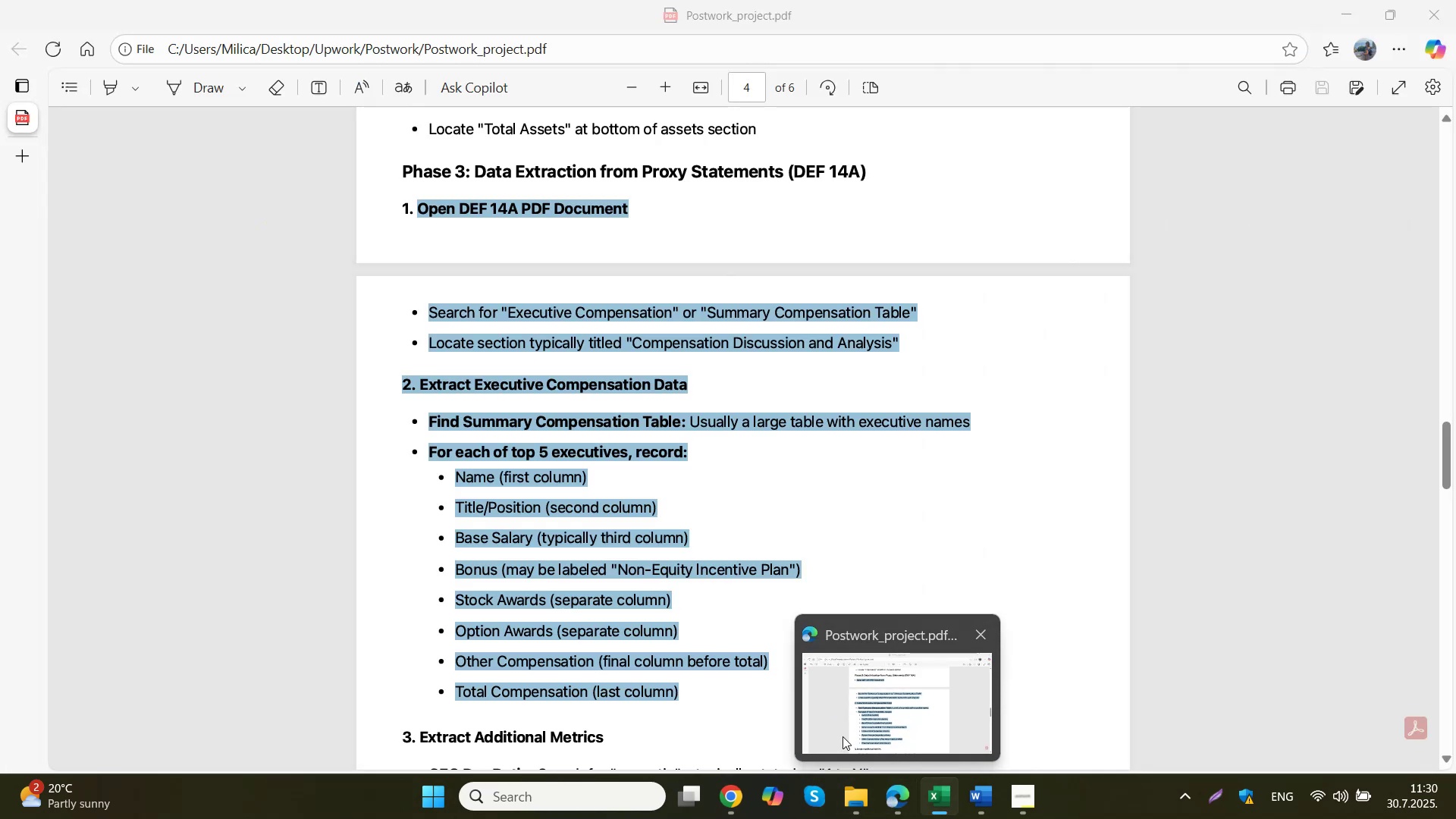 
mouse_move([643, 692])
 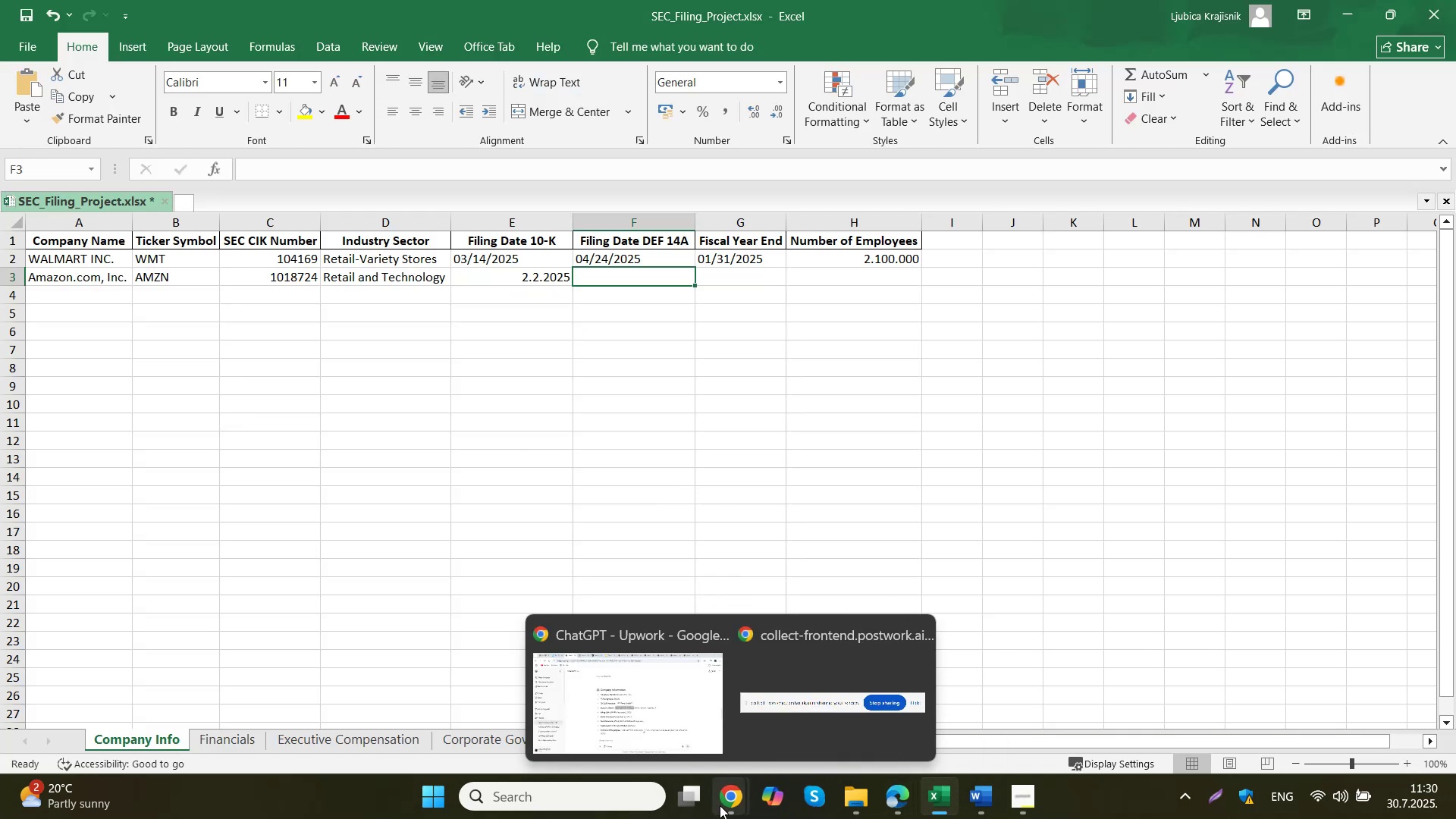 
left_click([667, 684])
 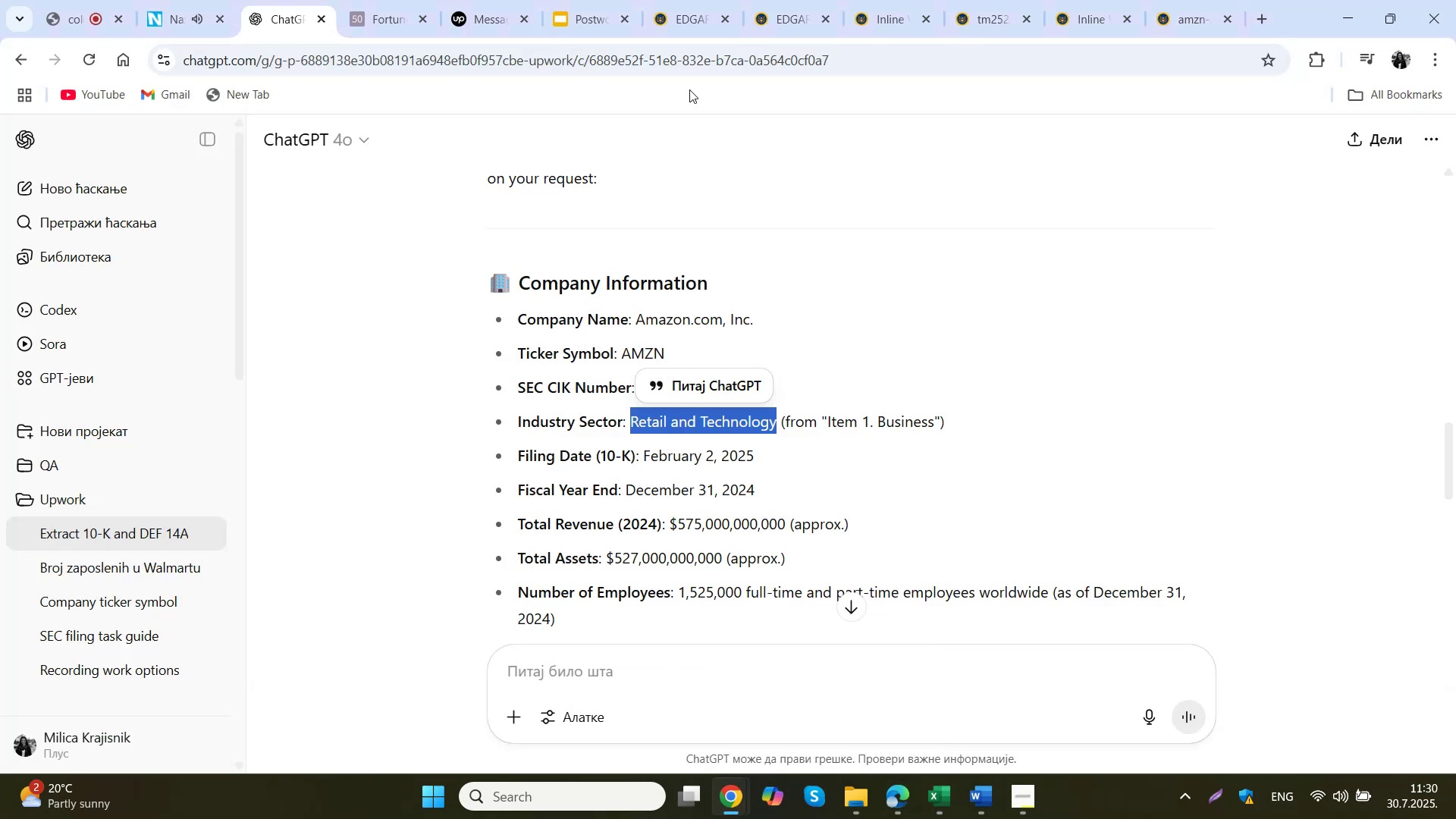 
left_click([778, 0])
 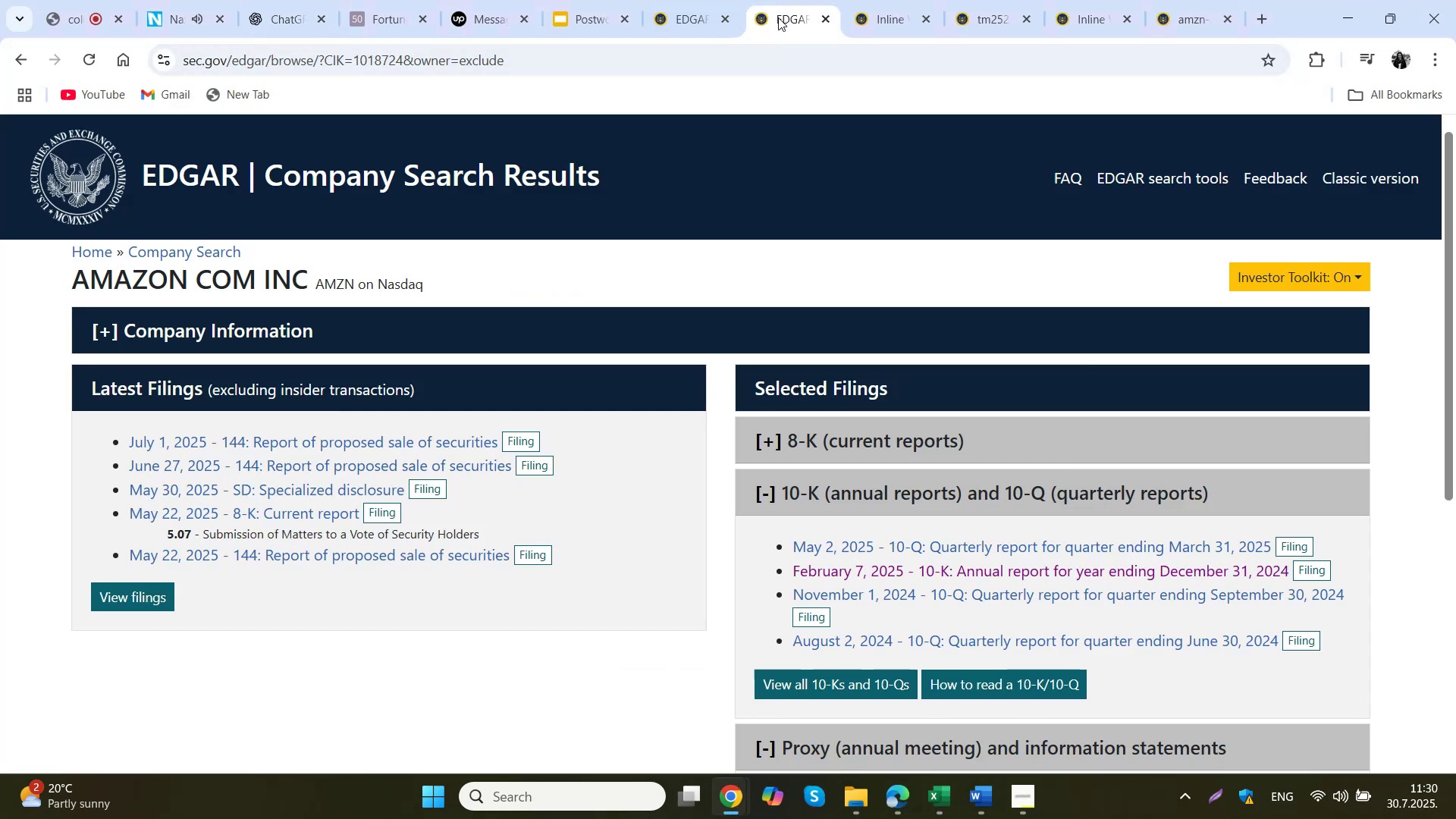 
scroll: coordinate [609, 256], scroll_direction: down, amount: 3.0
 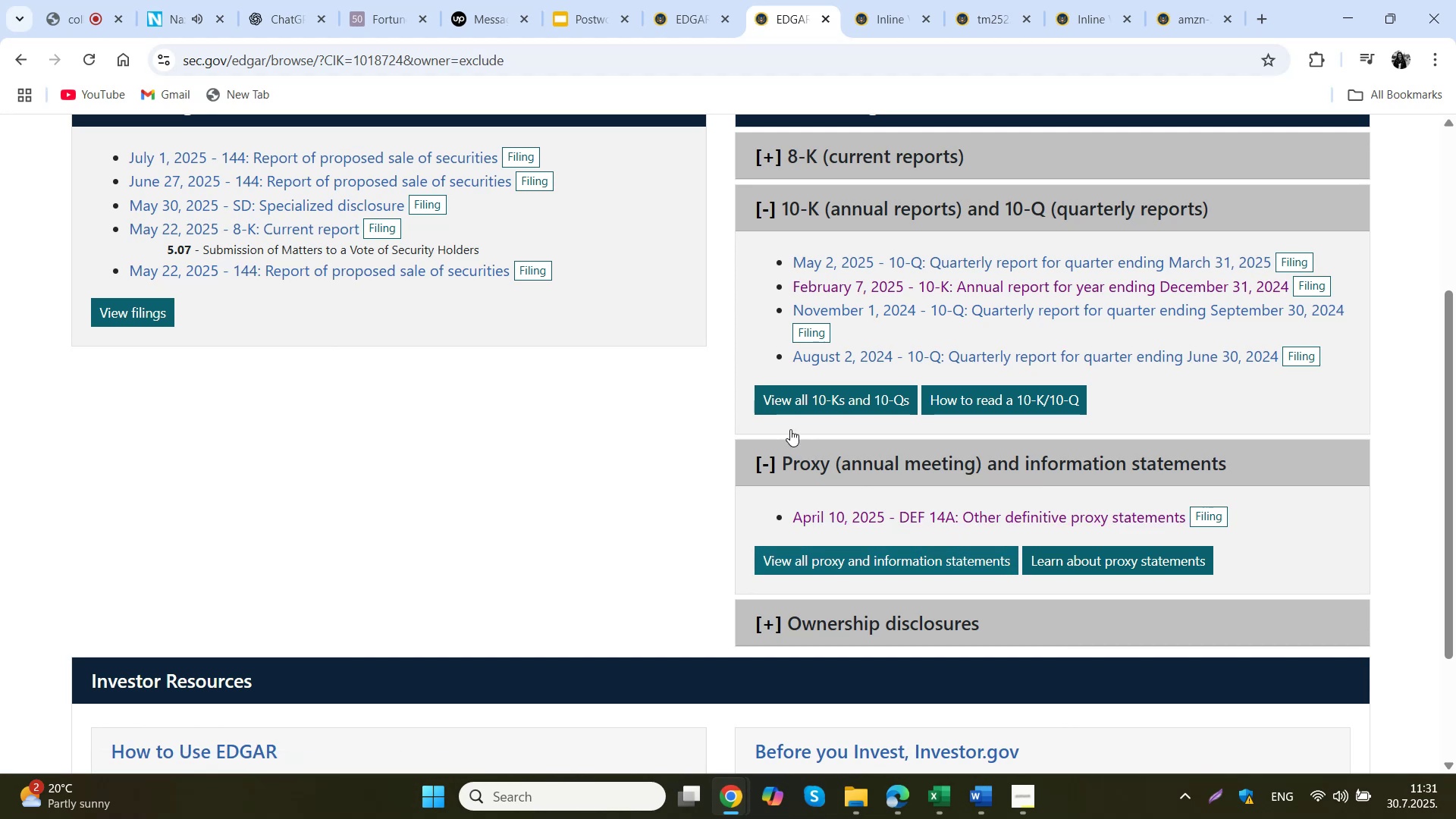 
scroll: coordinate [780, 397], scroll_direction: up, amount: 3.0
 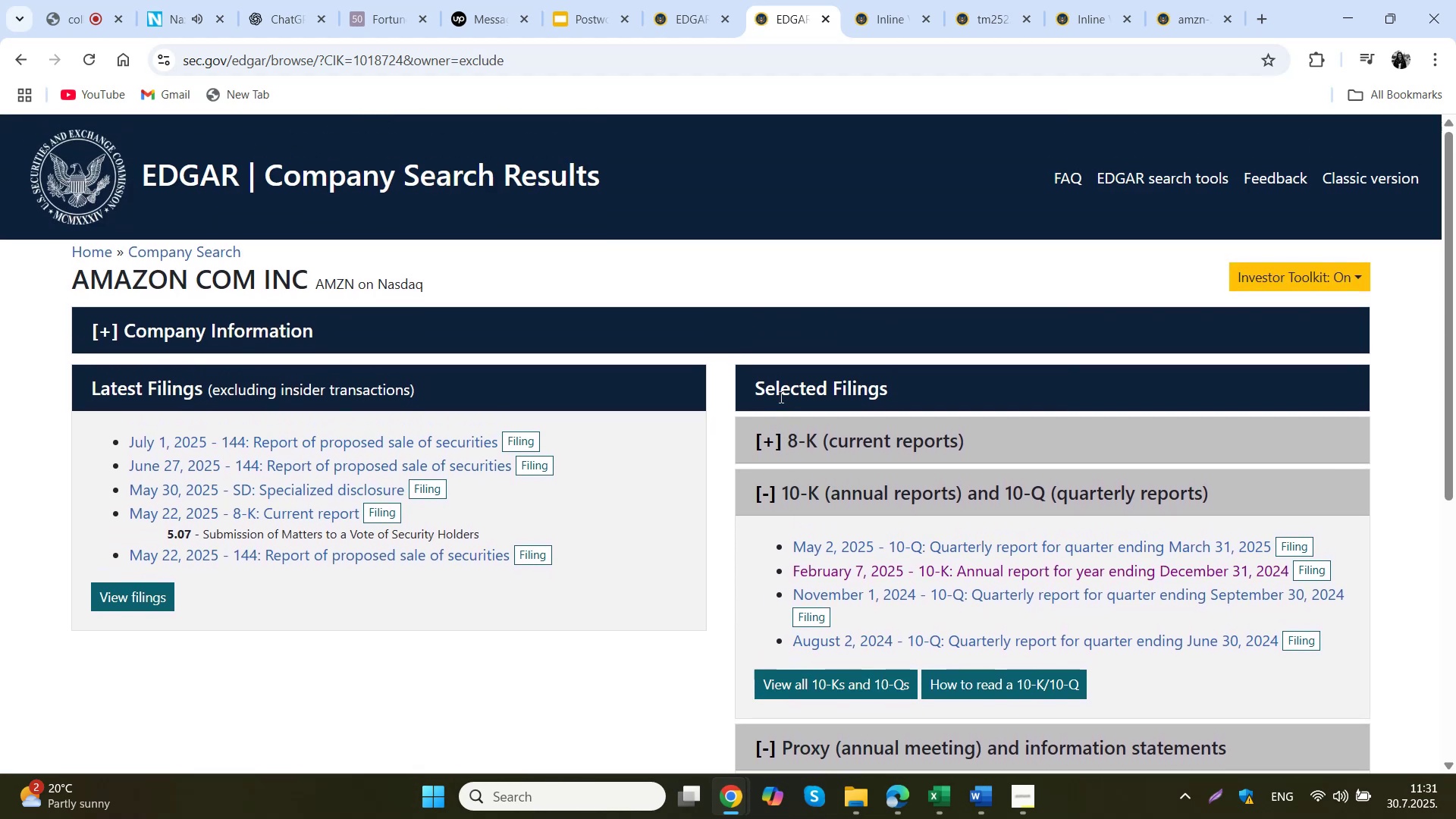 
wait(5.79)
 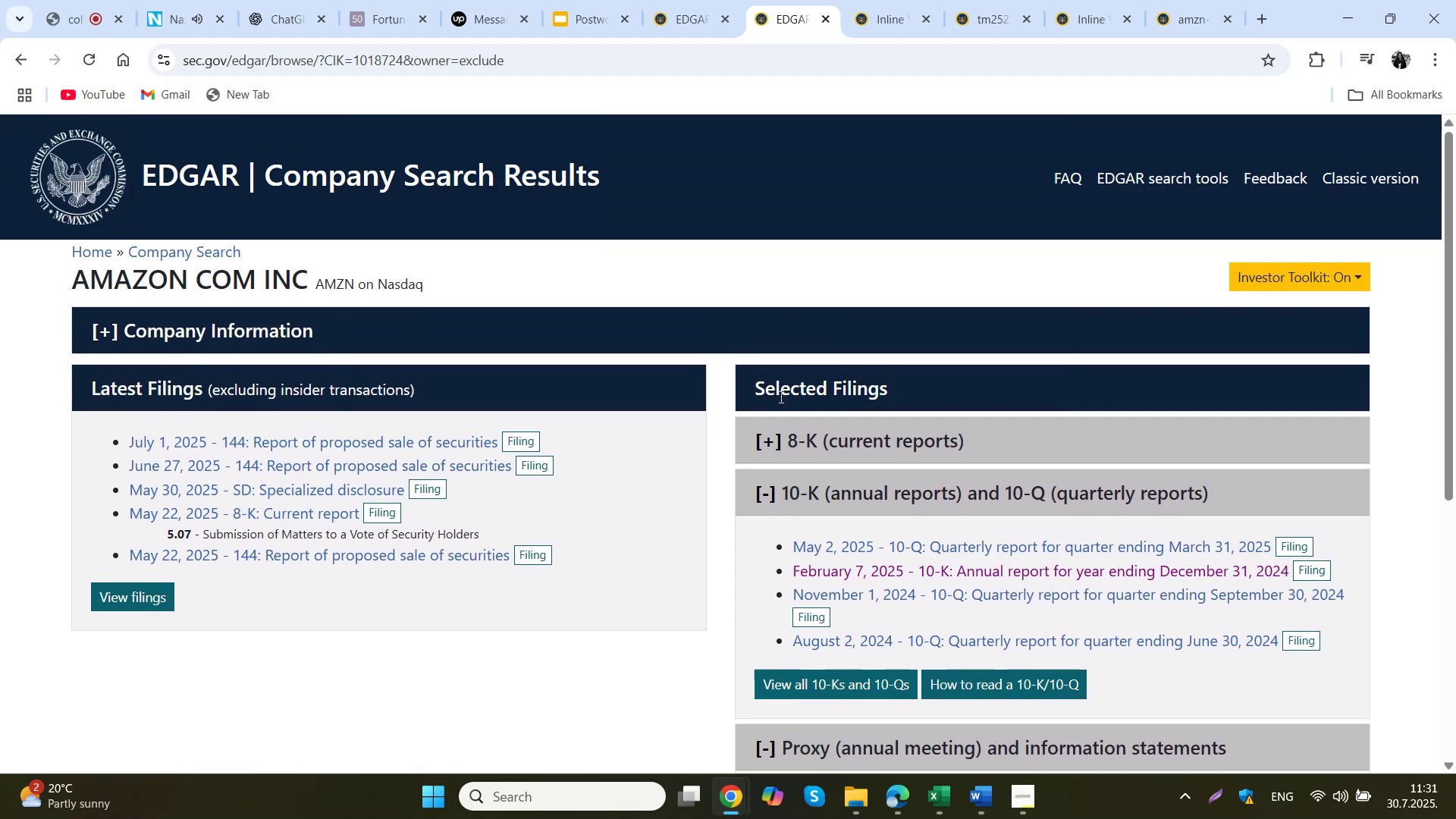 
scroll: coordinate [780, 397], scroll_direction: down, amount: 1.0
 